 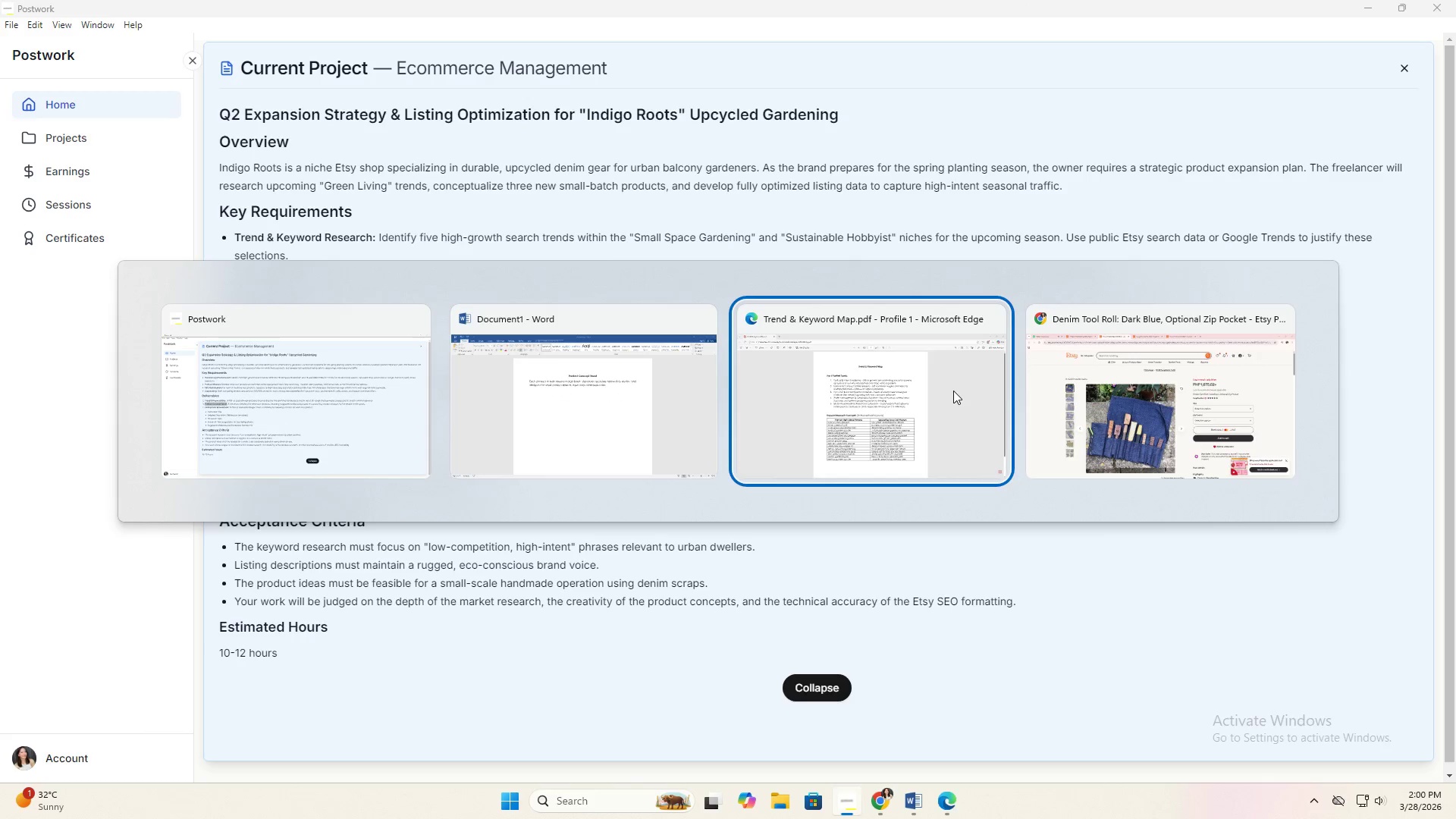 
key(Alt+Tab)
 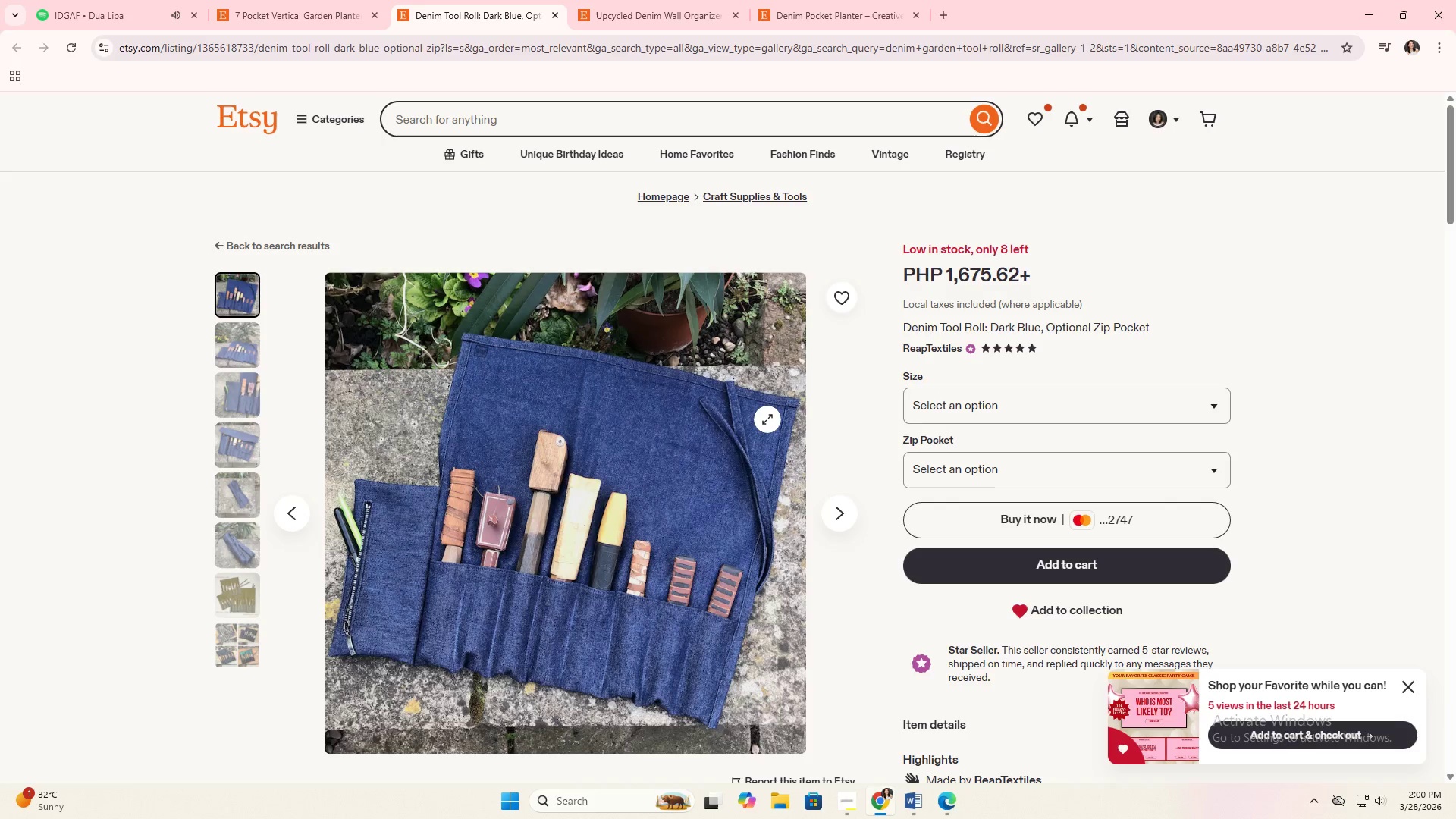 
scroll: coordinate [767, 422], scroll_direction: down, amount: 2.0
 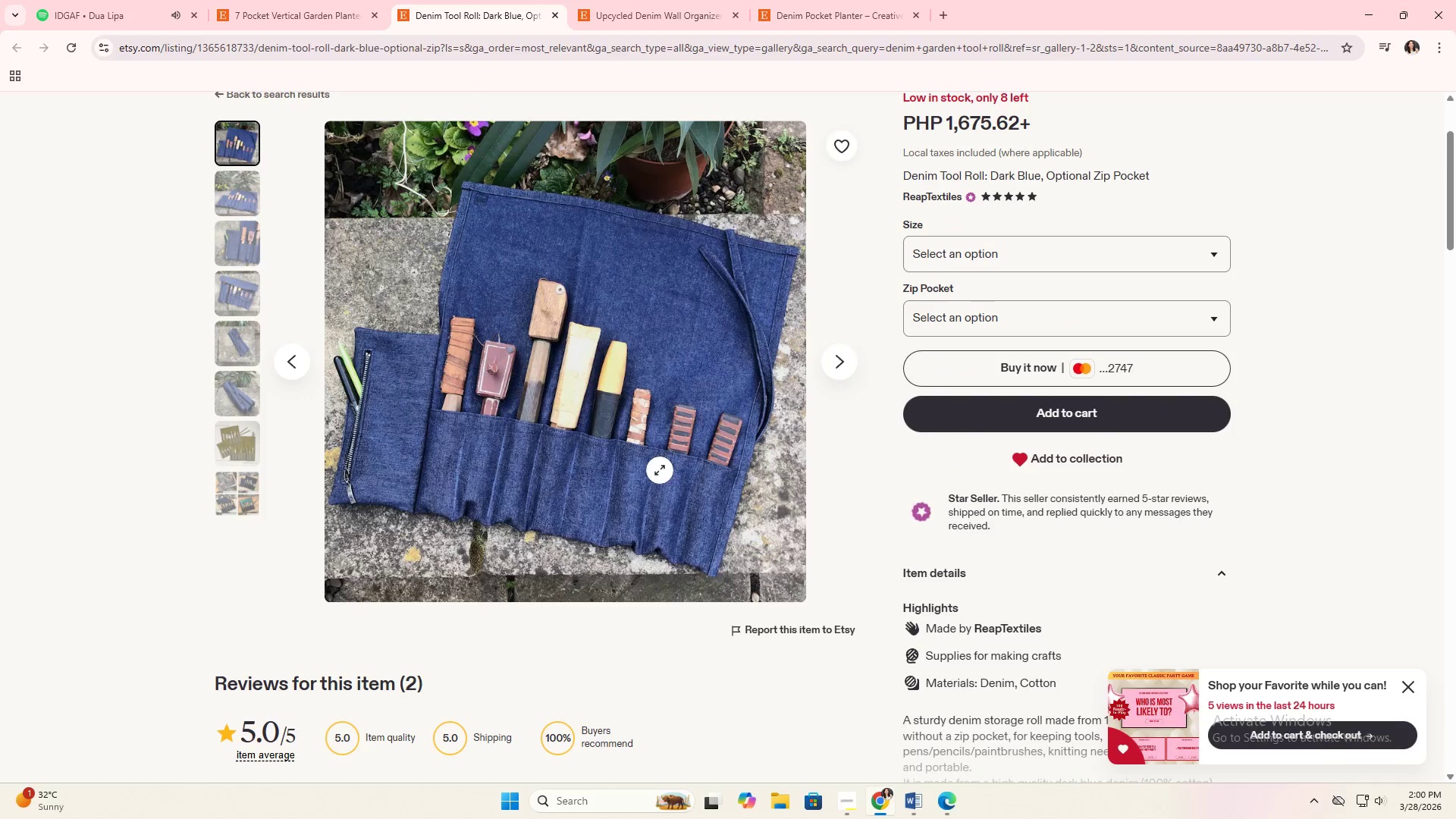 
scroll: coordinate [660, 470], scroll_direction: up, amount: 3.0
 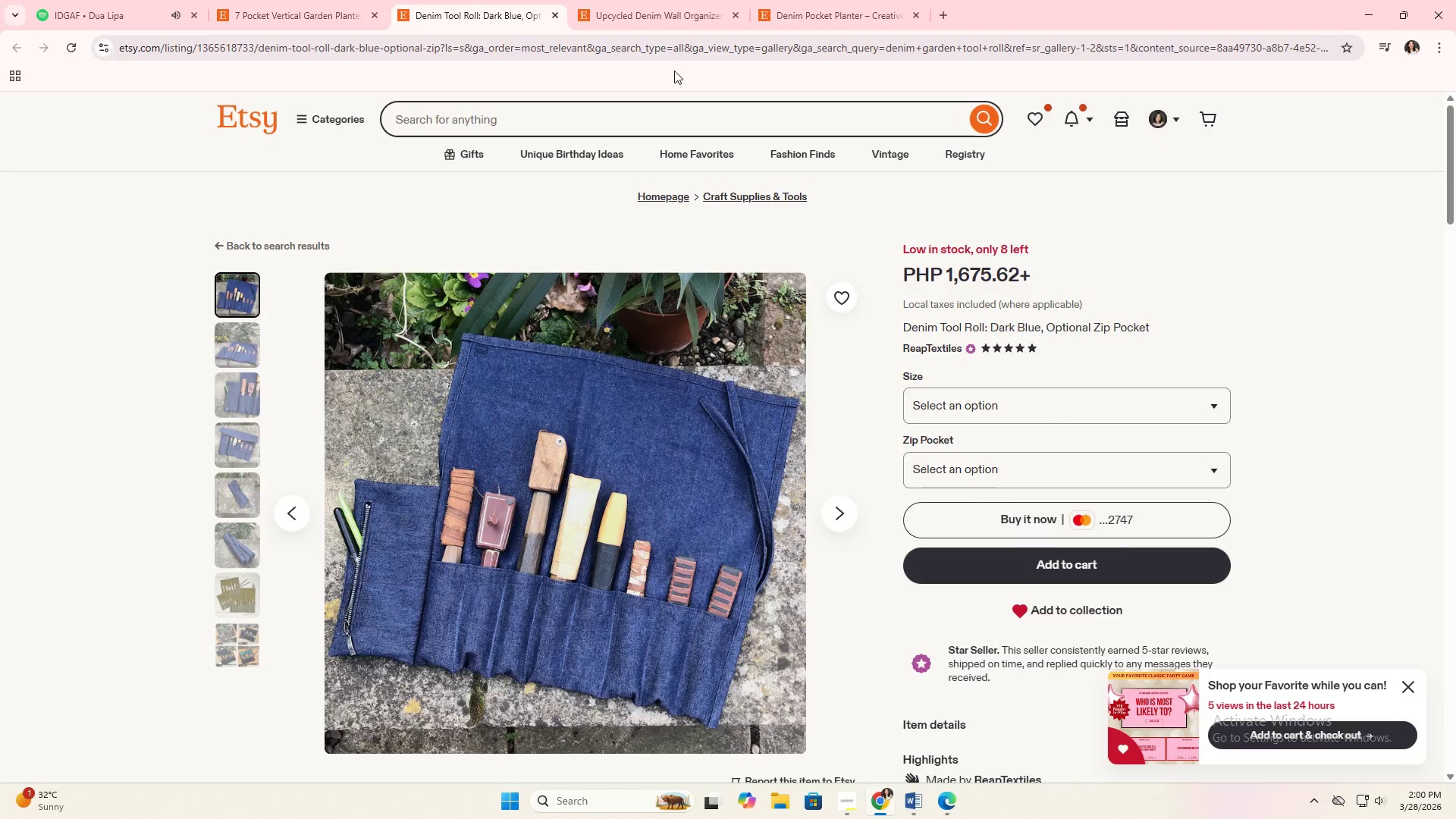 
left_click([648, 0])
 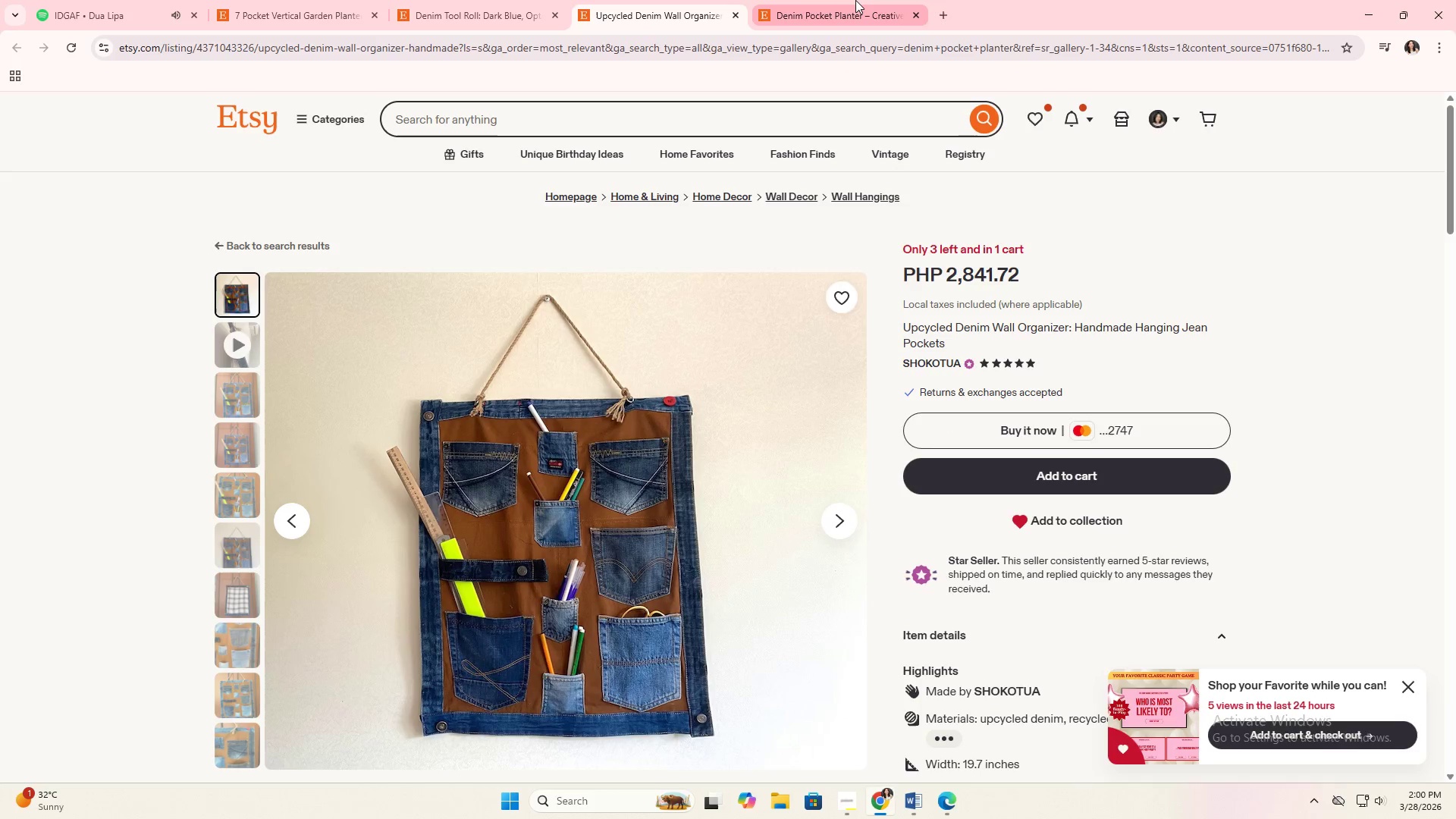 
left_click([808, 0])
 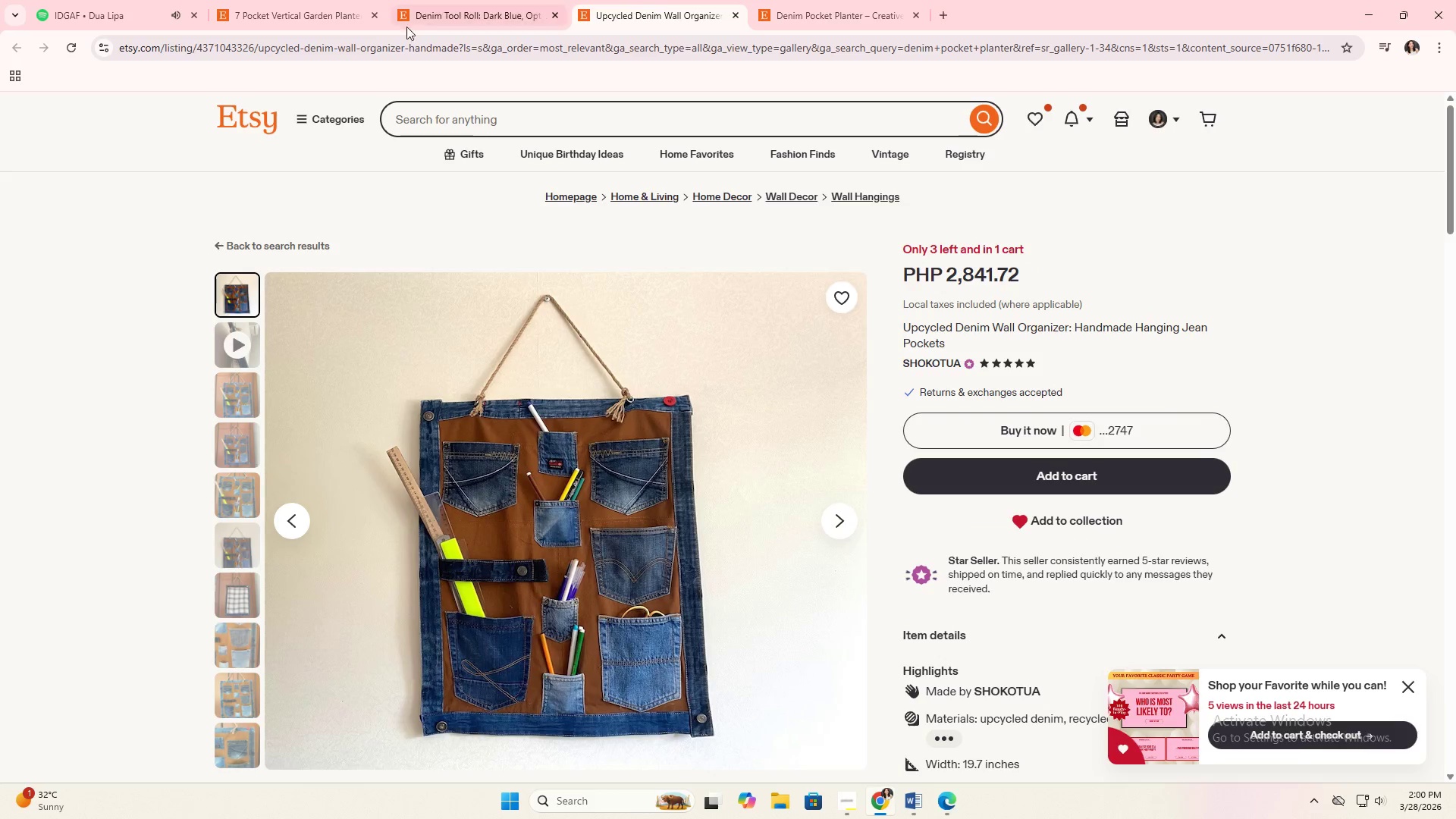 
left_click([297, 0])
 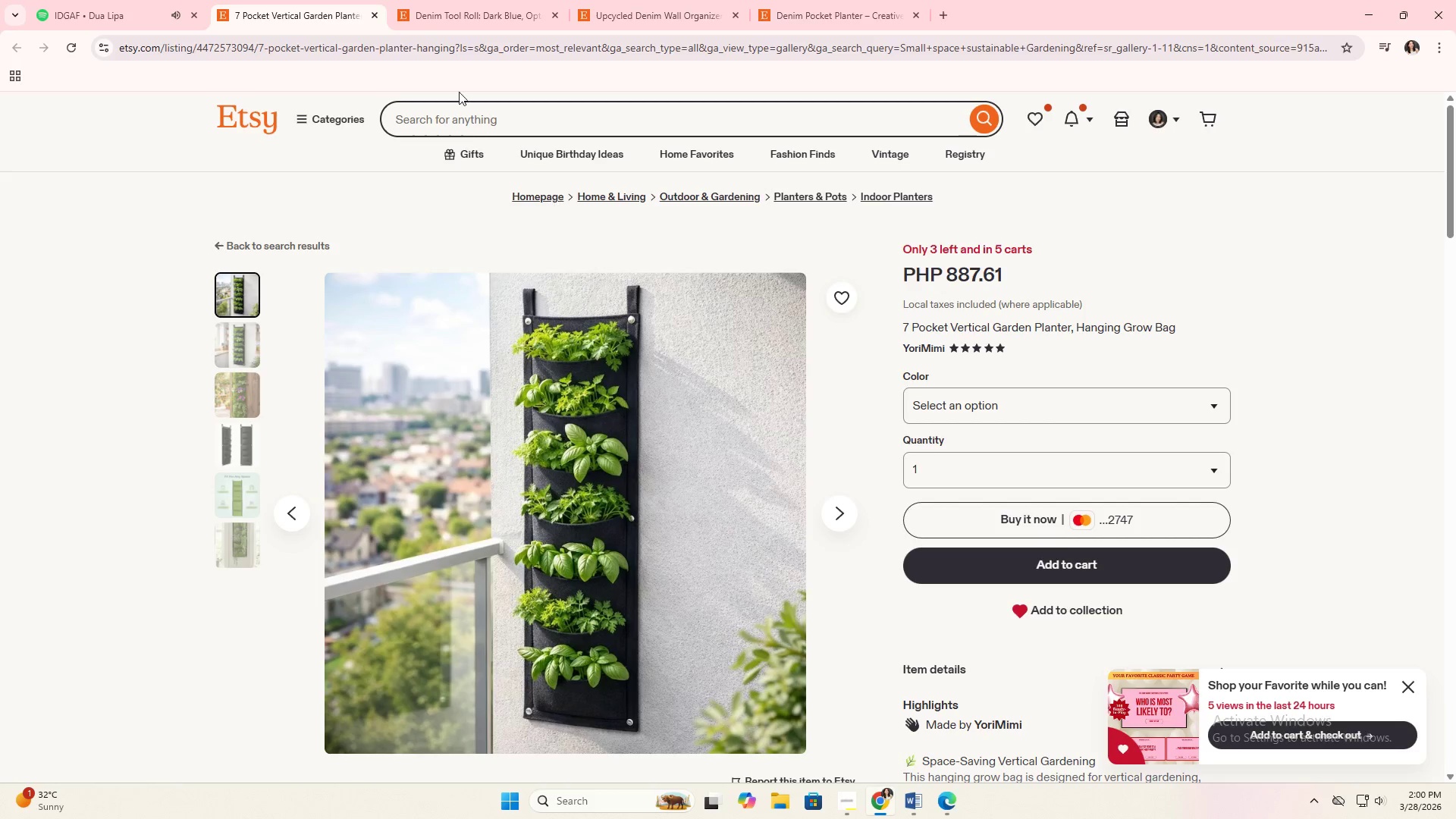 
left_click([466, 114])
 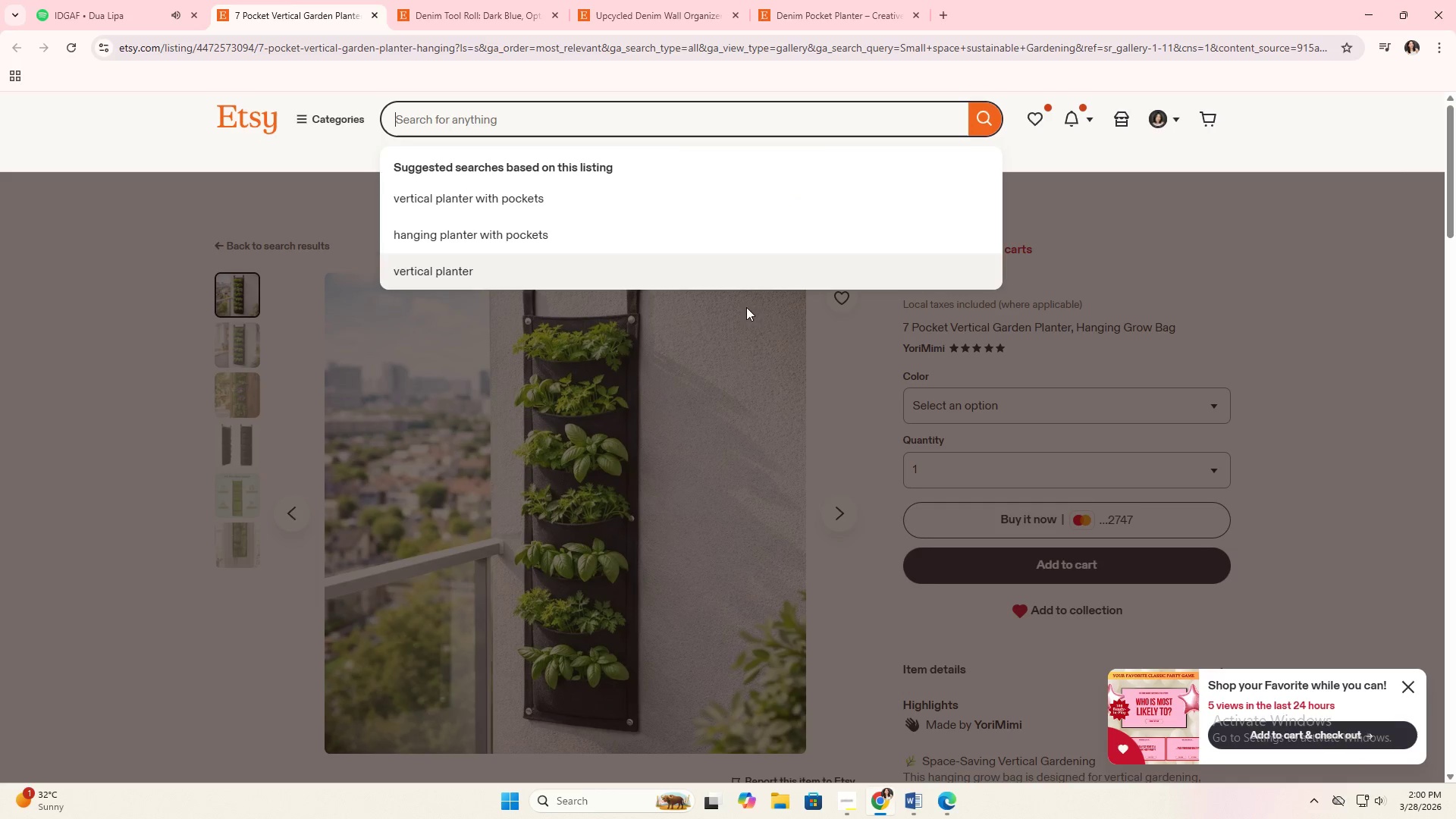 
scroll: coordinate [384, 131], scroll_direction: up, amount: 4.0
 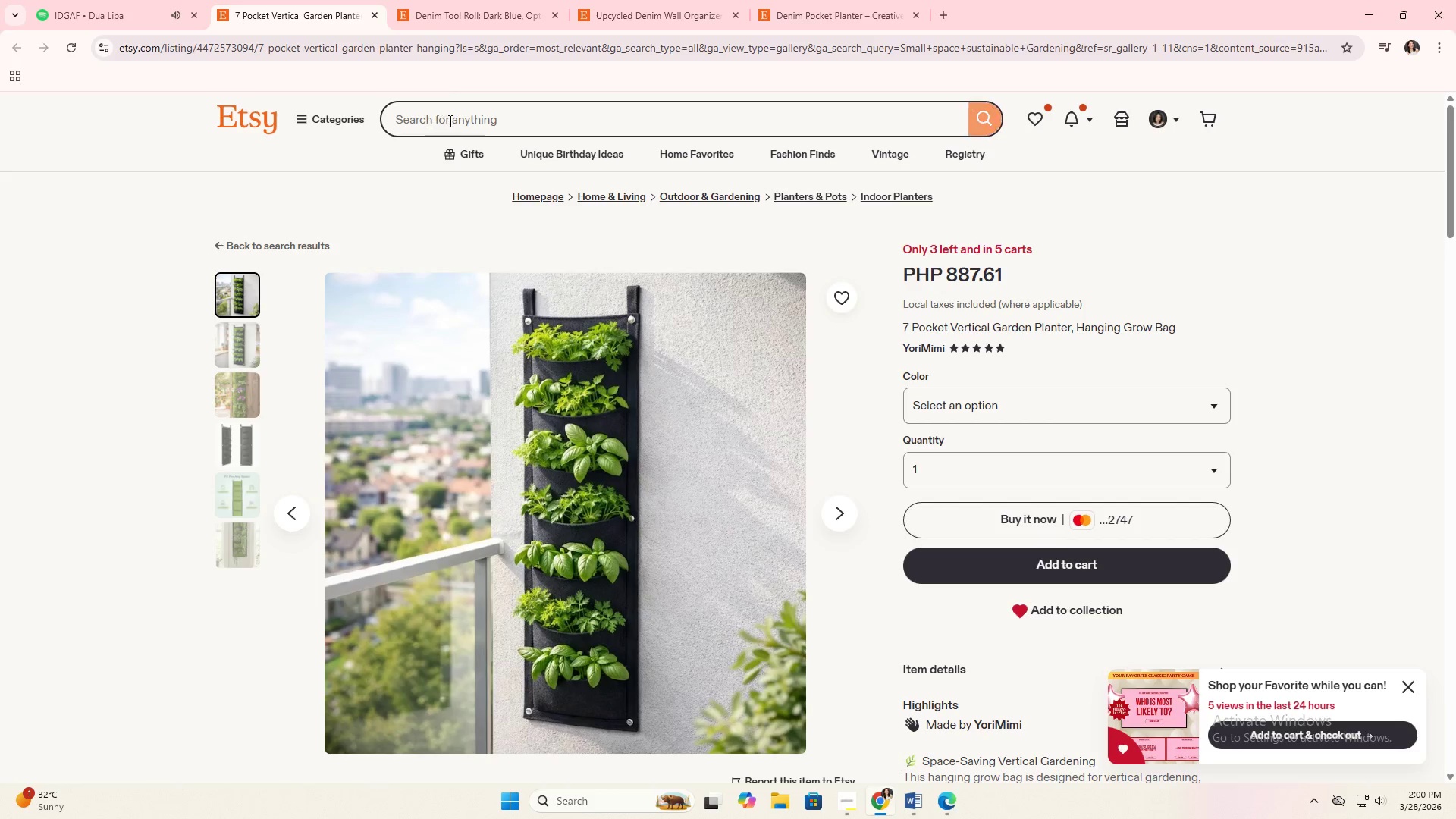 
left_click([951, 330])
 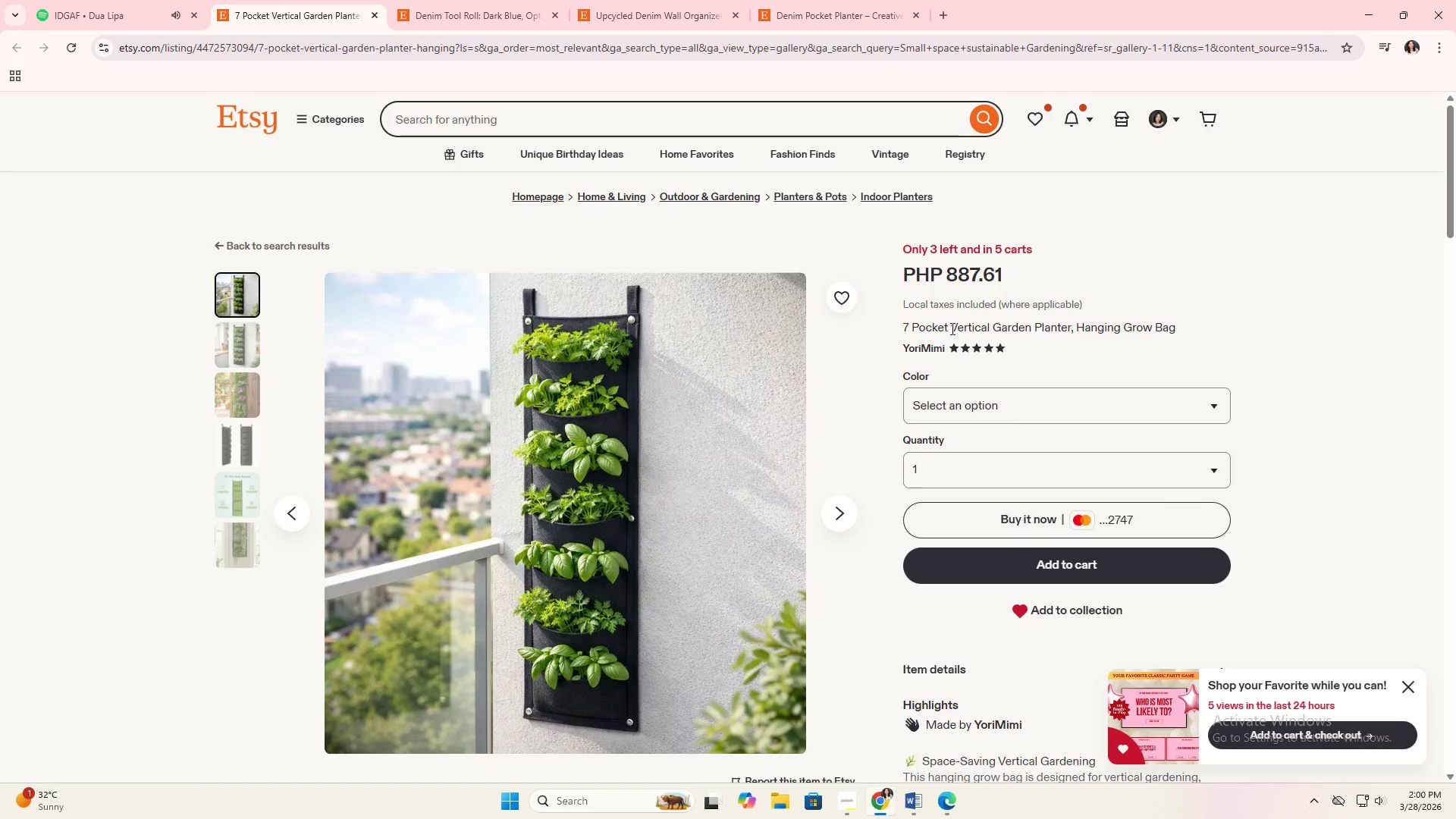 
left_click_drag(start_coordinate=[952, 328], to_coordinate=[1070, 327])
 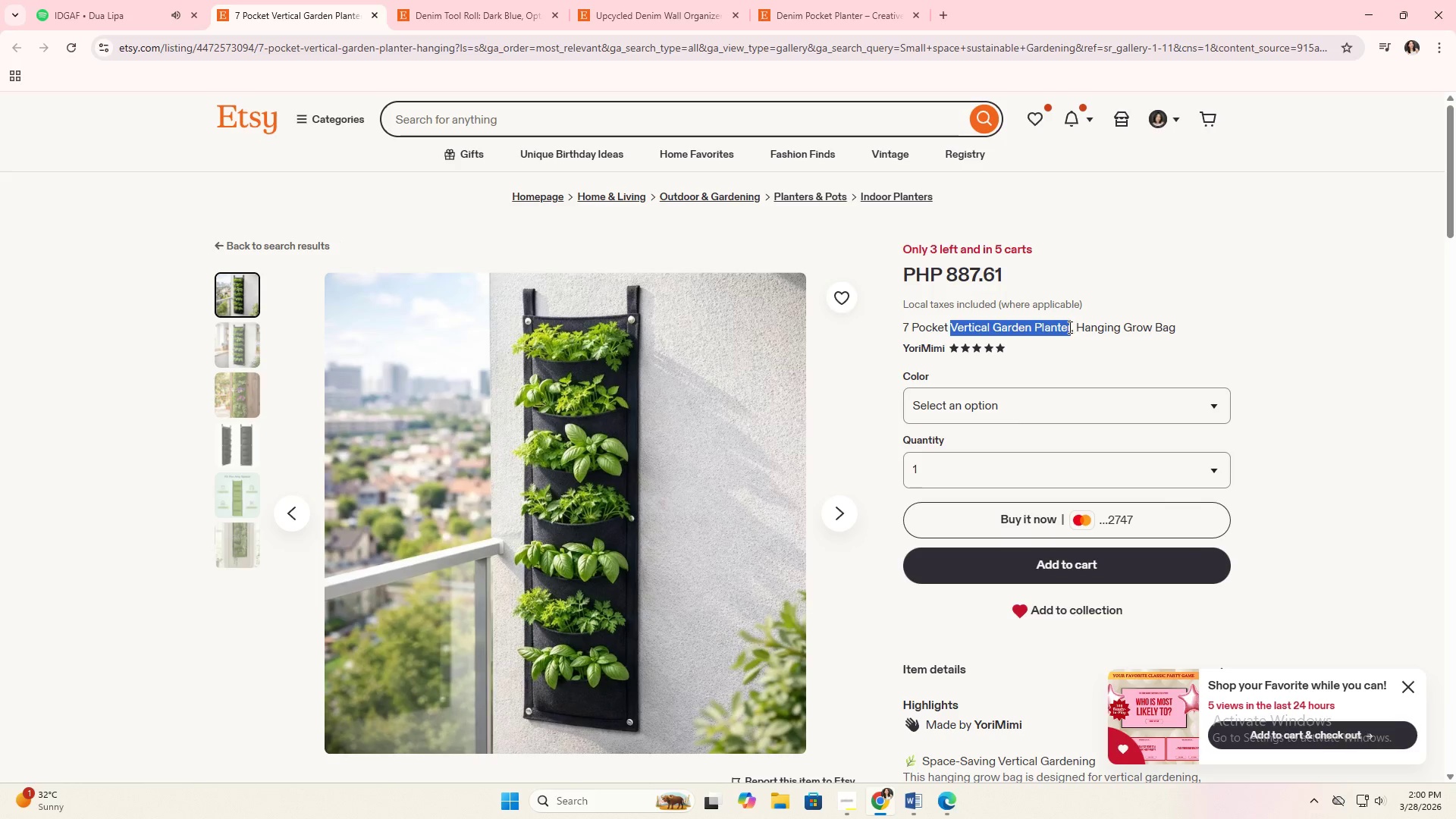 
key(Control+ControlLeft)
 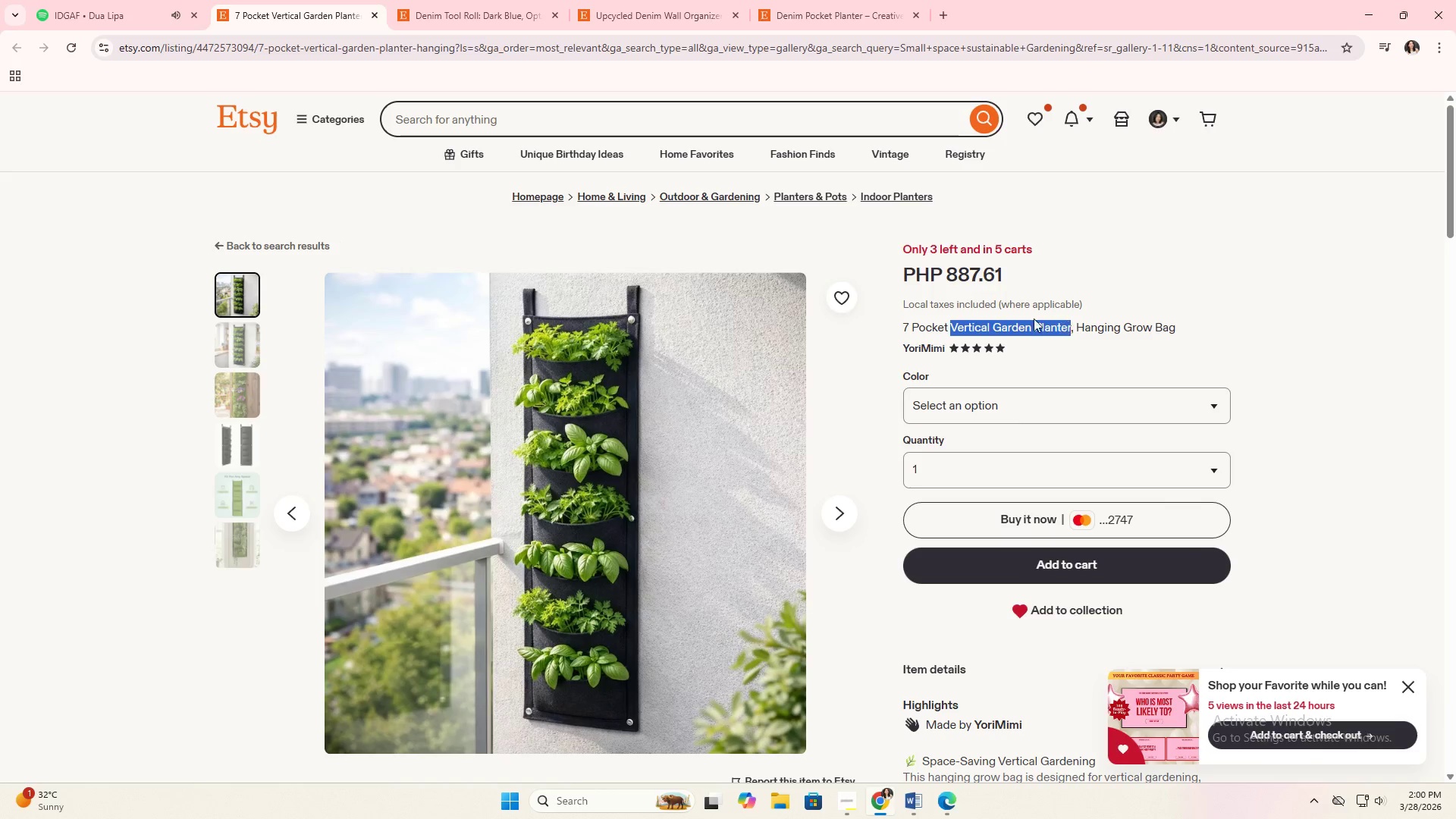 
key(Control+C)
 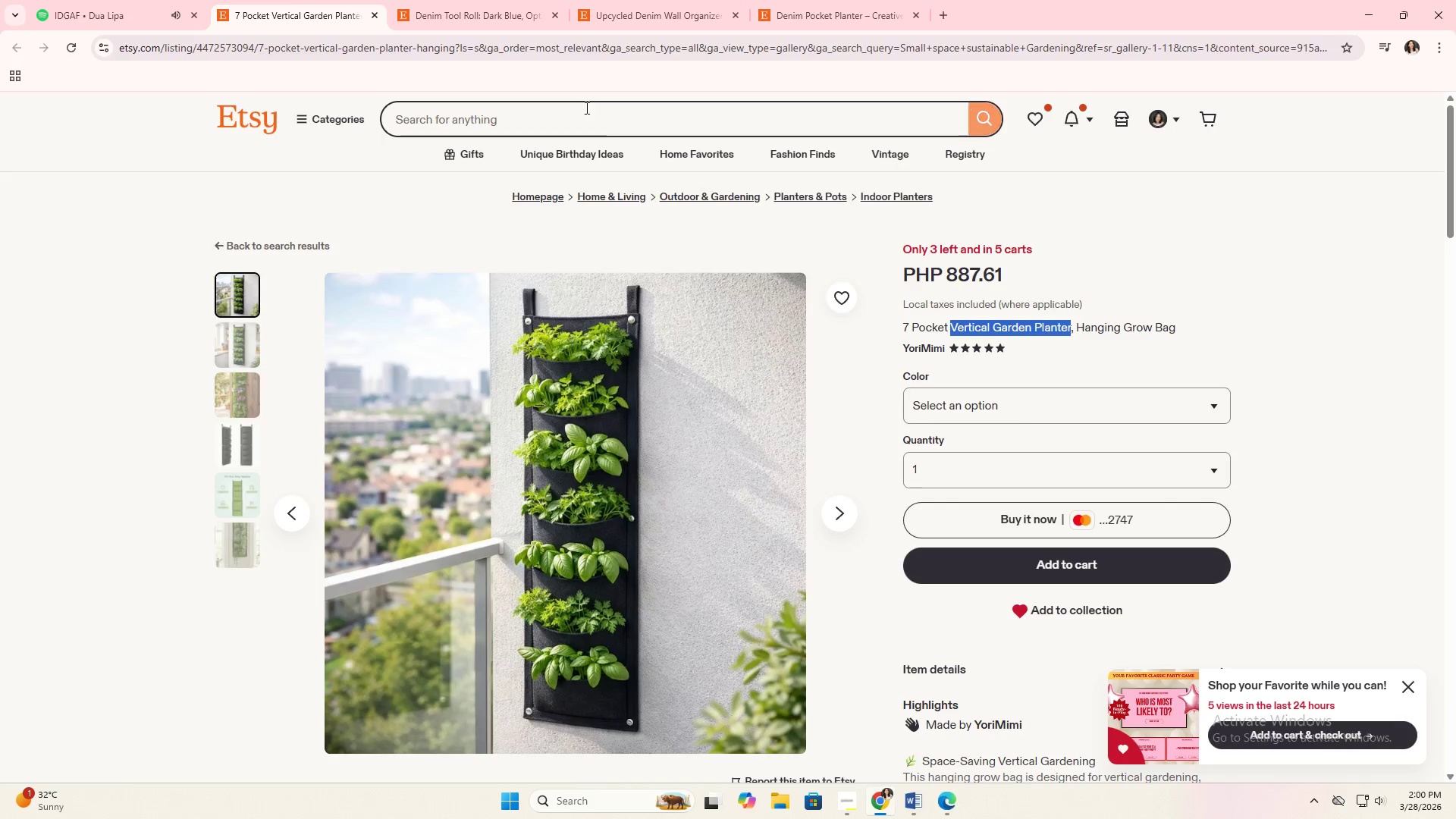 
left_click([585, 108])
 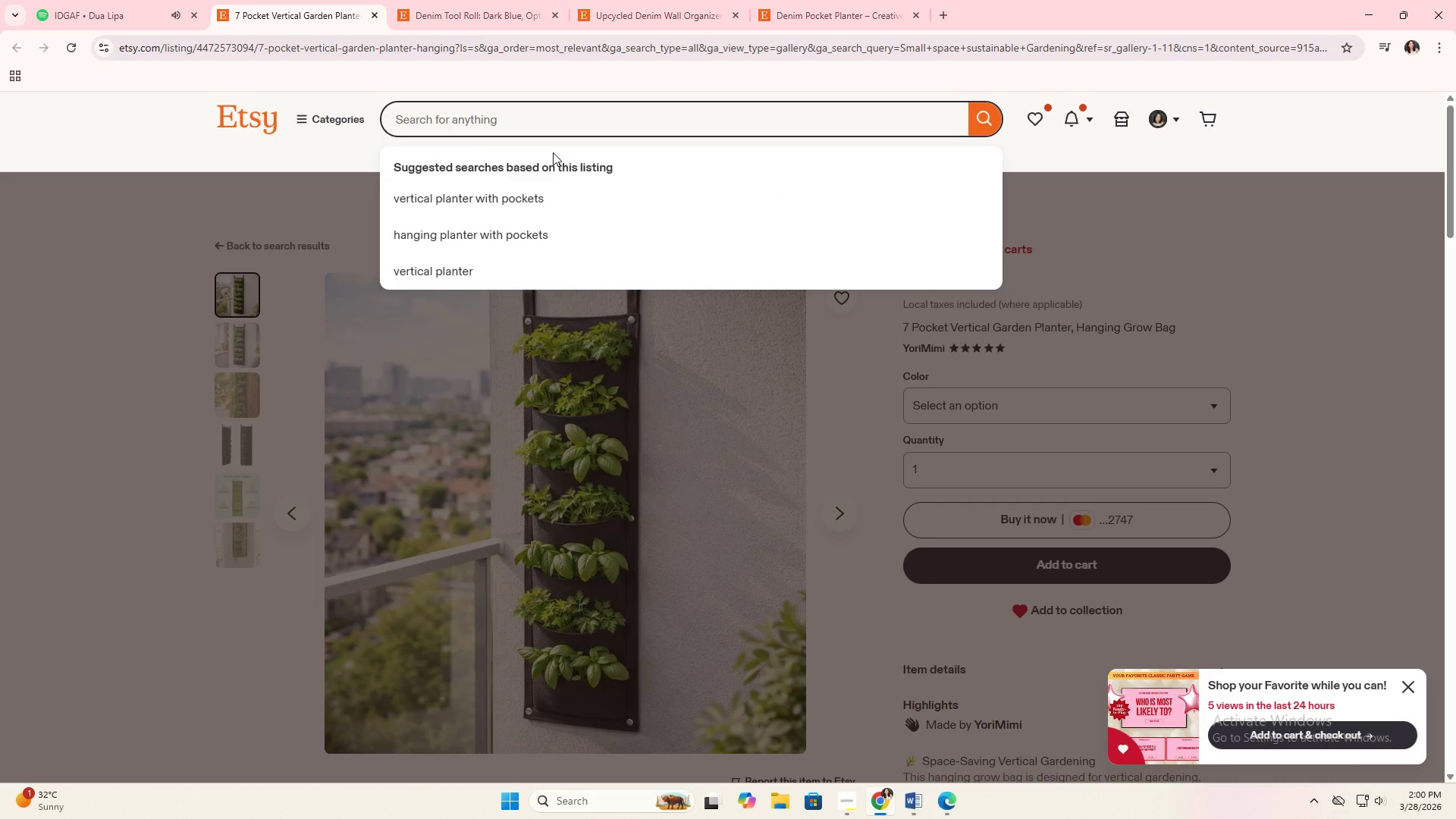 
type(denim )
 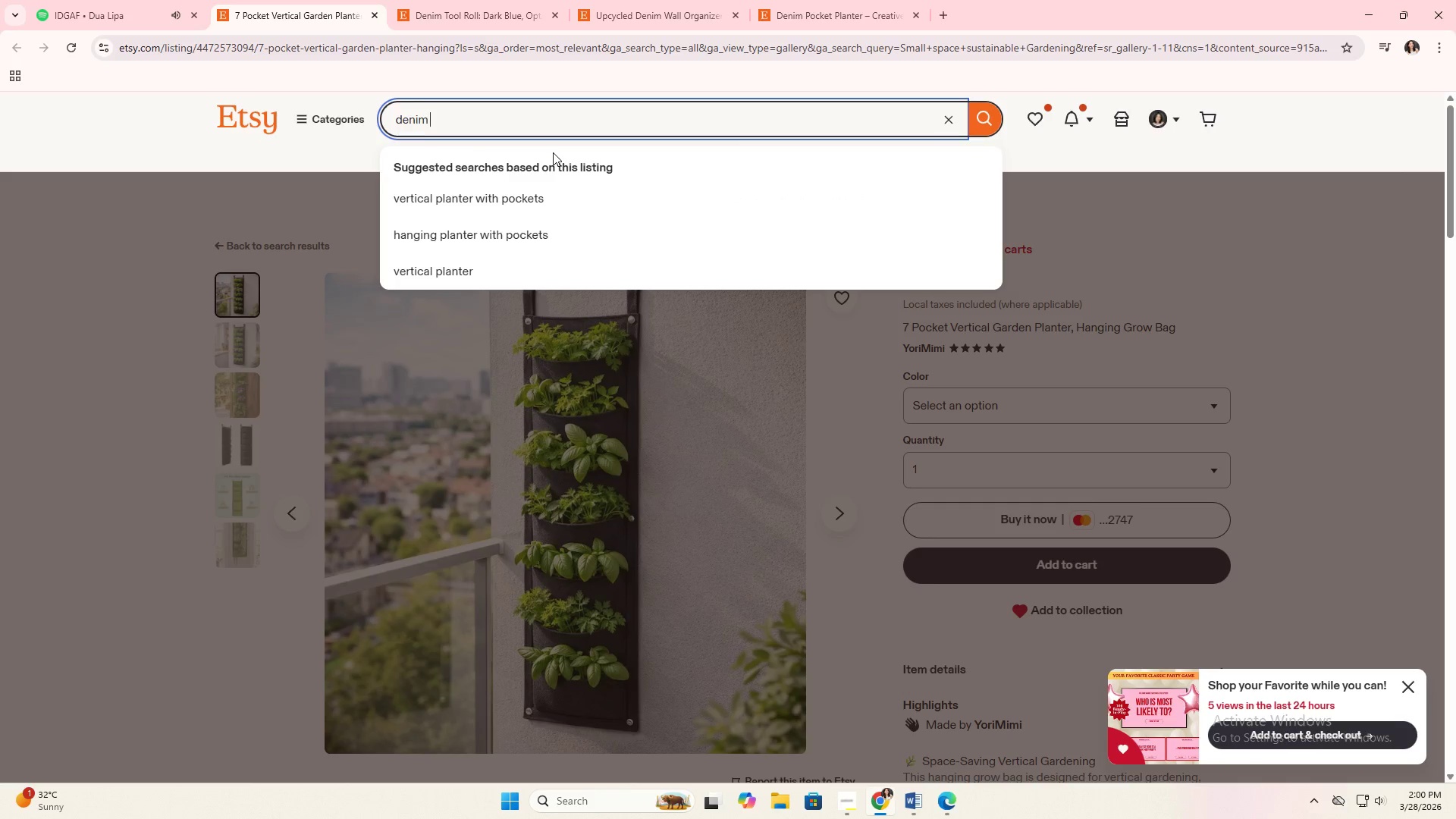 
key(Control+ControlLeft)
 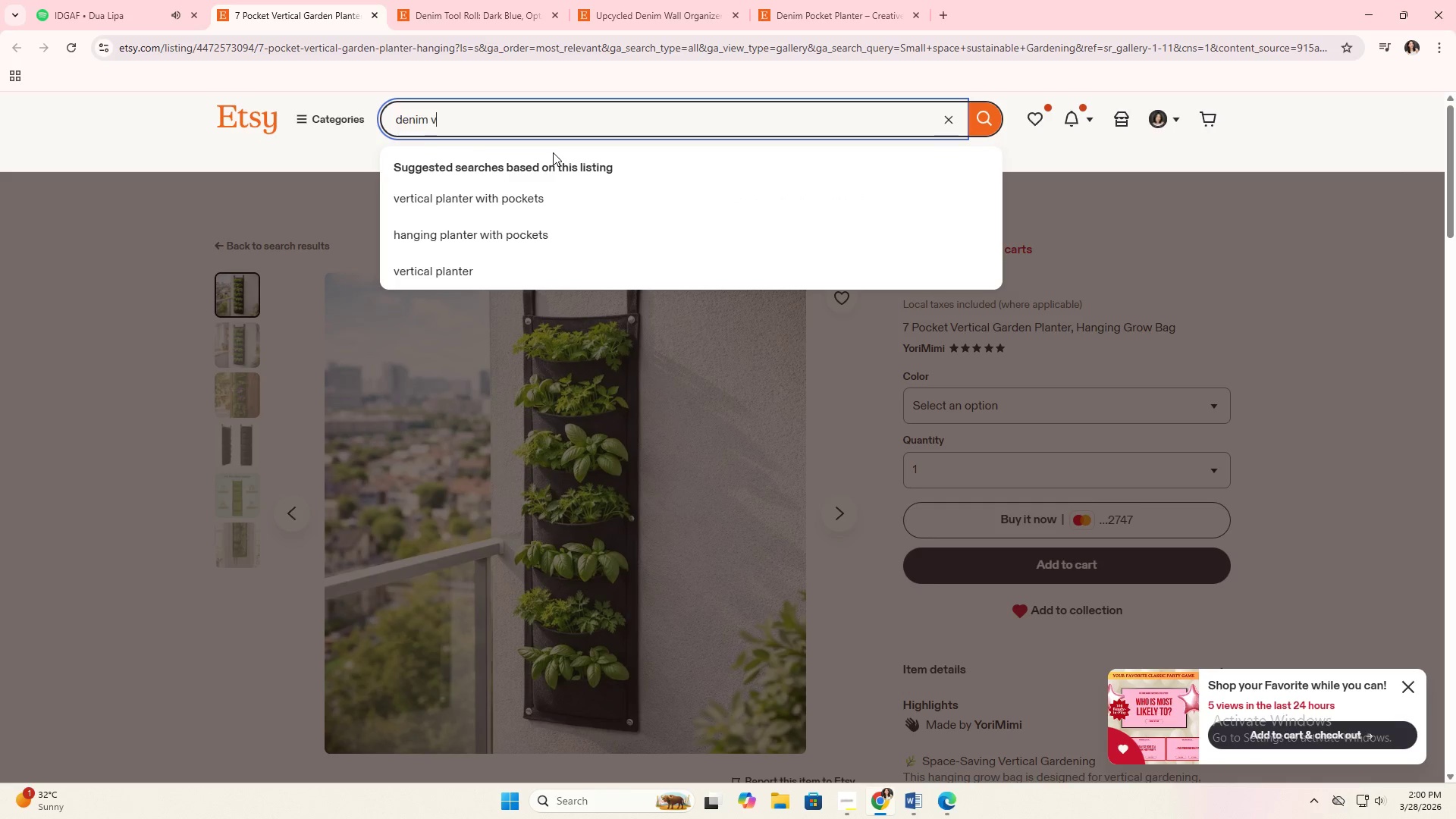 
key(V)
 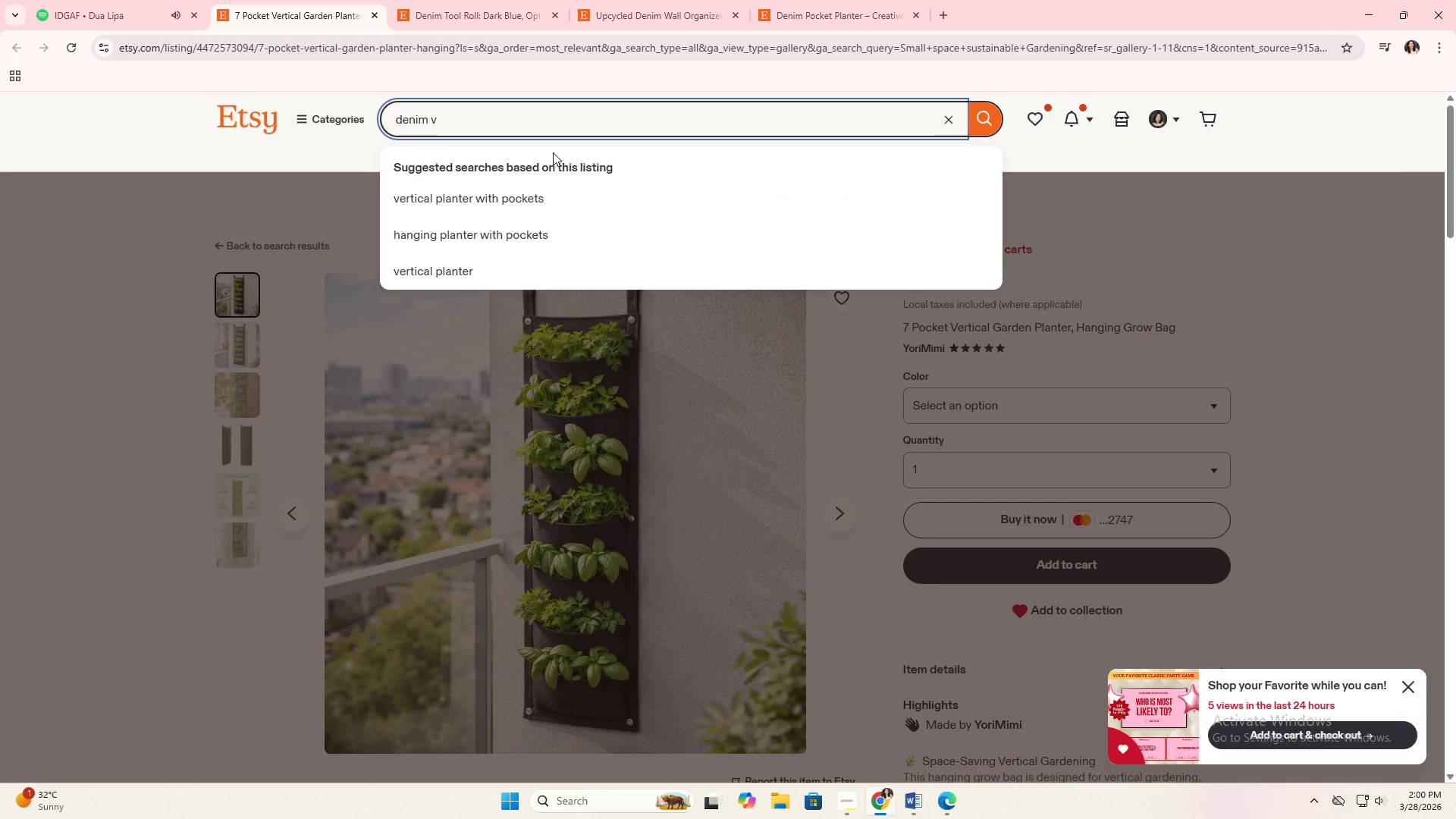 
key(Control+ControlLeft)
 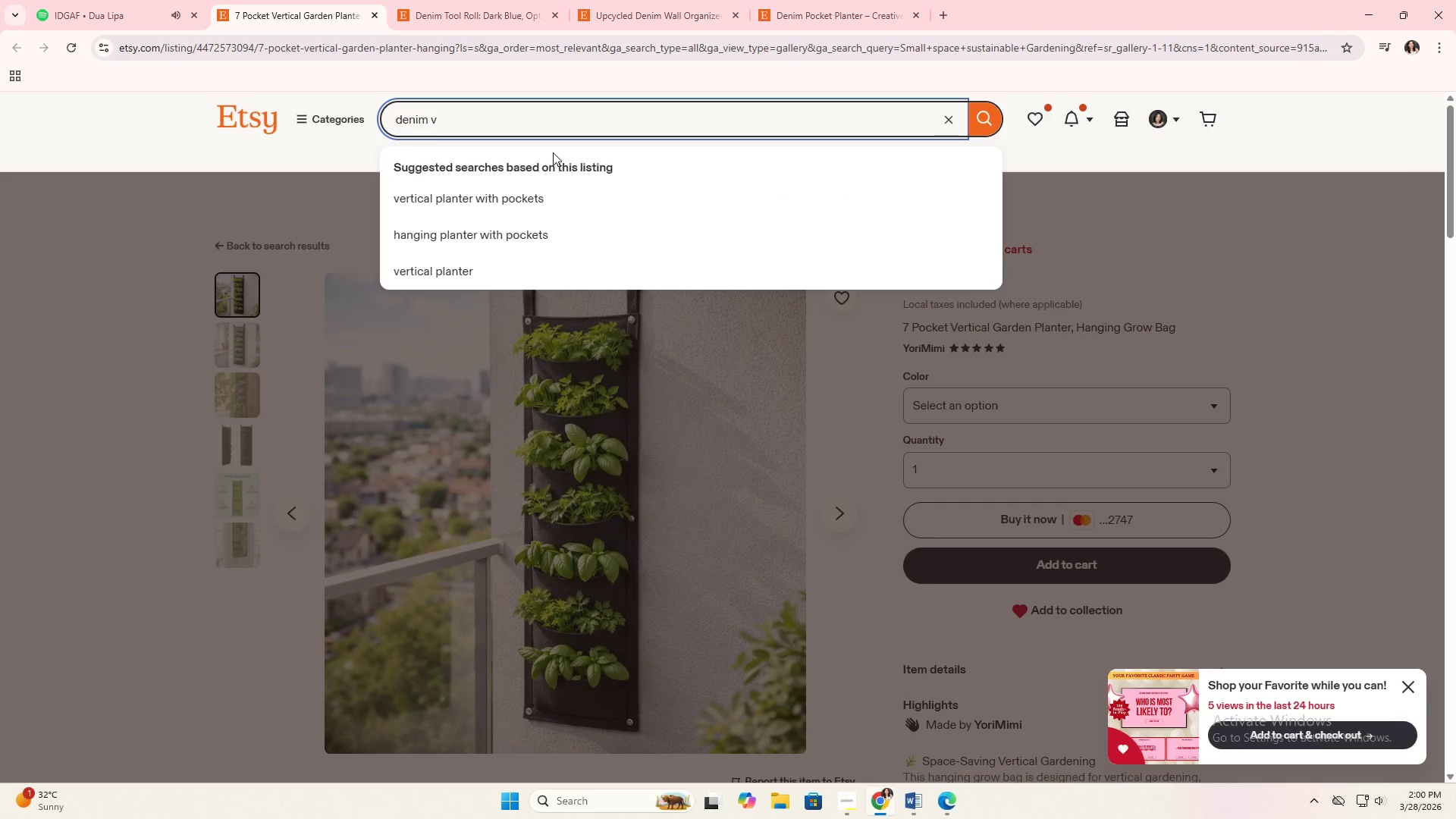 
key(Backspace)
 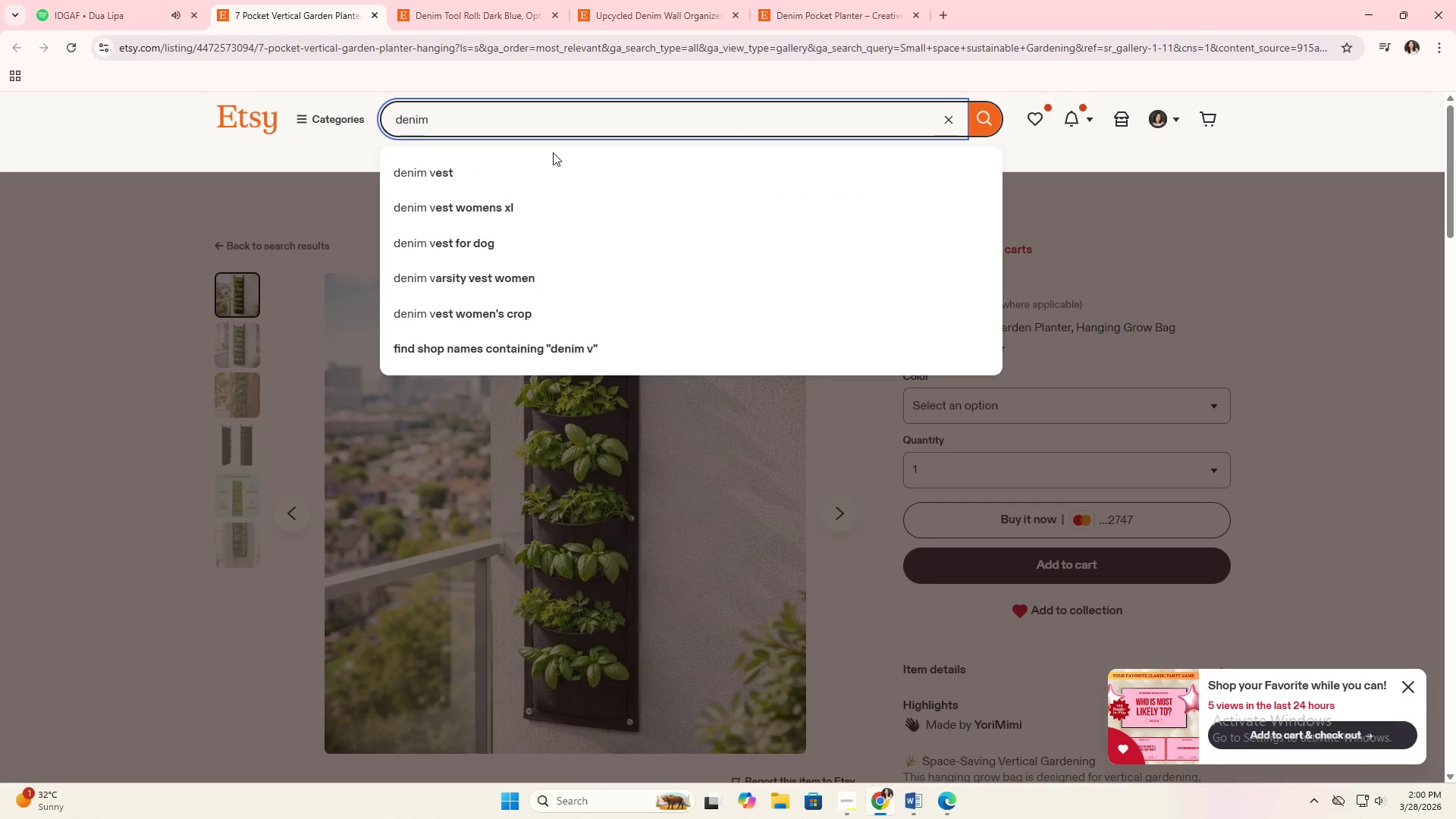 
key(Control+ControlLeft)
 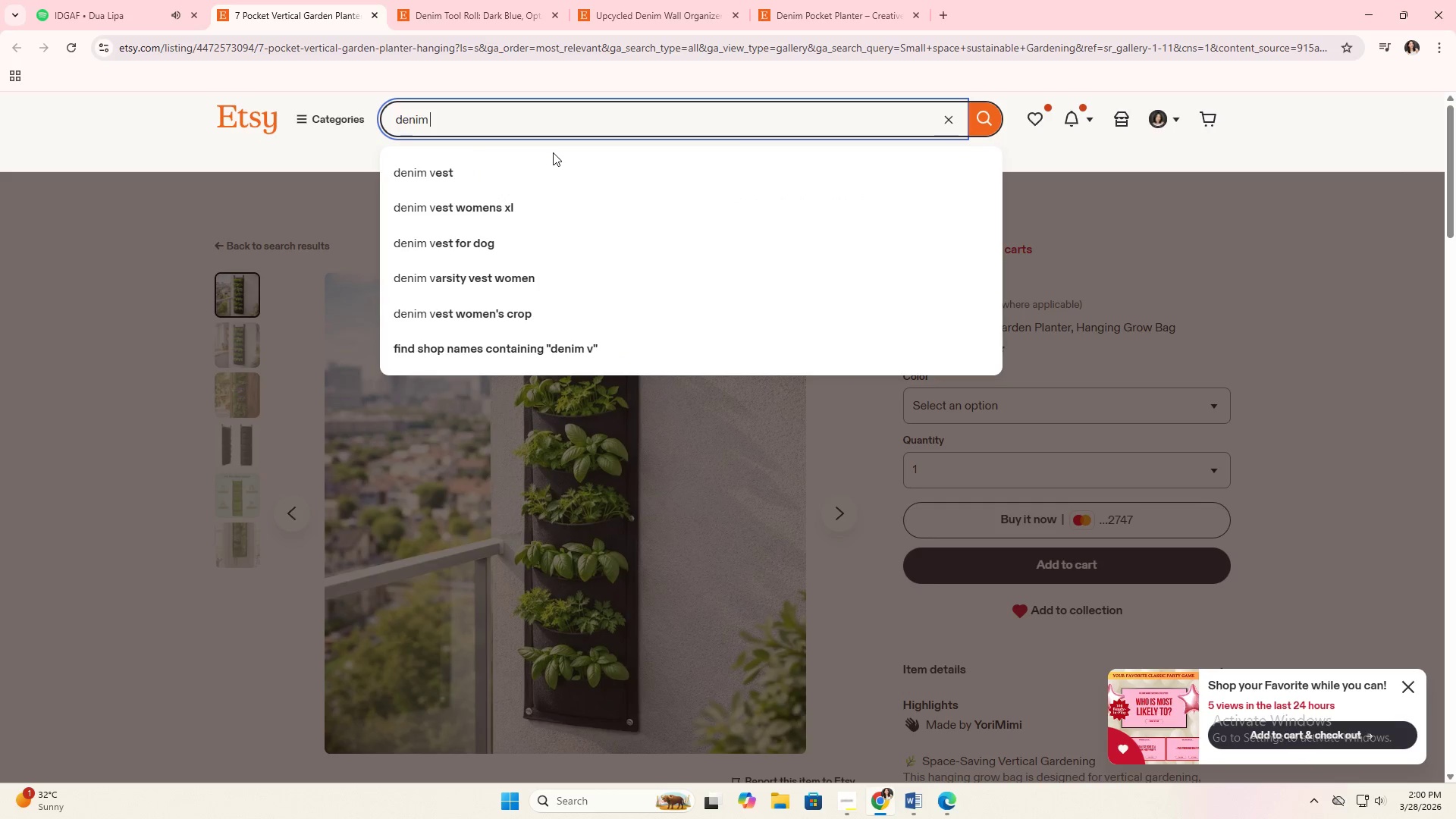 
key(Control+V)
 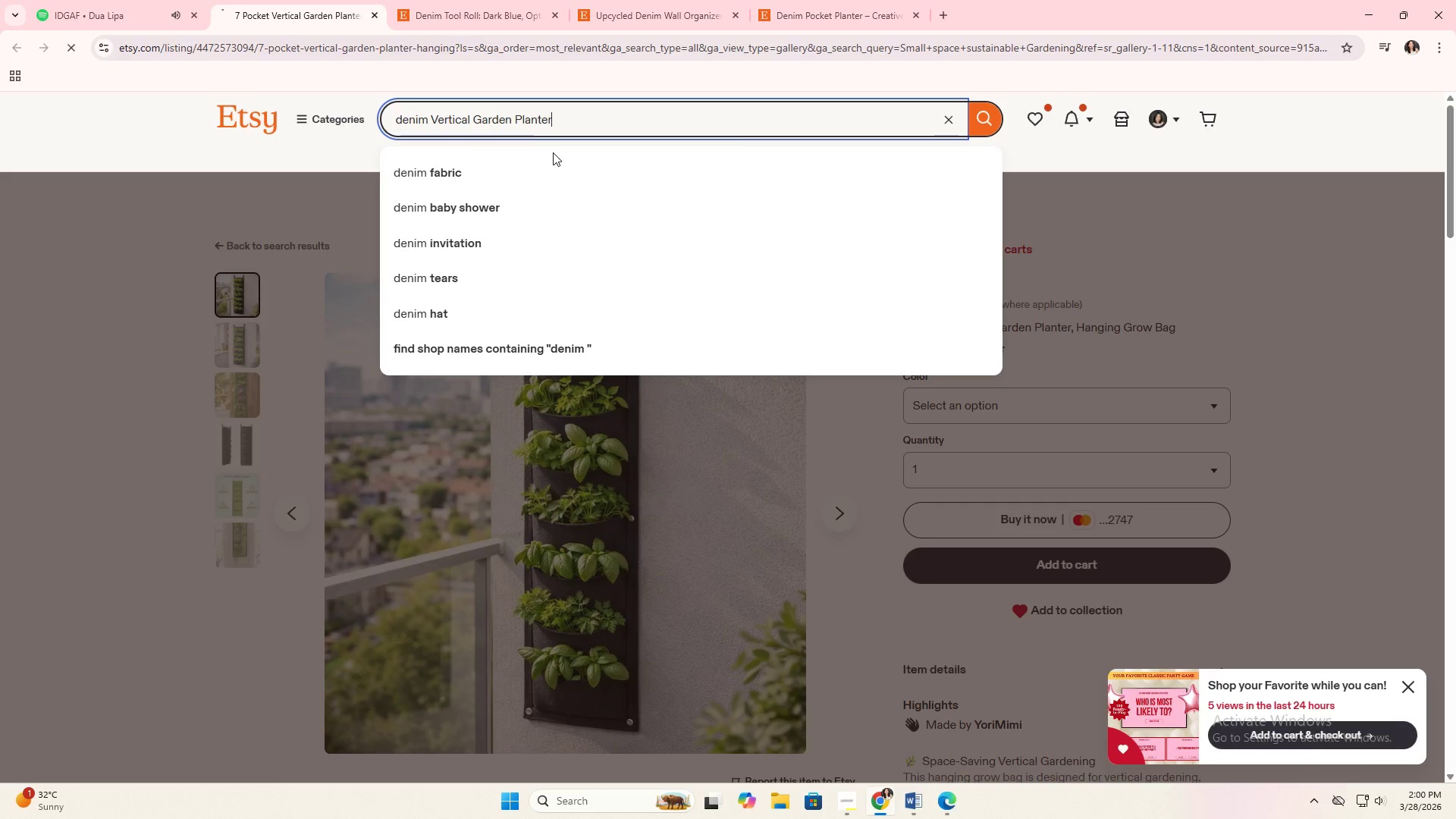 
key(Enter)
 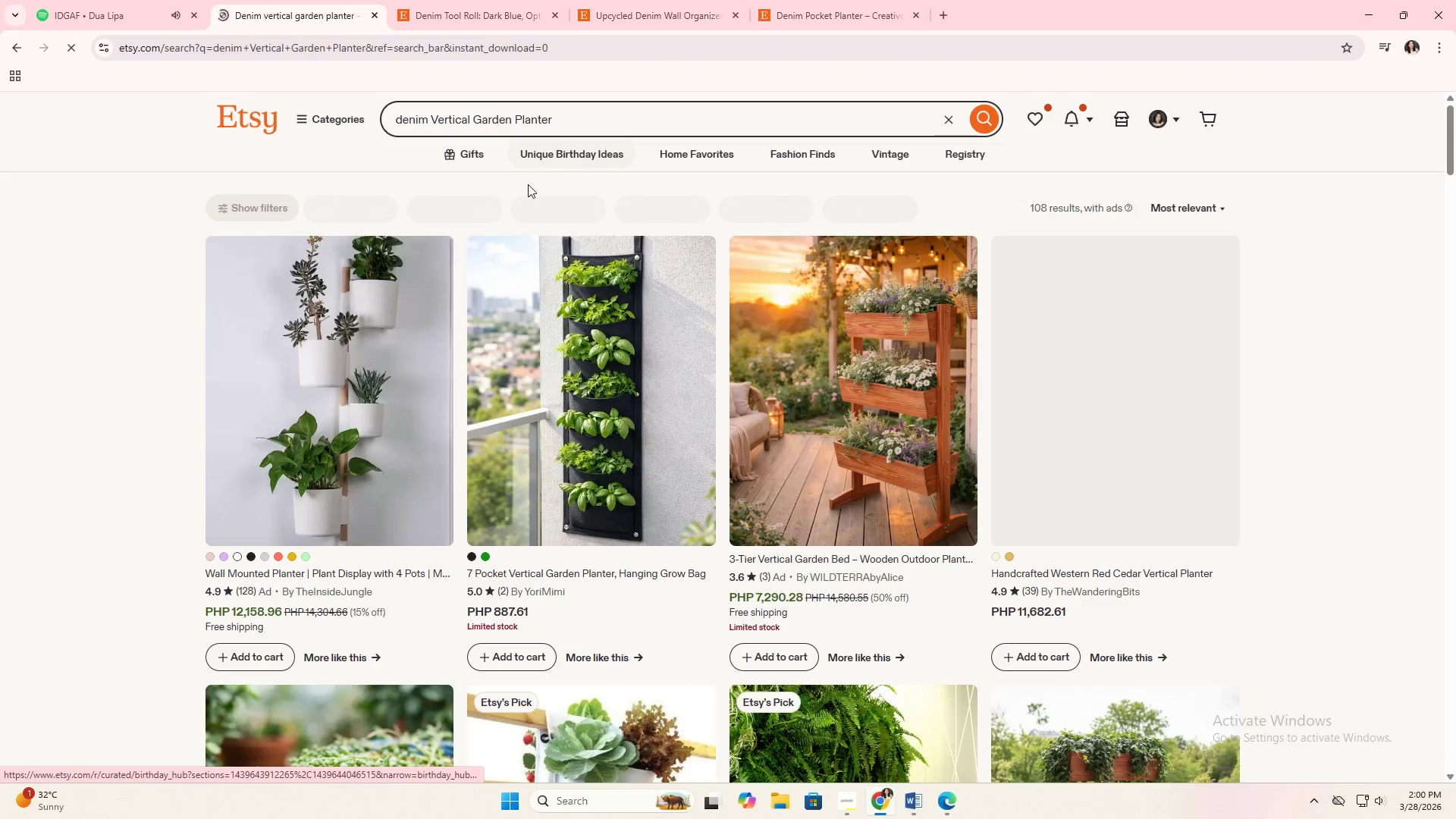 
scroll: coordinate [589, 541], scroll_direction: down, amount: 29.0
 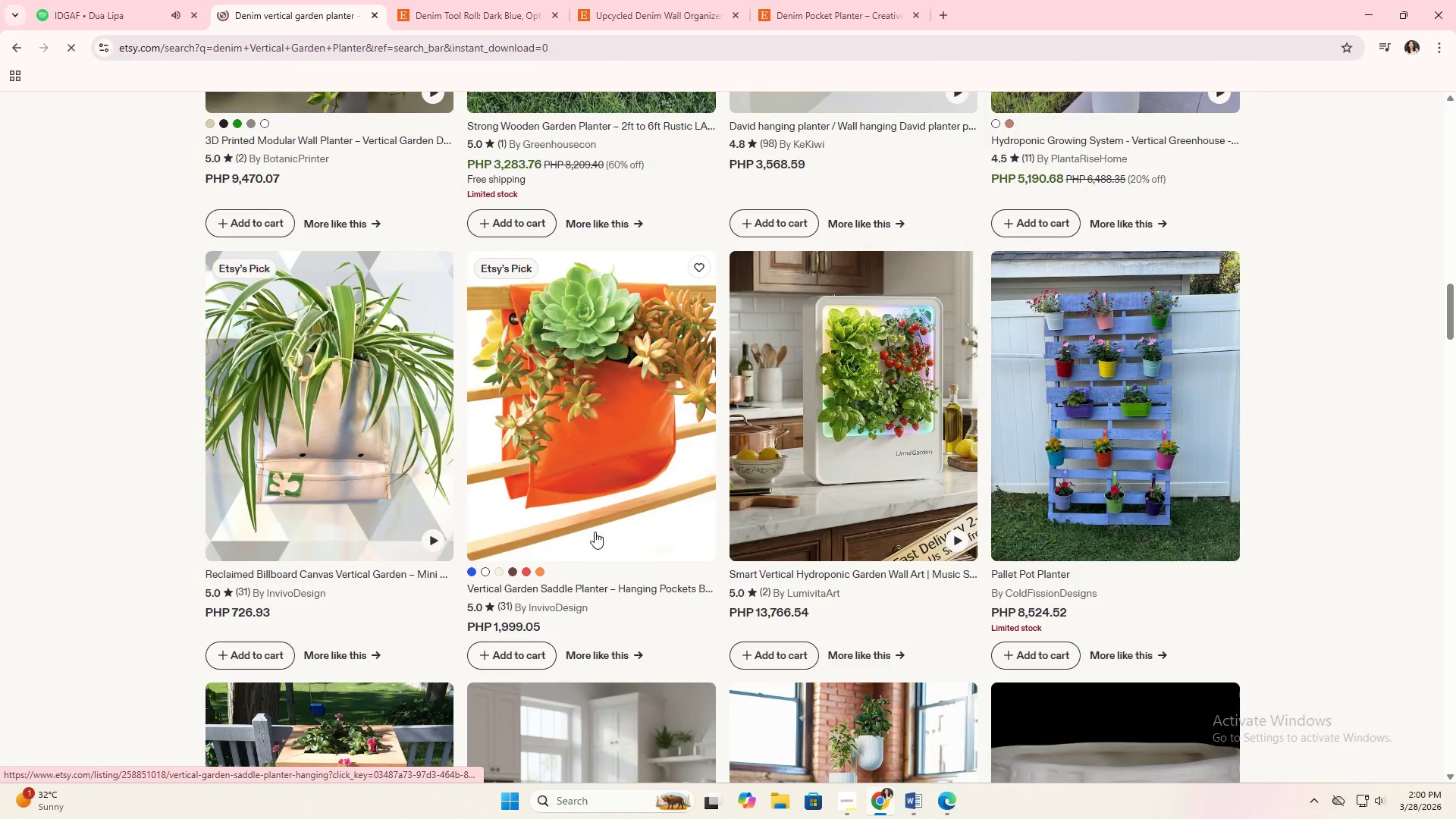 
scroll: coordinate [593, 538], scroll_direction: down, amount: 24.0
 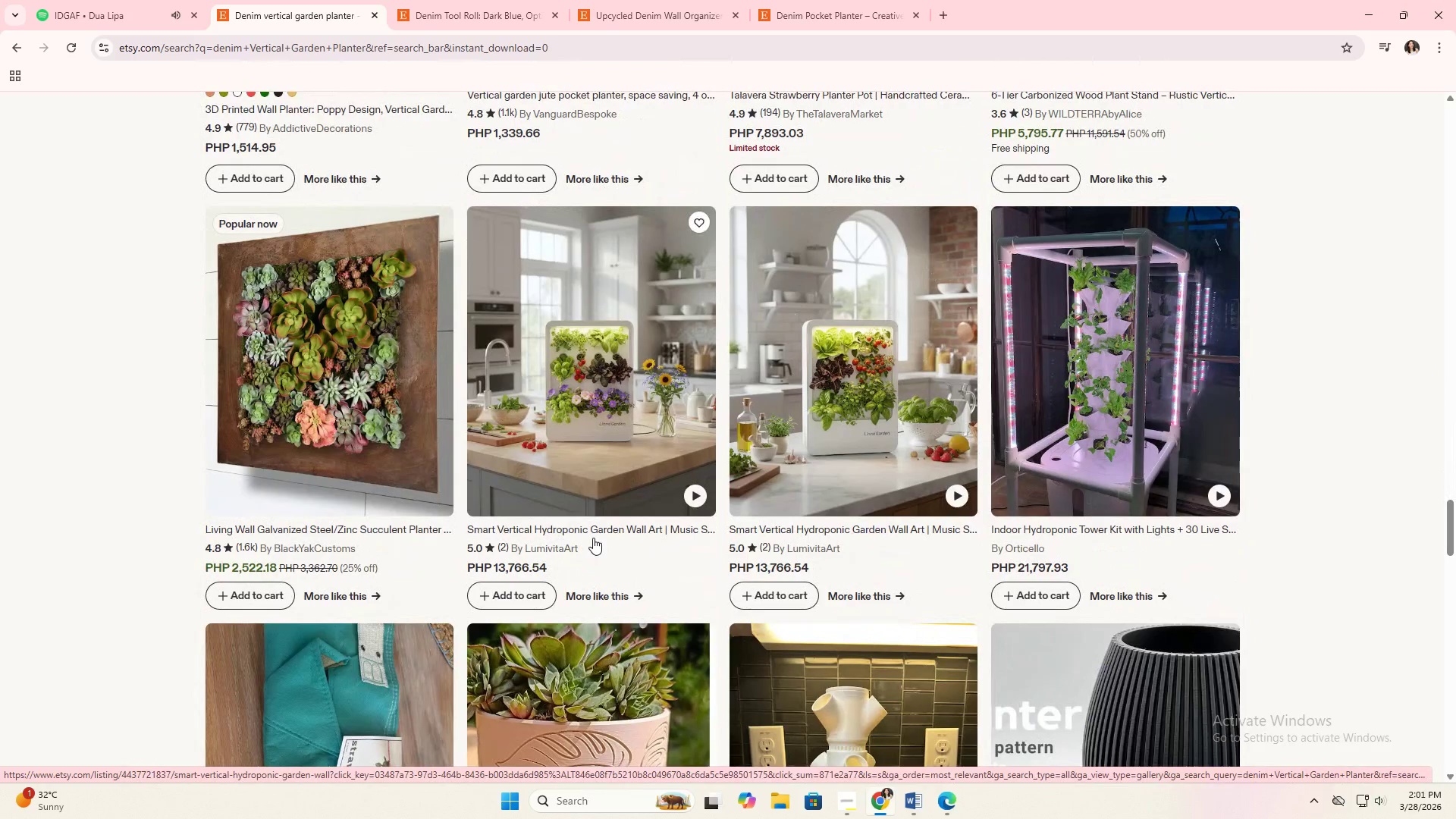 
scroll: coordinate [599, 543], scroll_direction: none, amount: 0.0
 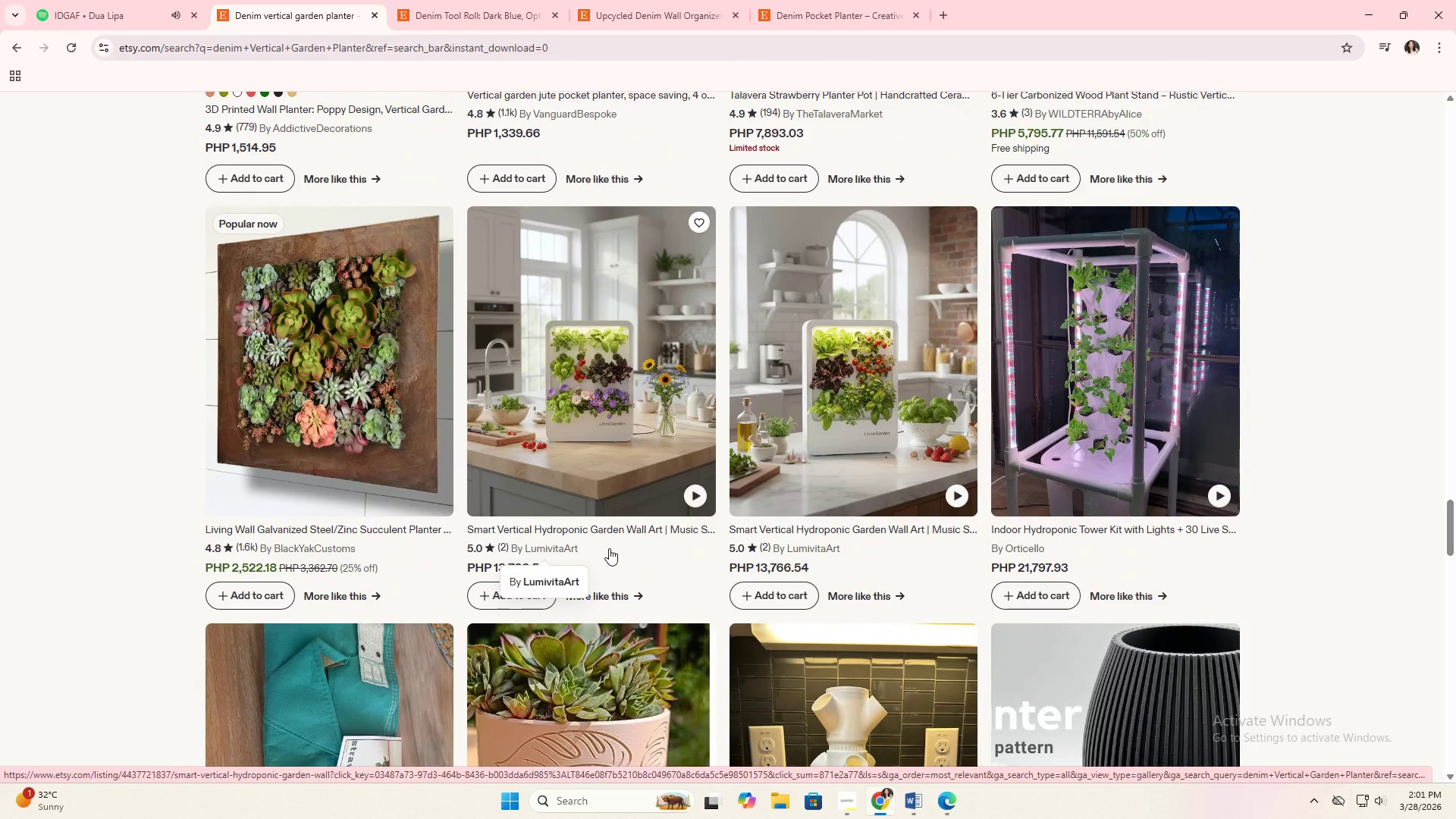 
scroll: coordinate [609, 549], scroll_direction: down, amount: 3.0
 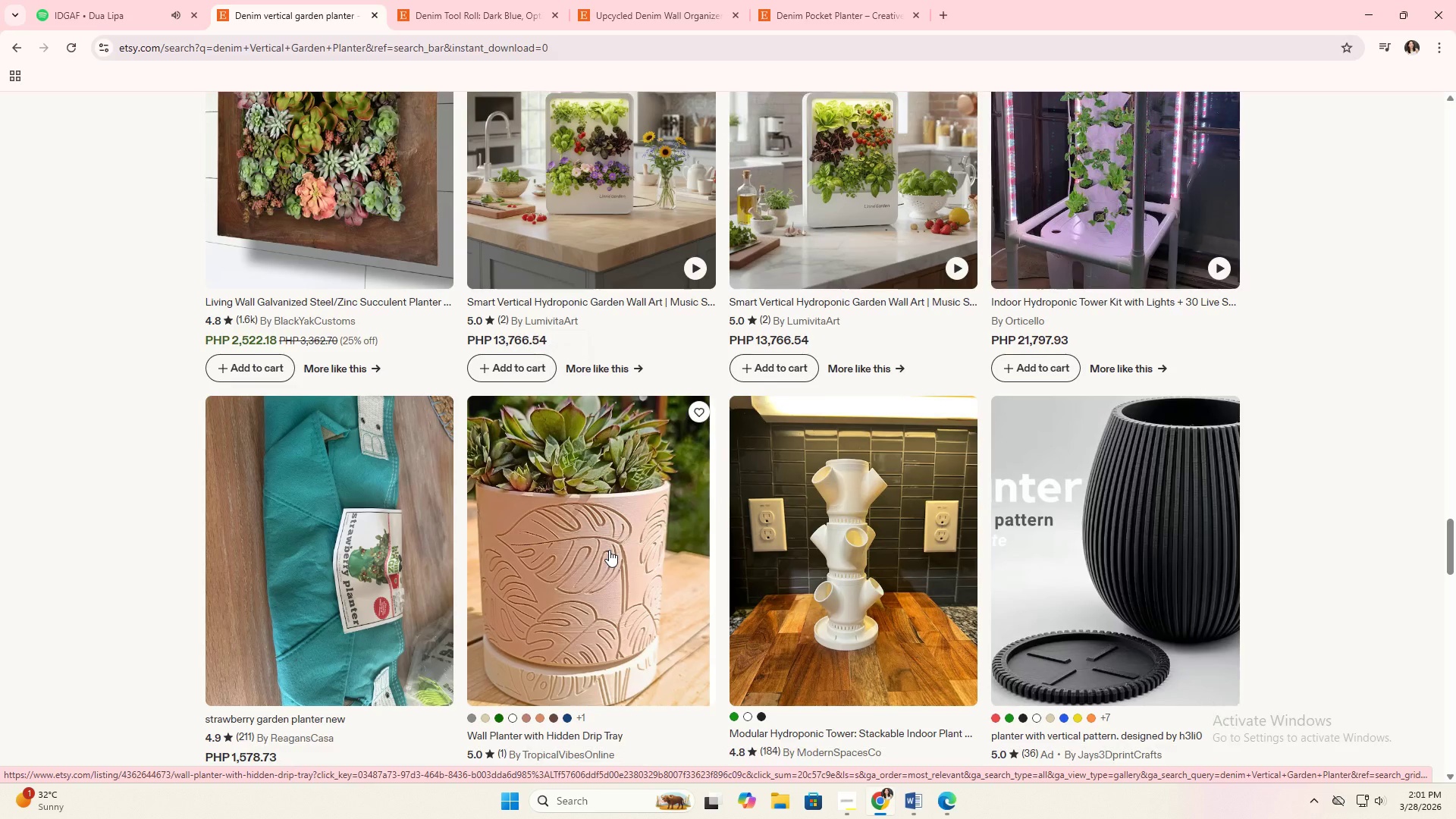 
scroll: coordinate [609, 550], scroll_direction: up, amount: 1.0
 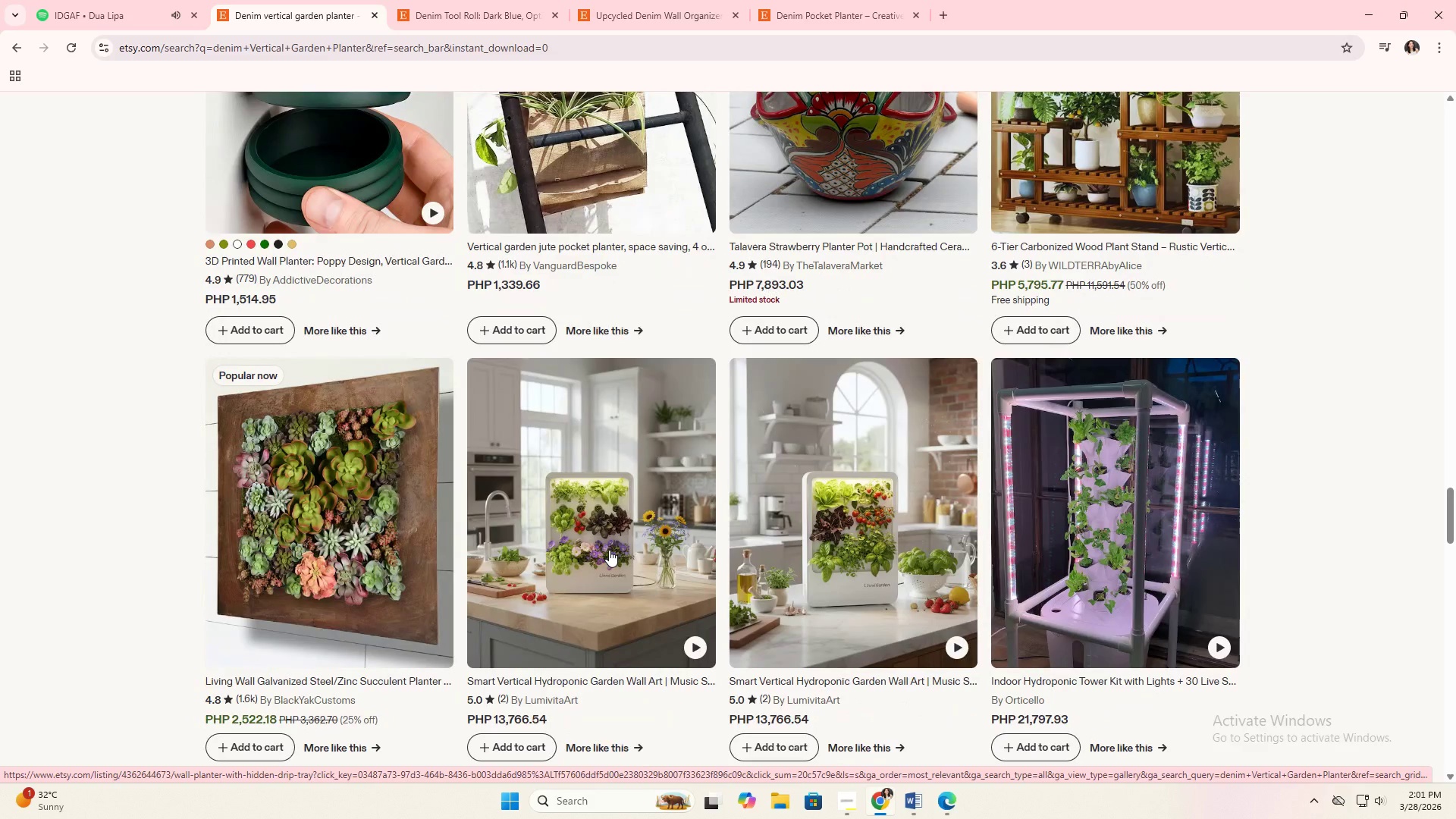 
scroll: coordinate [661, 563], scroll_direction: down, amount: 22.0
 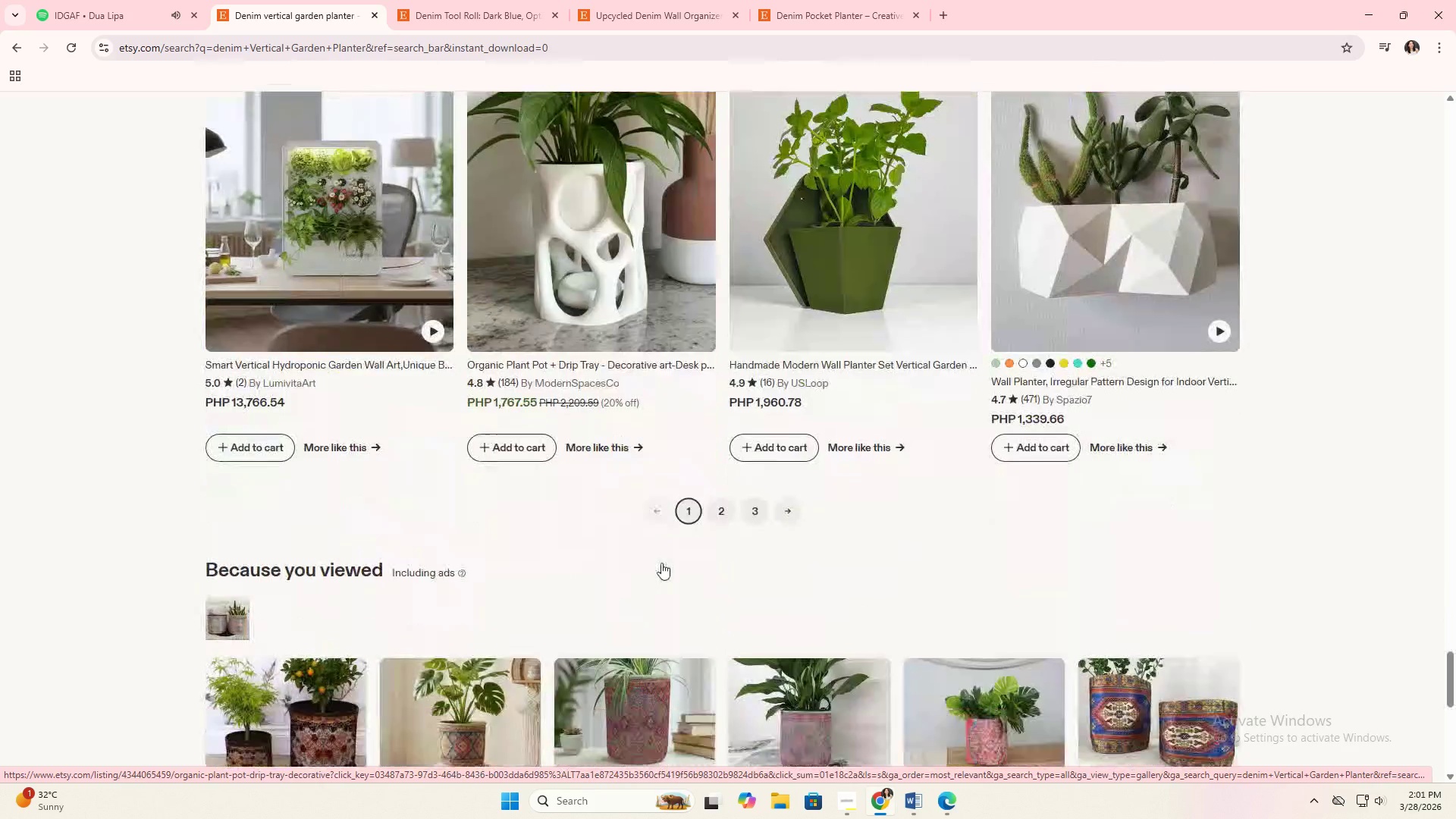 
scroll: coordinate [664, 571], scroll_direction: up, amount: 93.0
 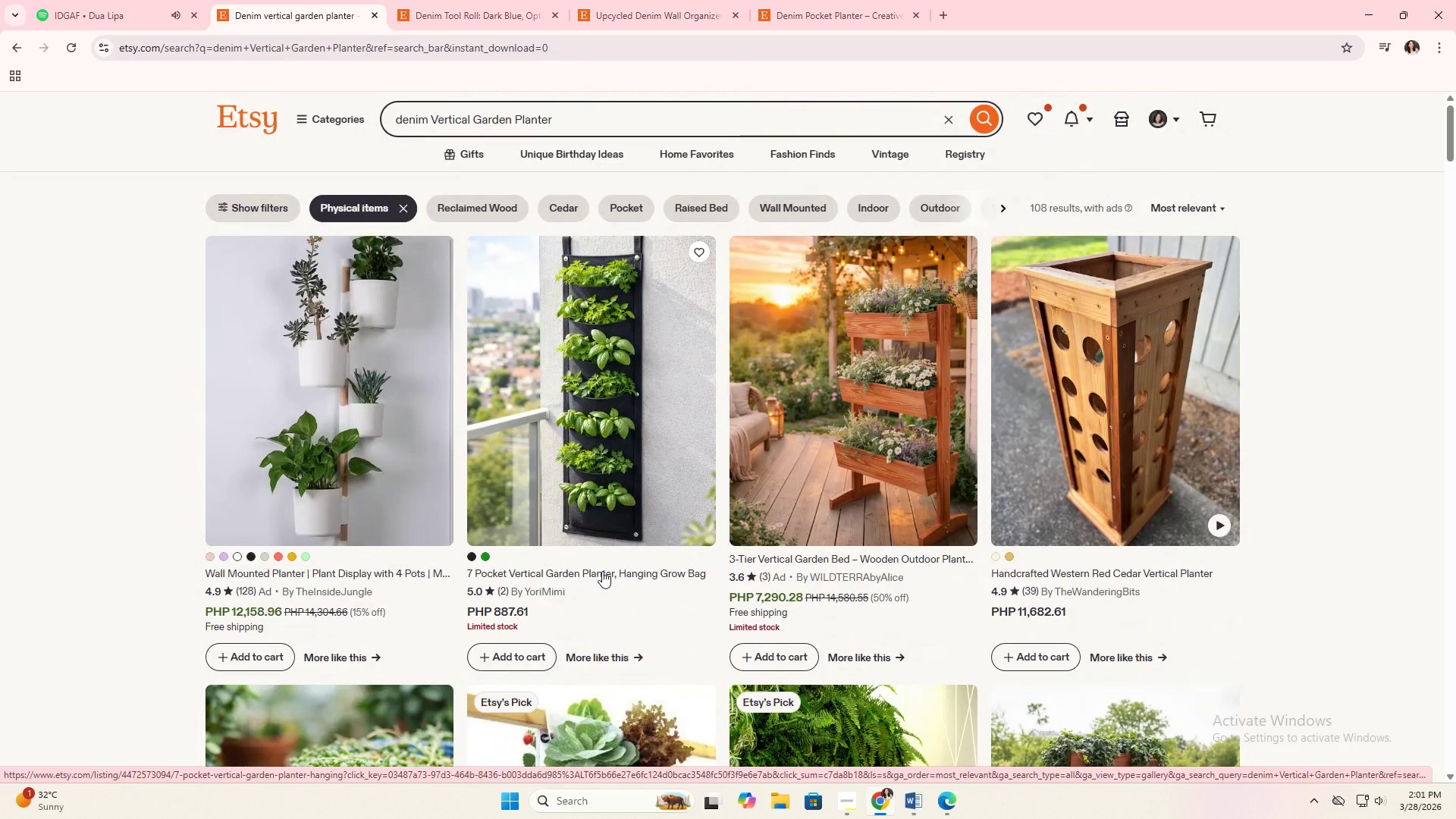 
left_click([605, 544])
 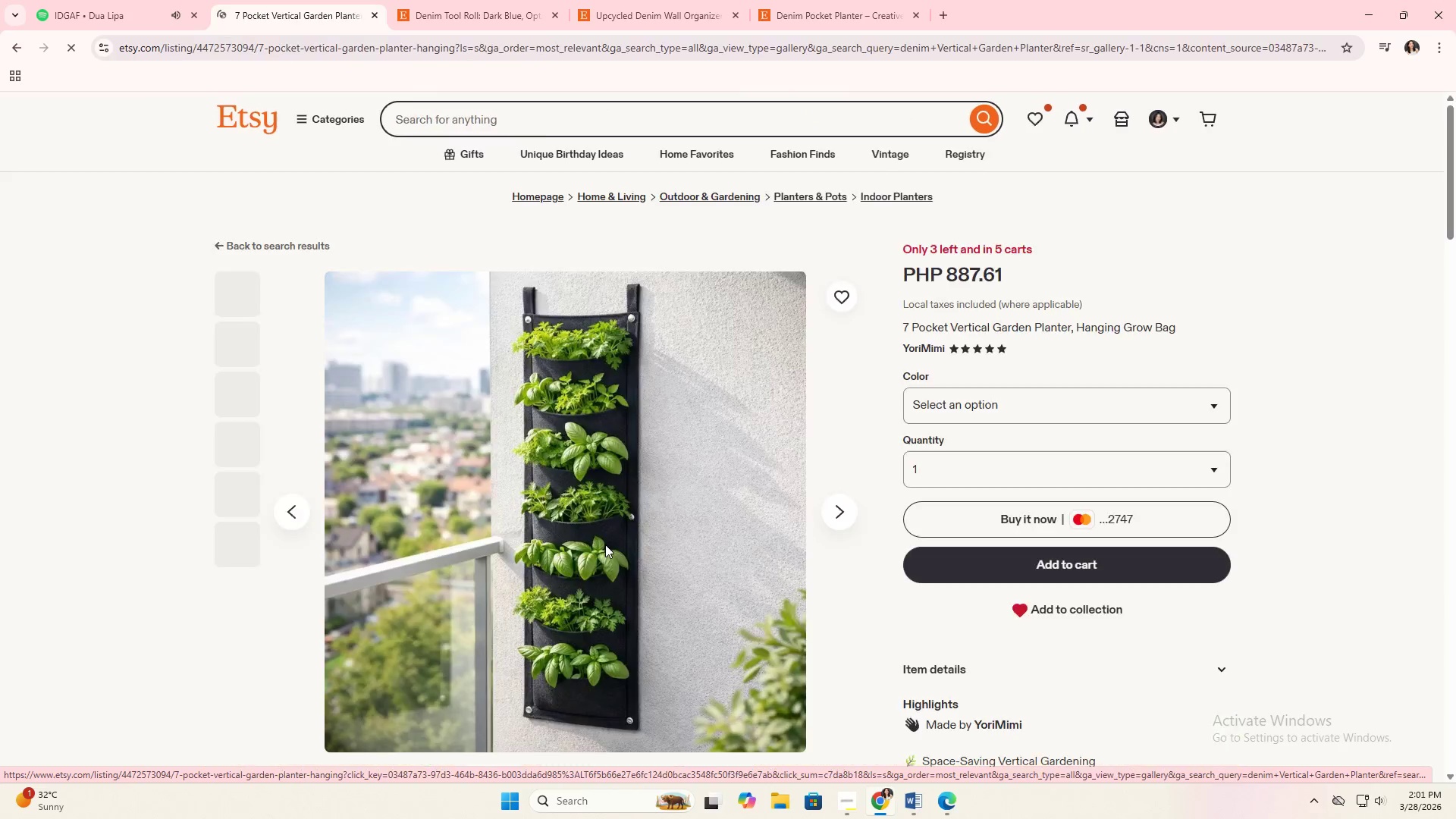 
scroll: coordinate [605, 544], scroll_direction: down, amount: 1.0
 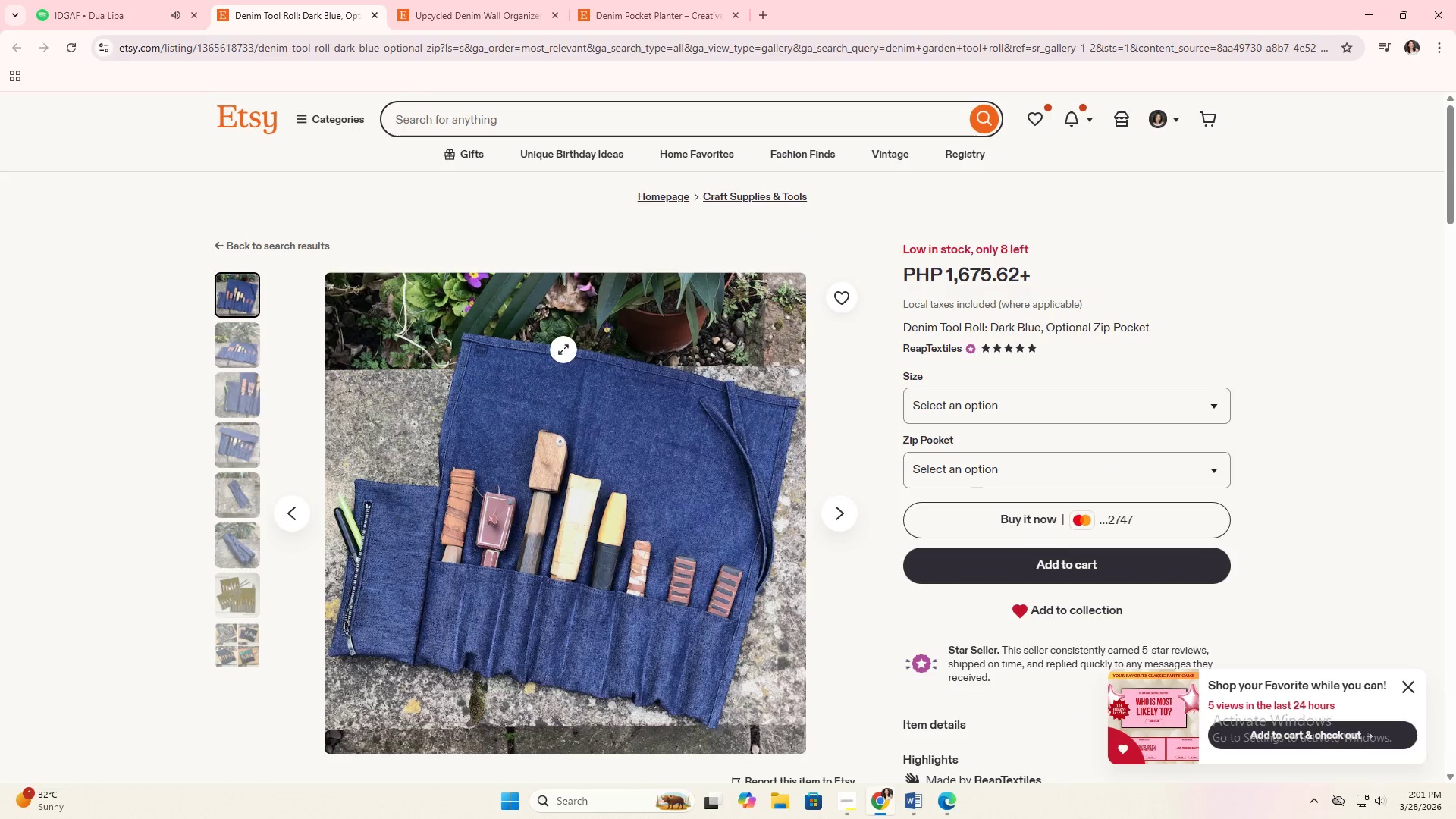 
key(Alt+Tab)
 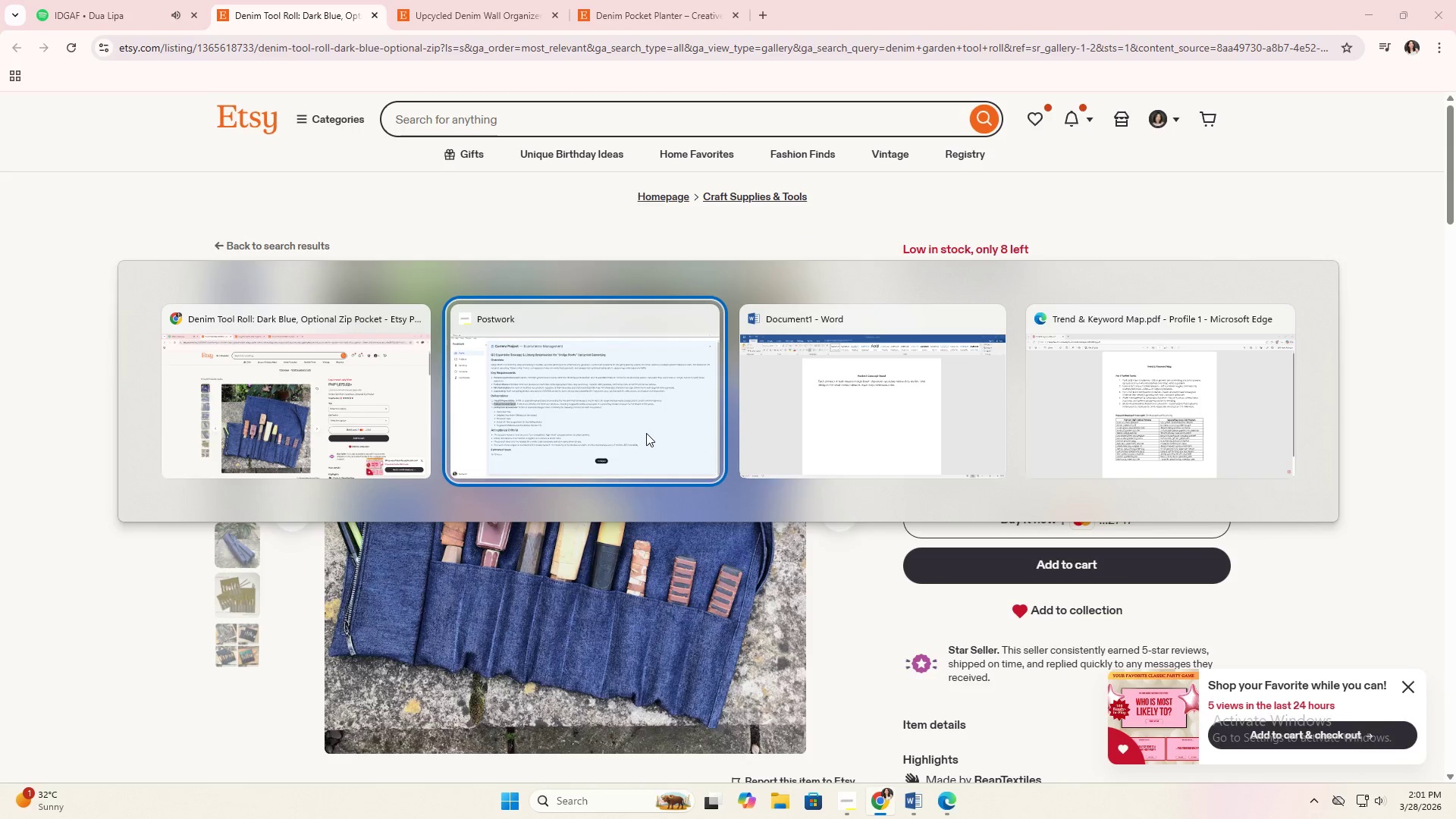 
key(Alt+Tab)
 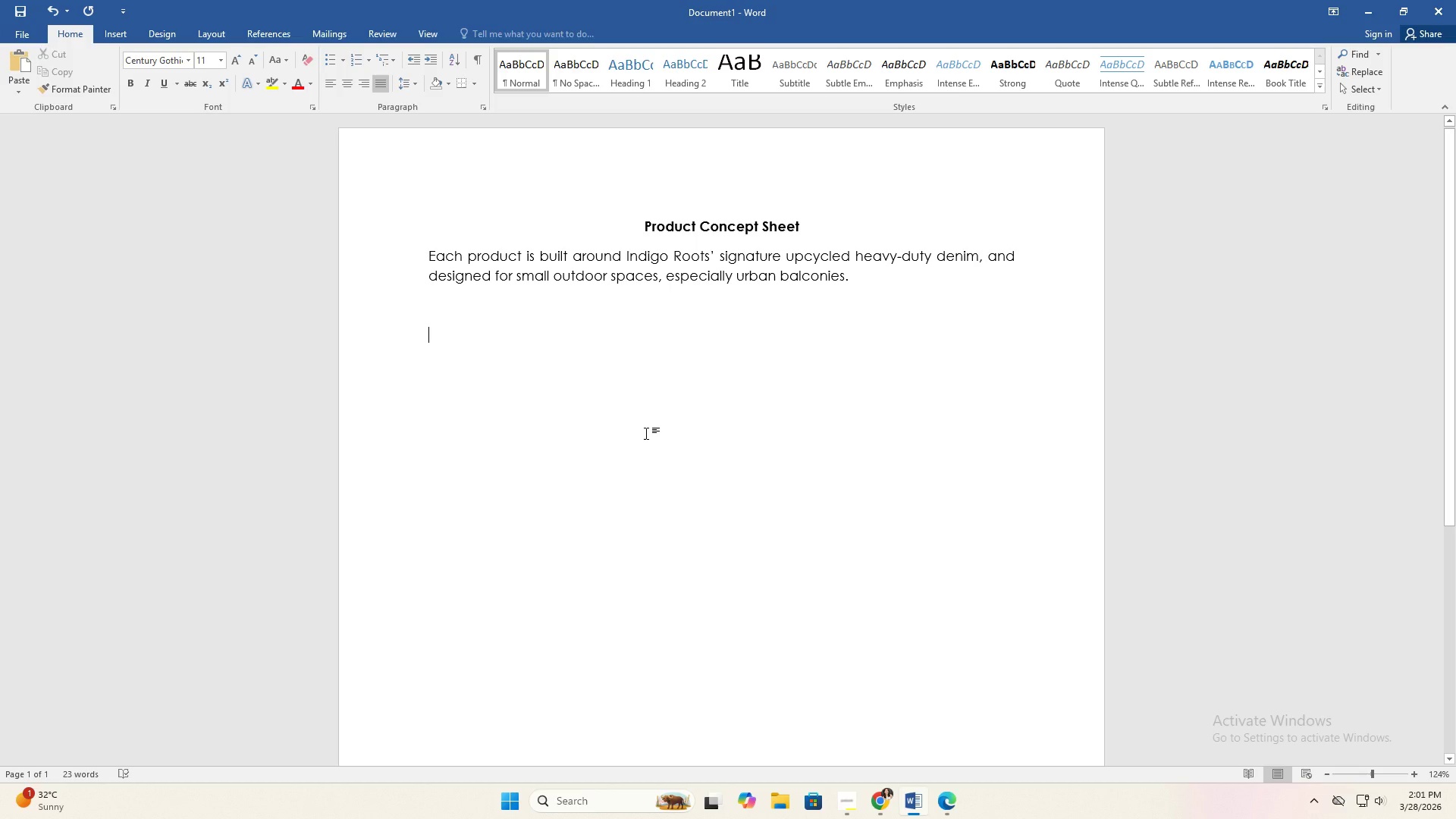 
type(Product)
key(Backspace)
key(Backspace)
key(Backspace)
key(Backspace)
key(Backspace)
key(Backspace)
key(Backspace)
 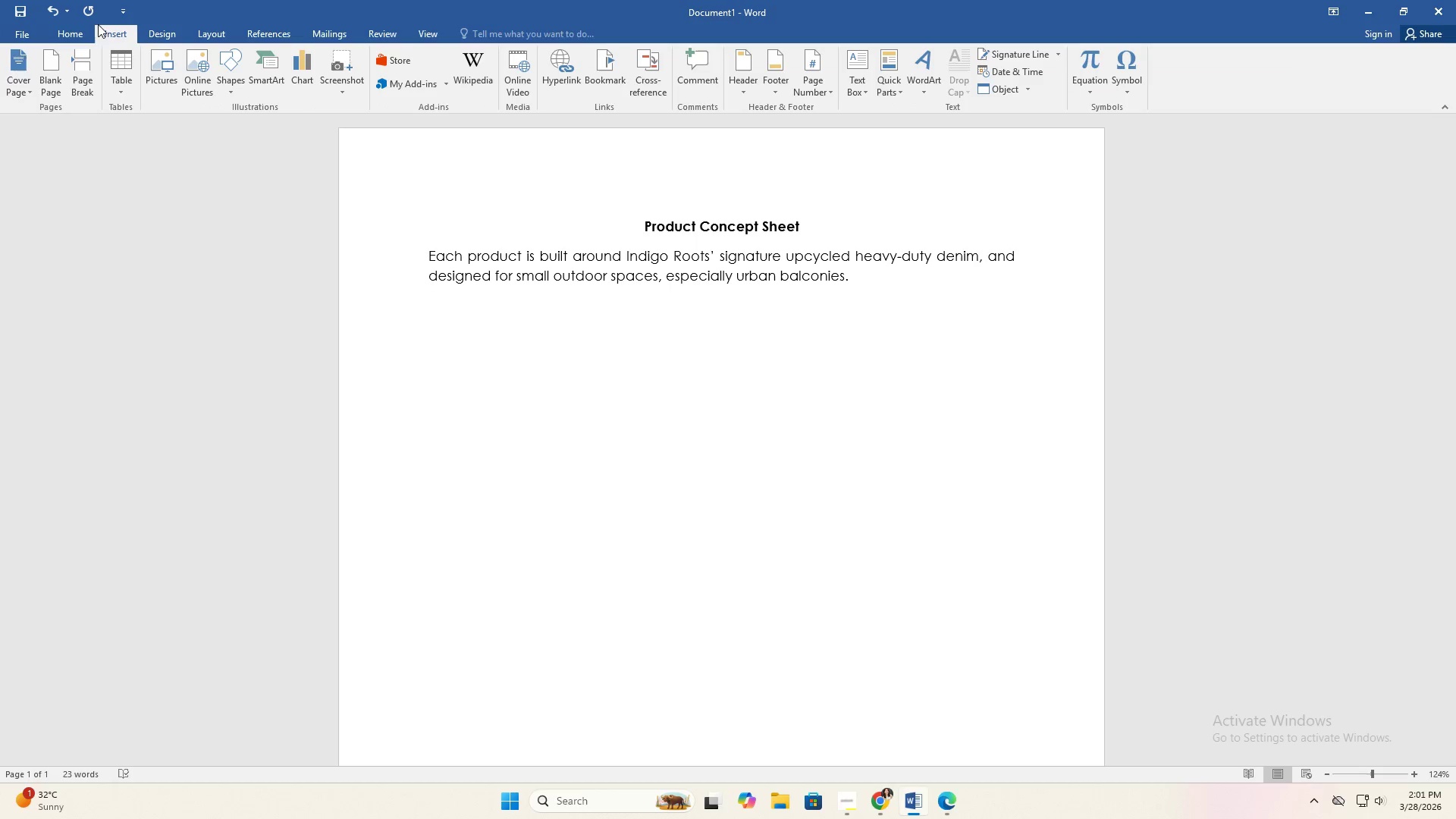 
left_click([124, 55])
 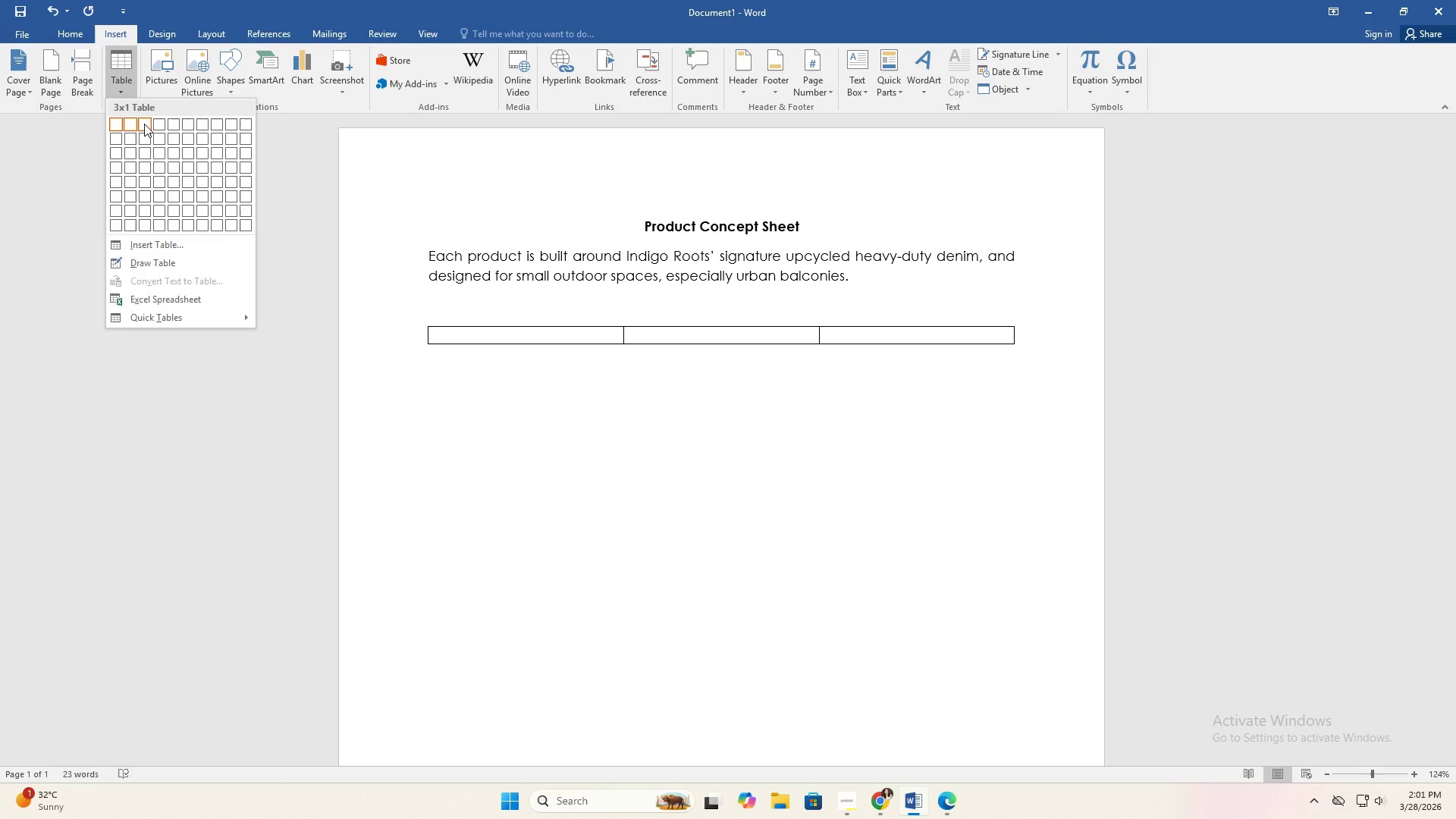 
left_click([144, 124])
 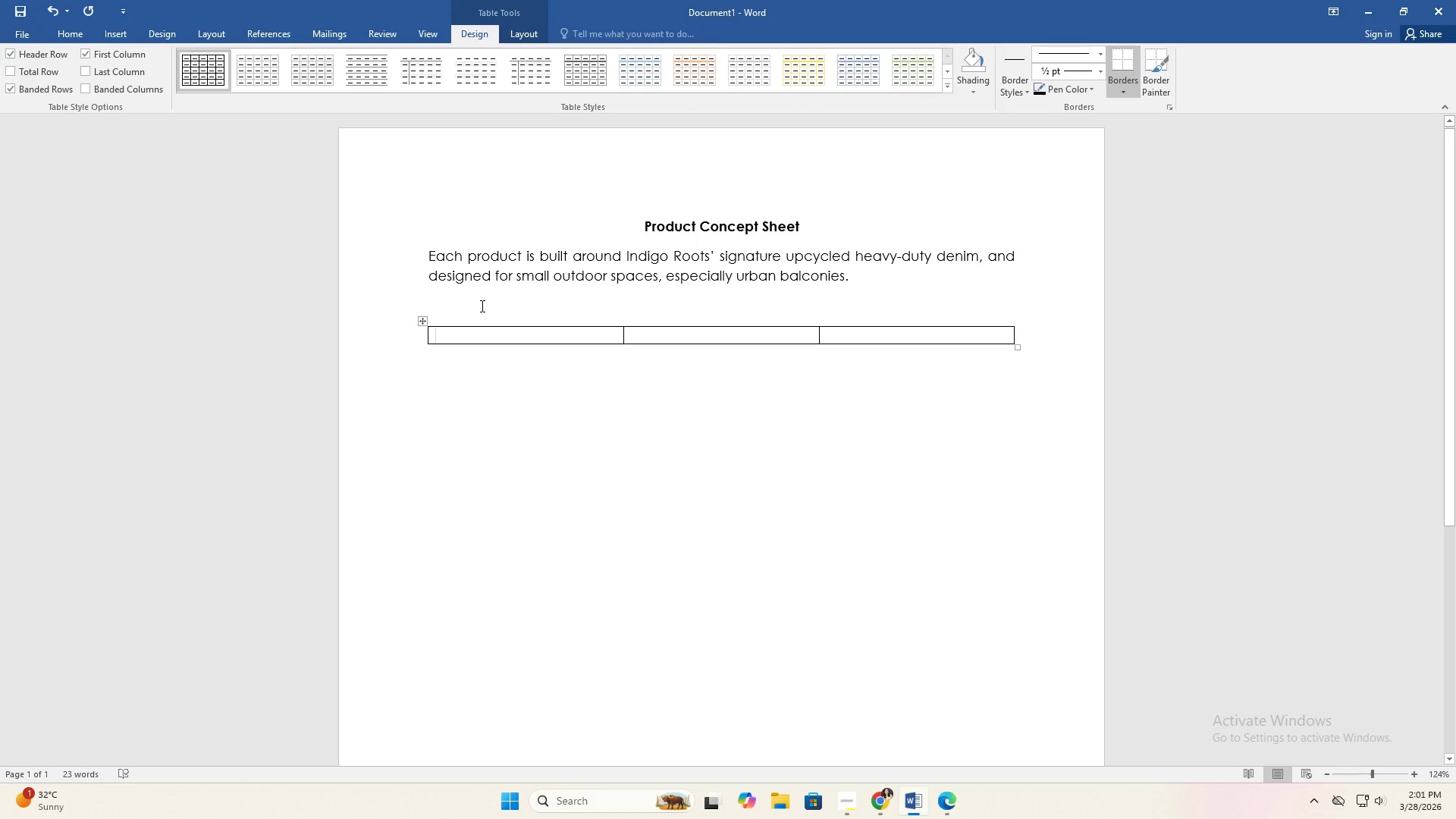 
type(Product)
 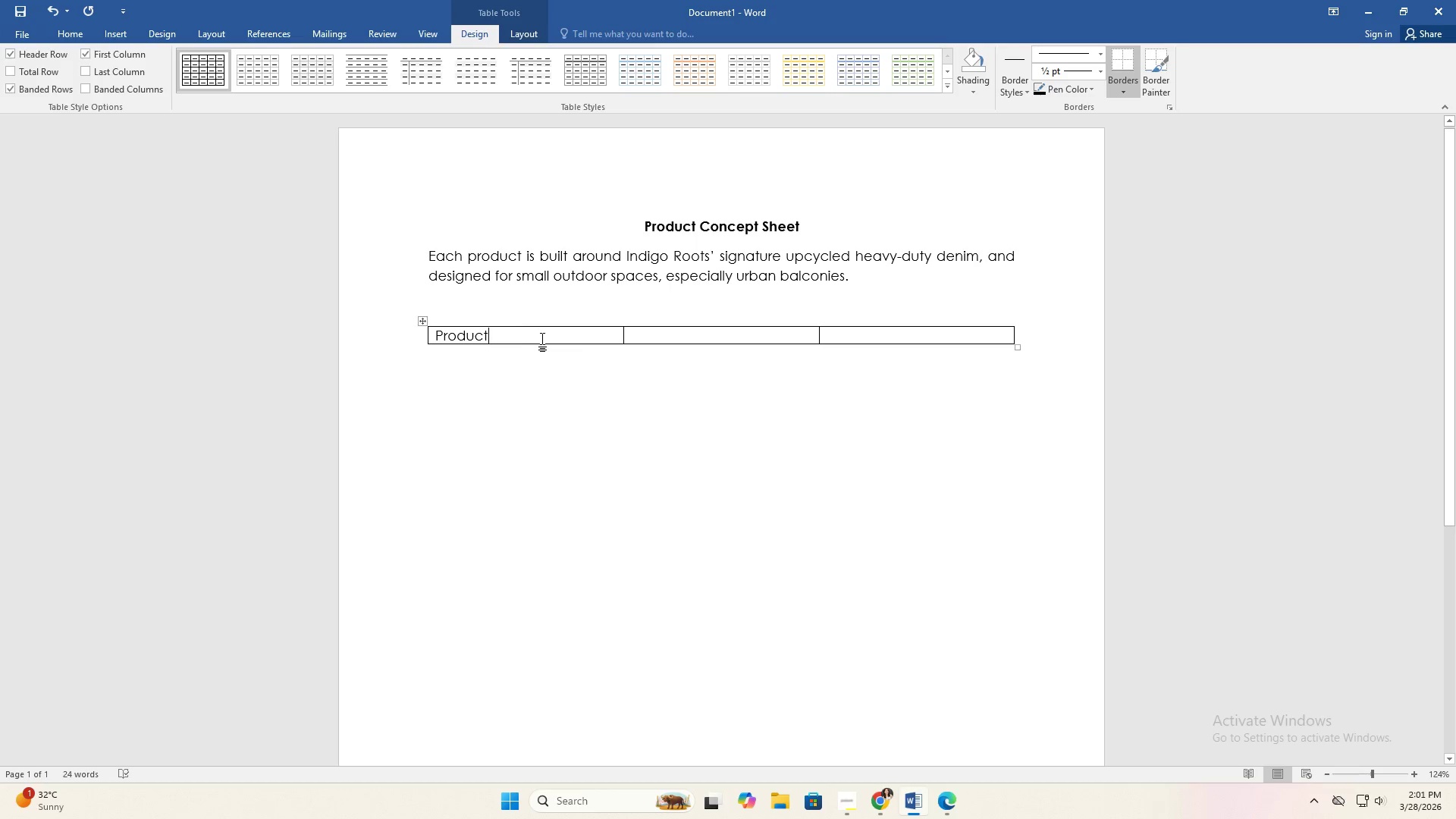 
wait(9.5)
 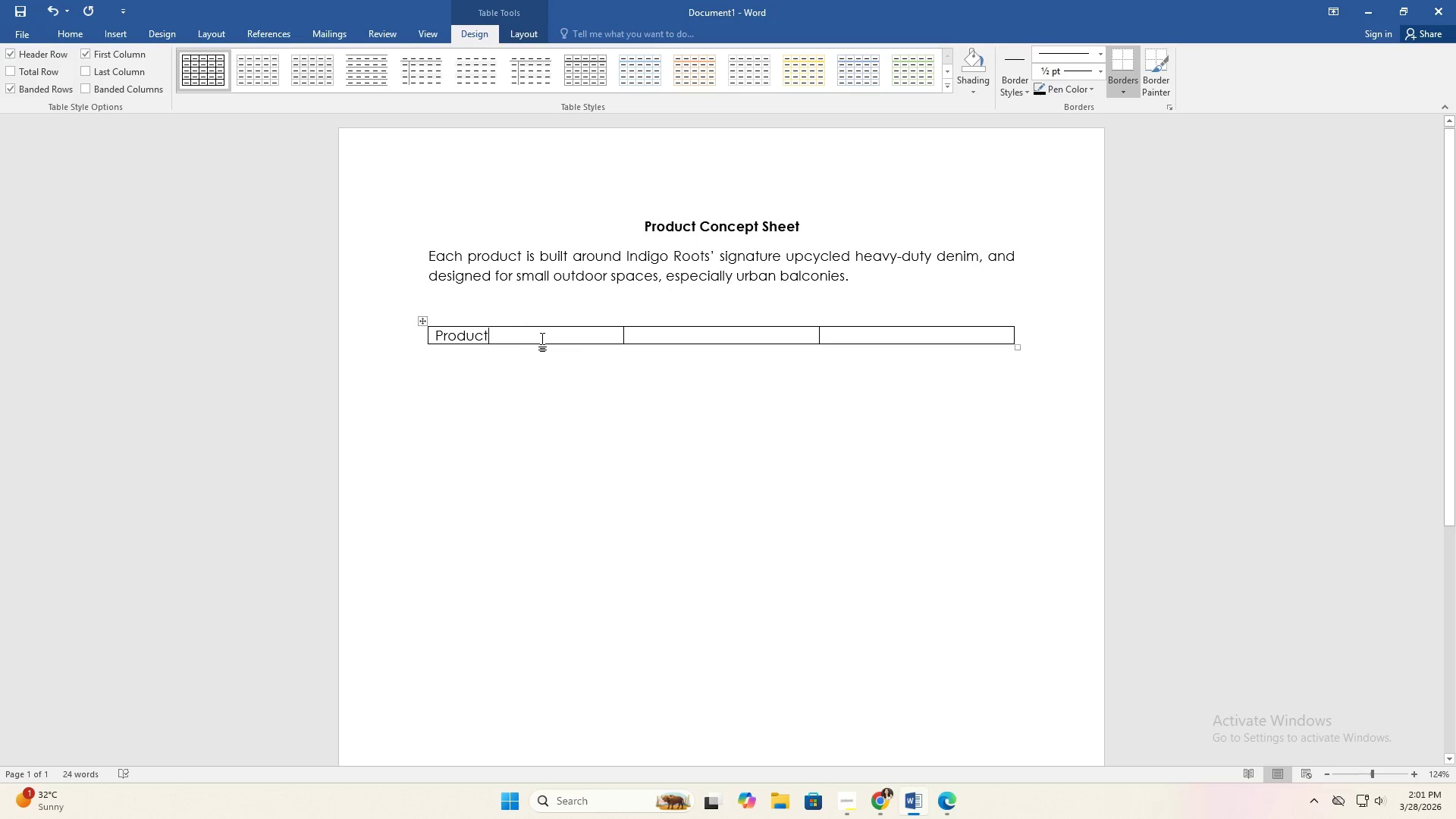 
key(S)
 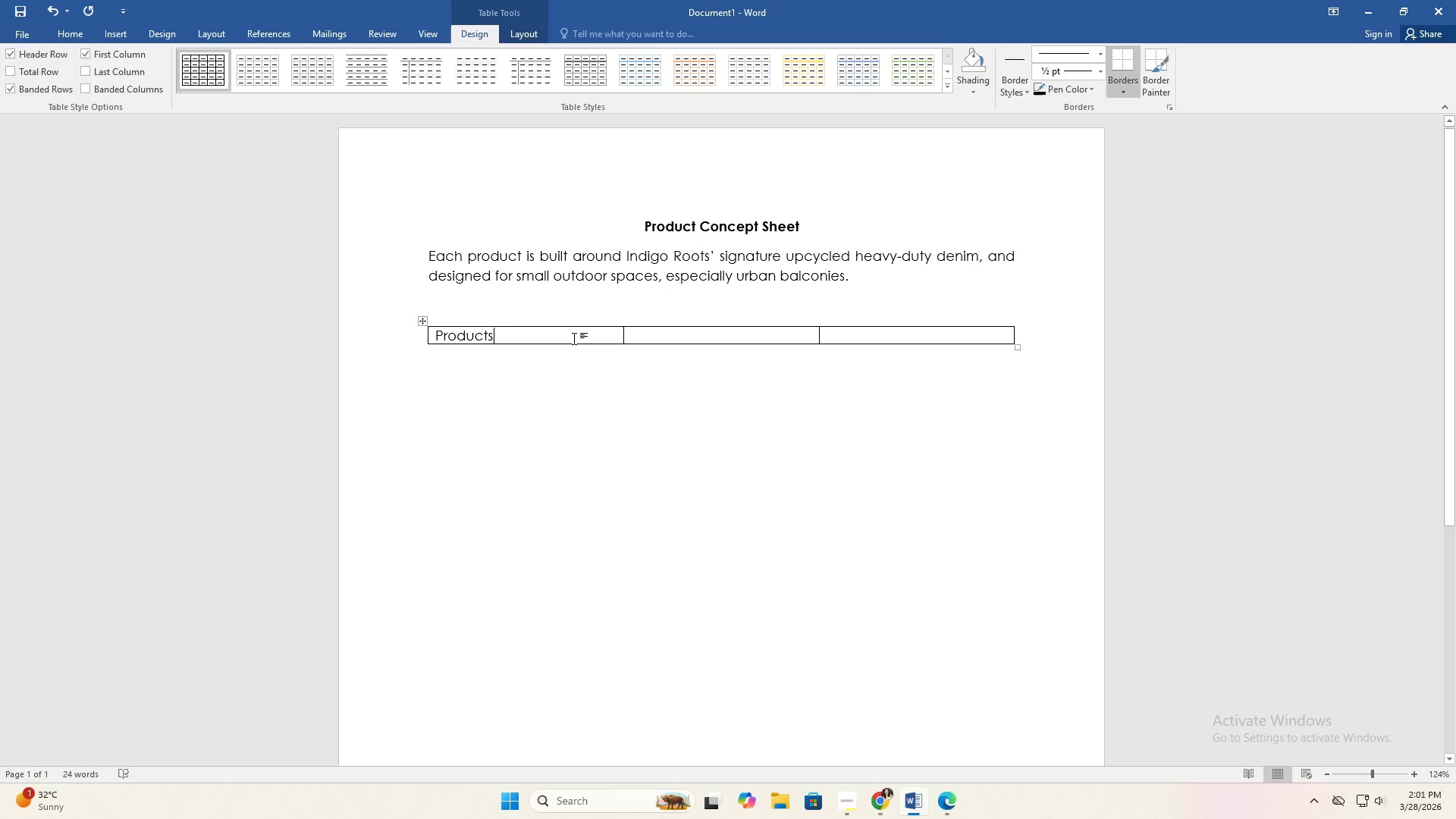 
wait(10.66)
 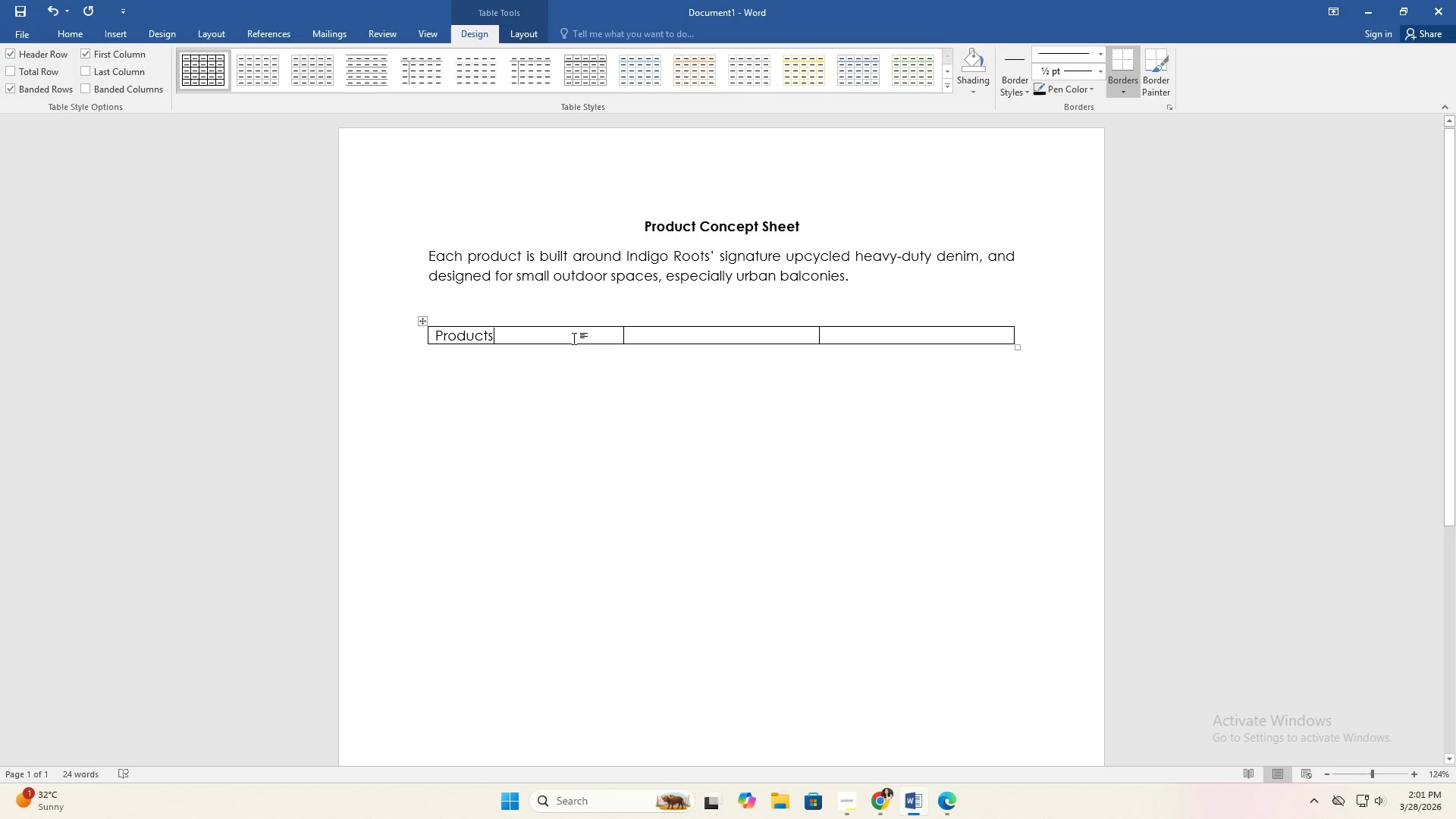 
left_click([860, 337])
 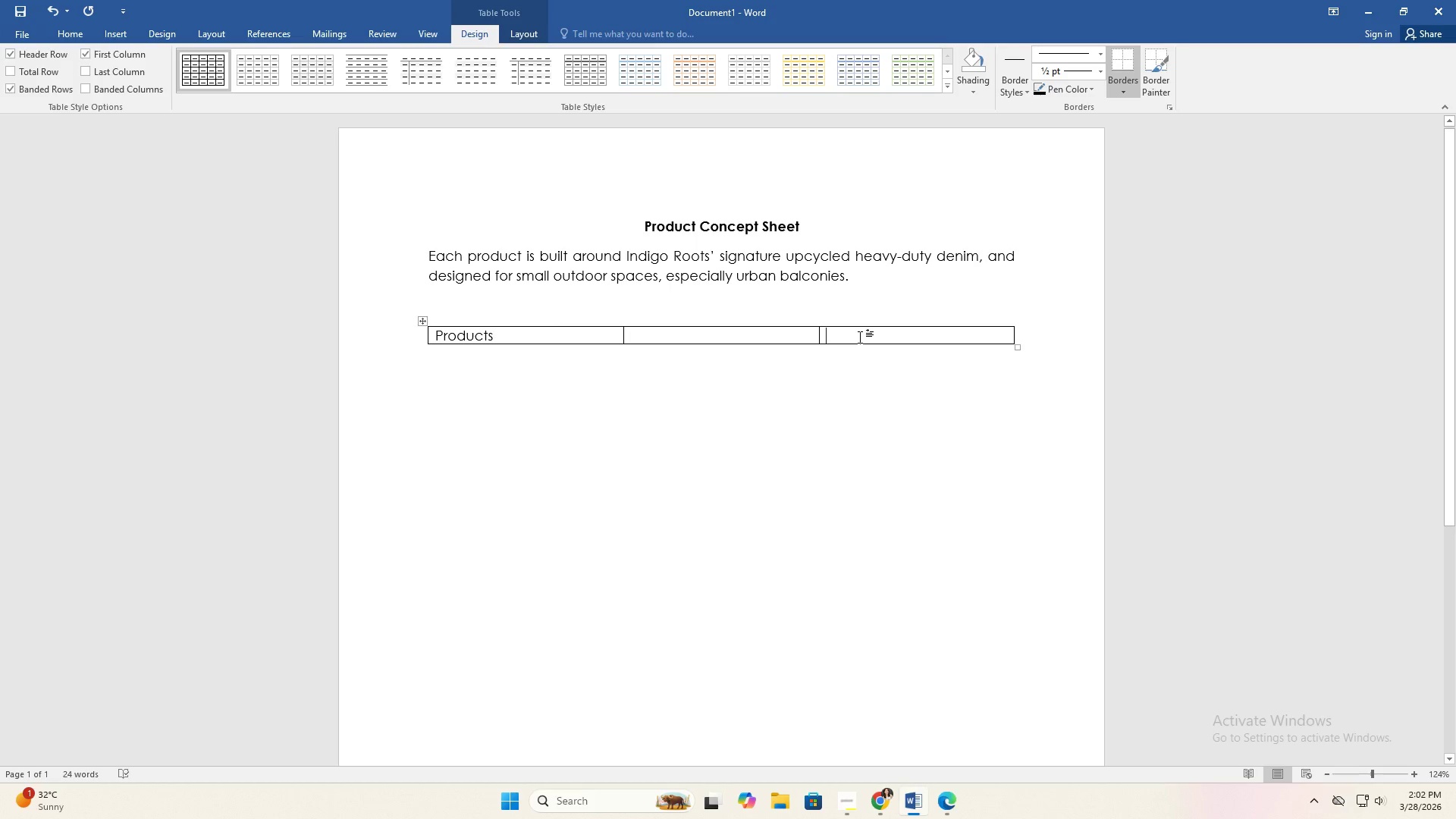 
type(Suggested Retail Price)
 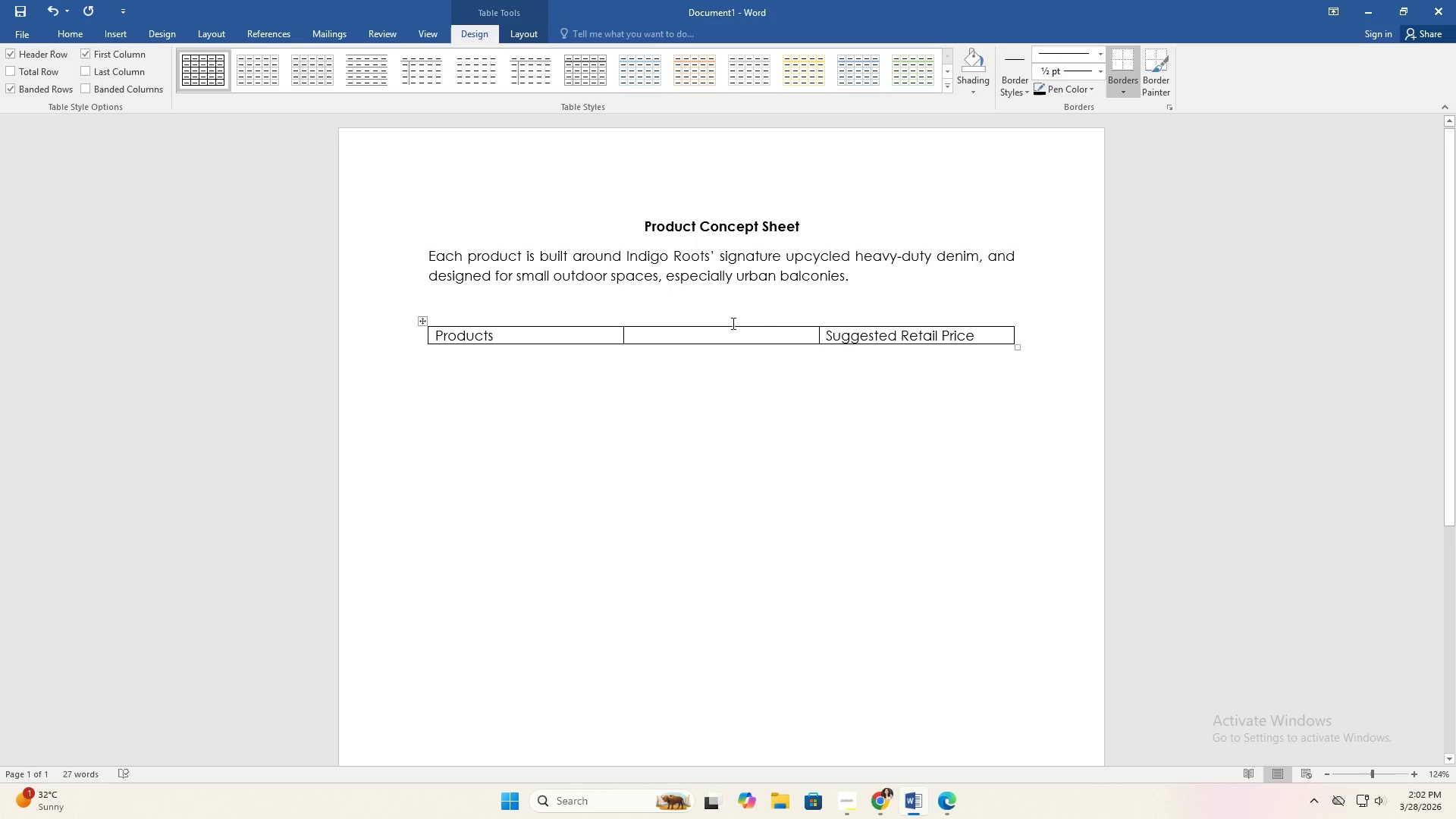 
left_click([718, 339])
 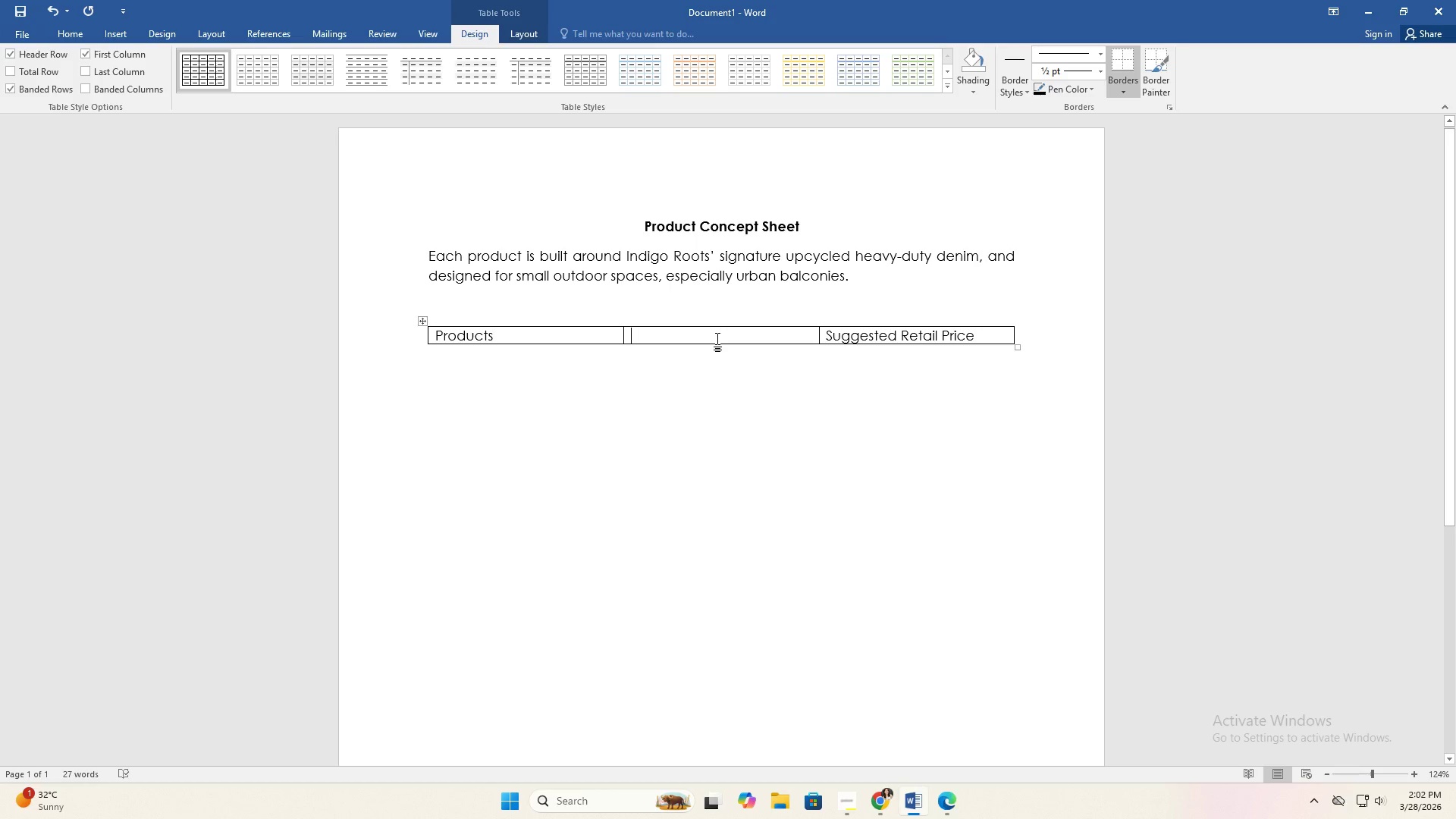 
type(Concept Overview)
 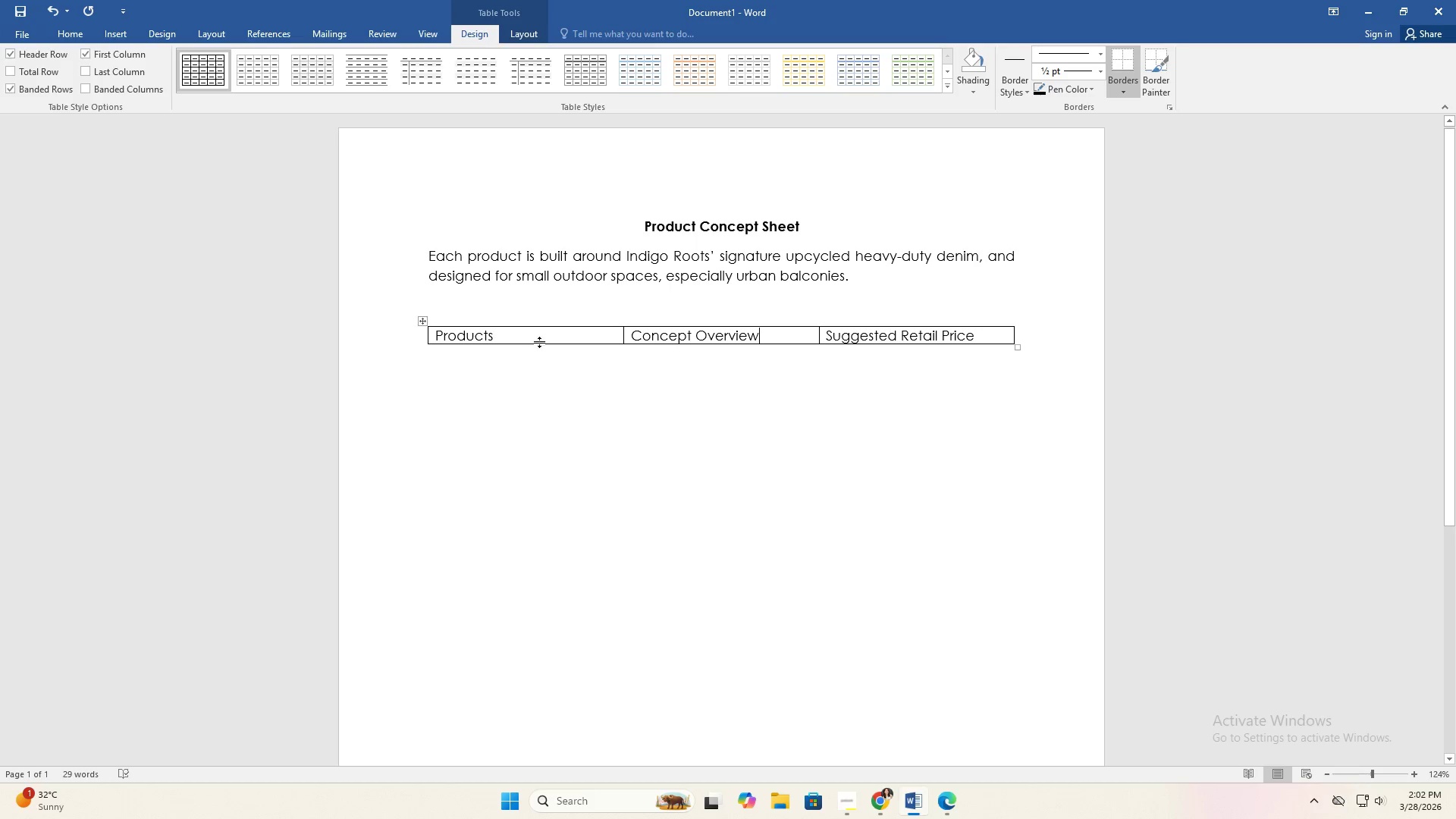 
left_click([519, 334])
 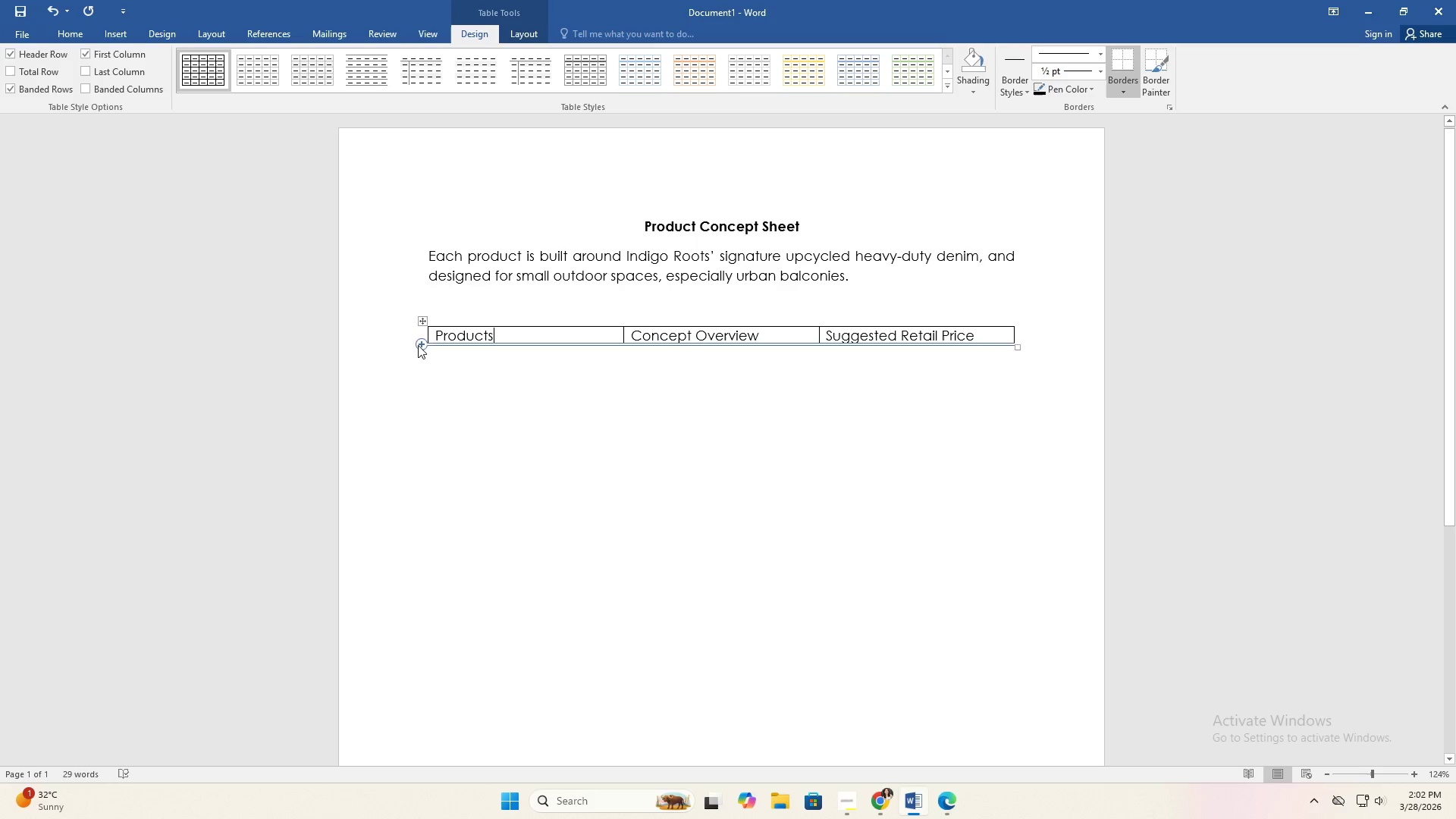 
double_click([468, 353])
 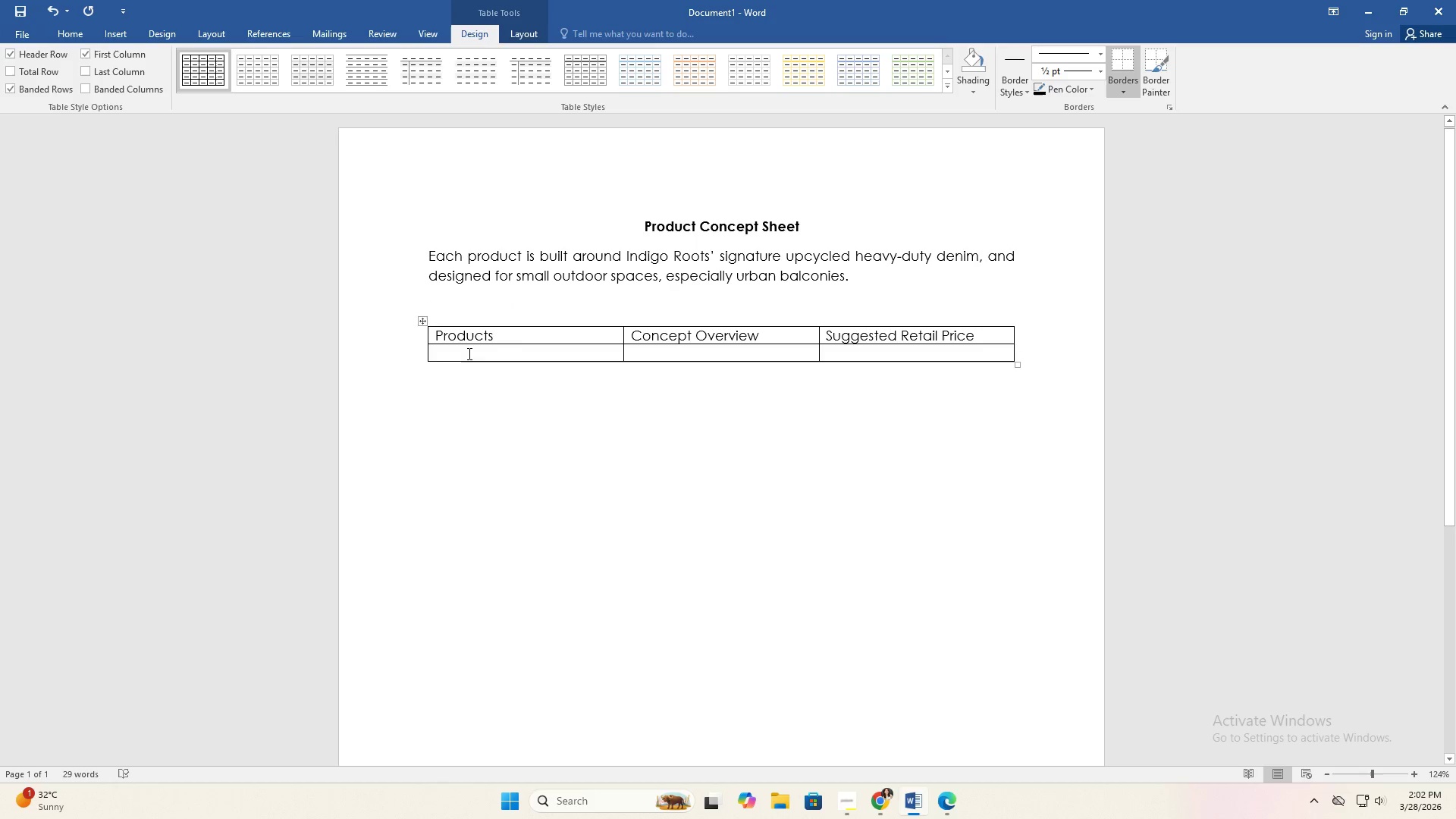 
type(Denim Railing & Vertical Pocket Pla)
key(Backspace)
type(anter)
 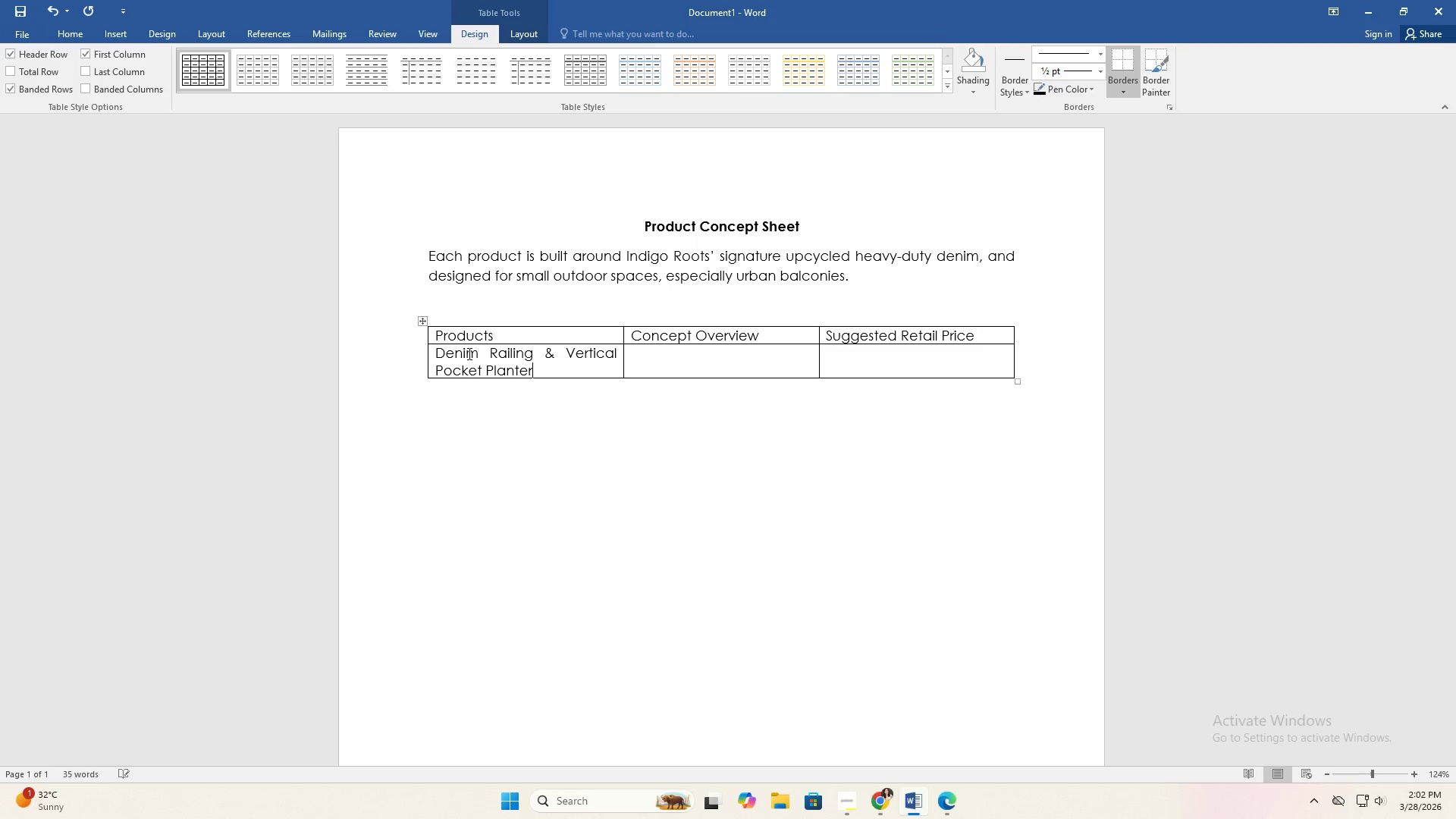 
left_click([463, 337])
 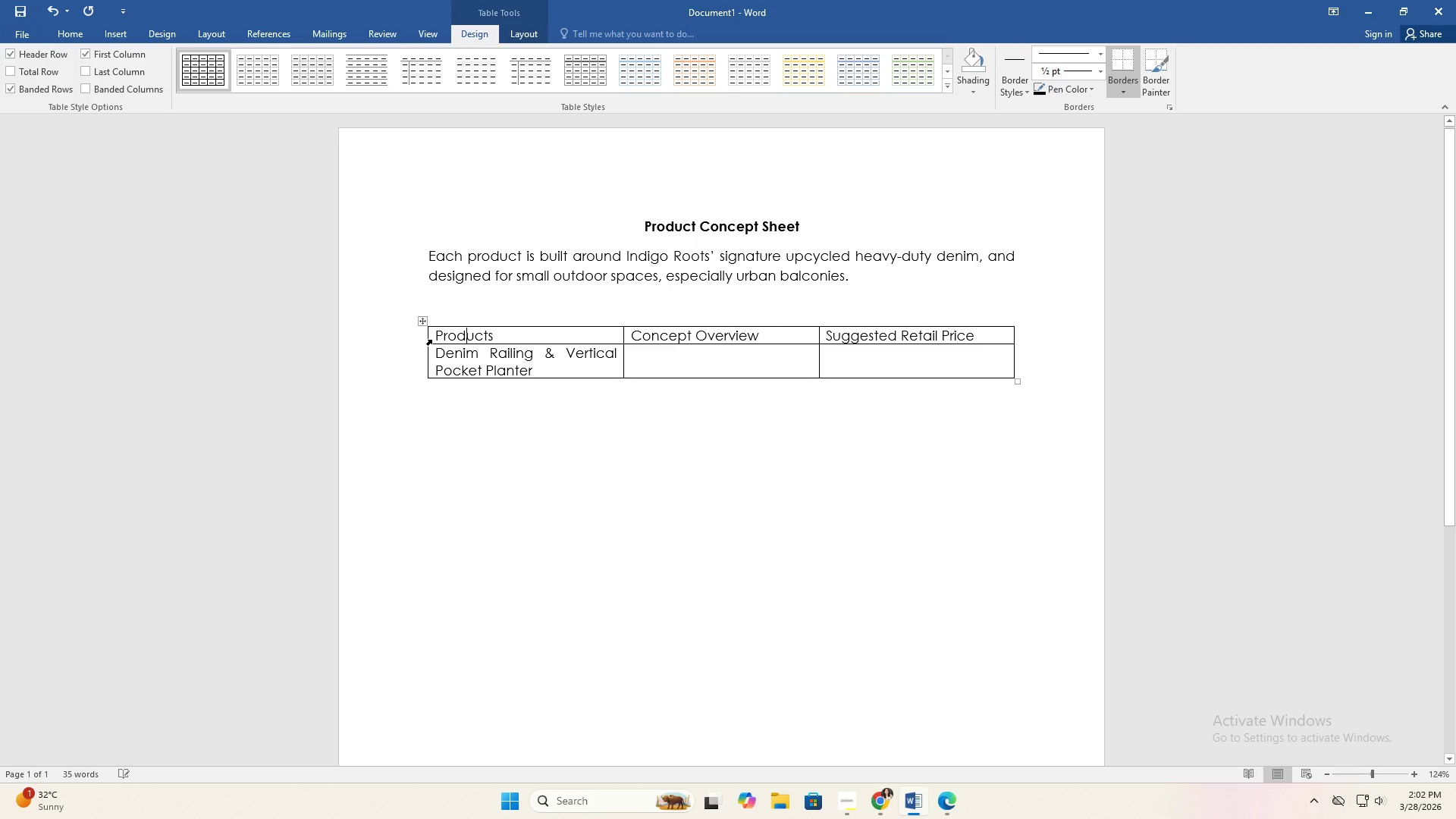 
left_click([429, 339])
 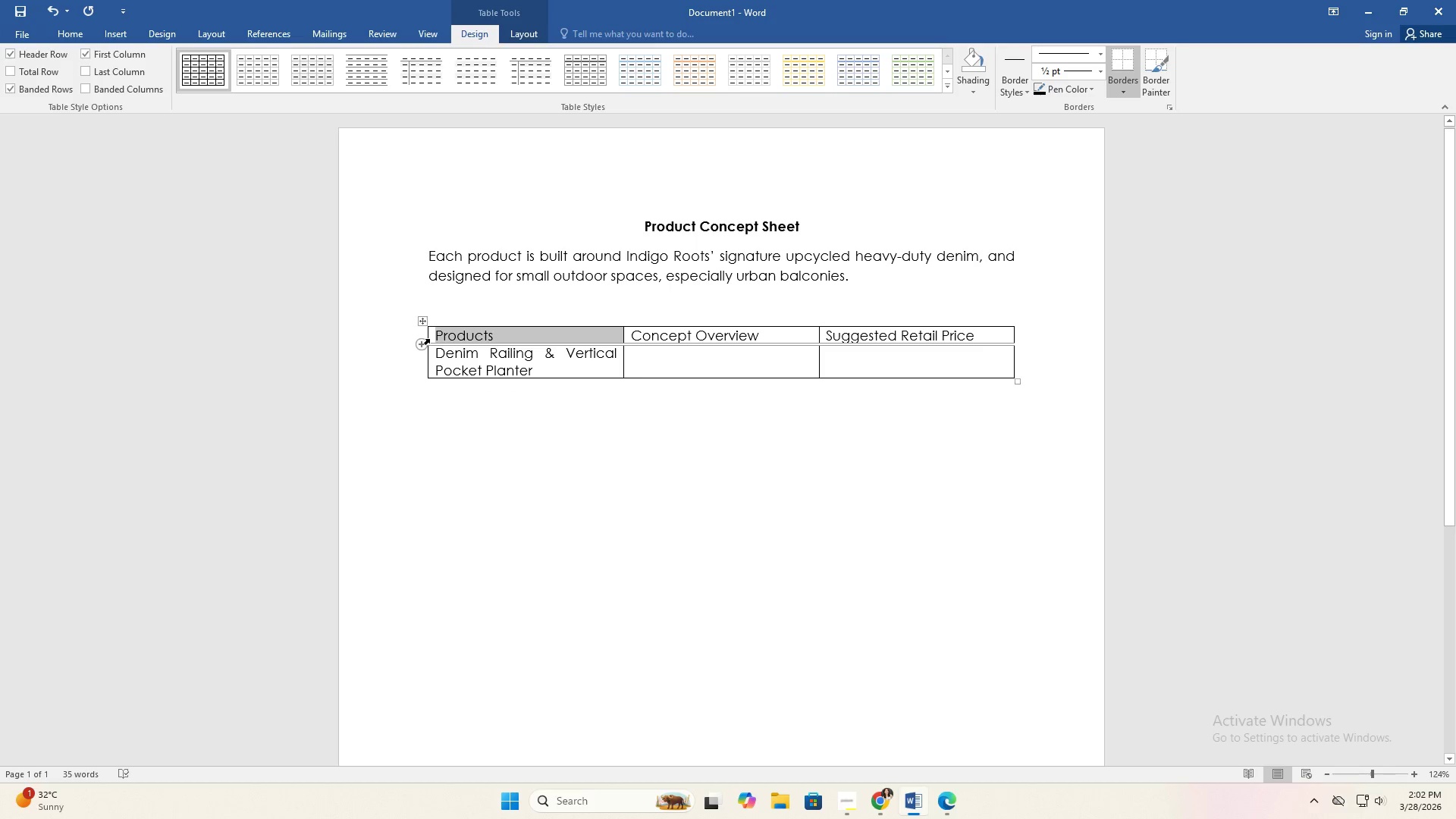 
double_click([429, 339])
 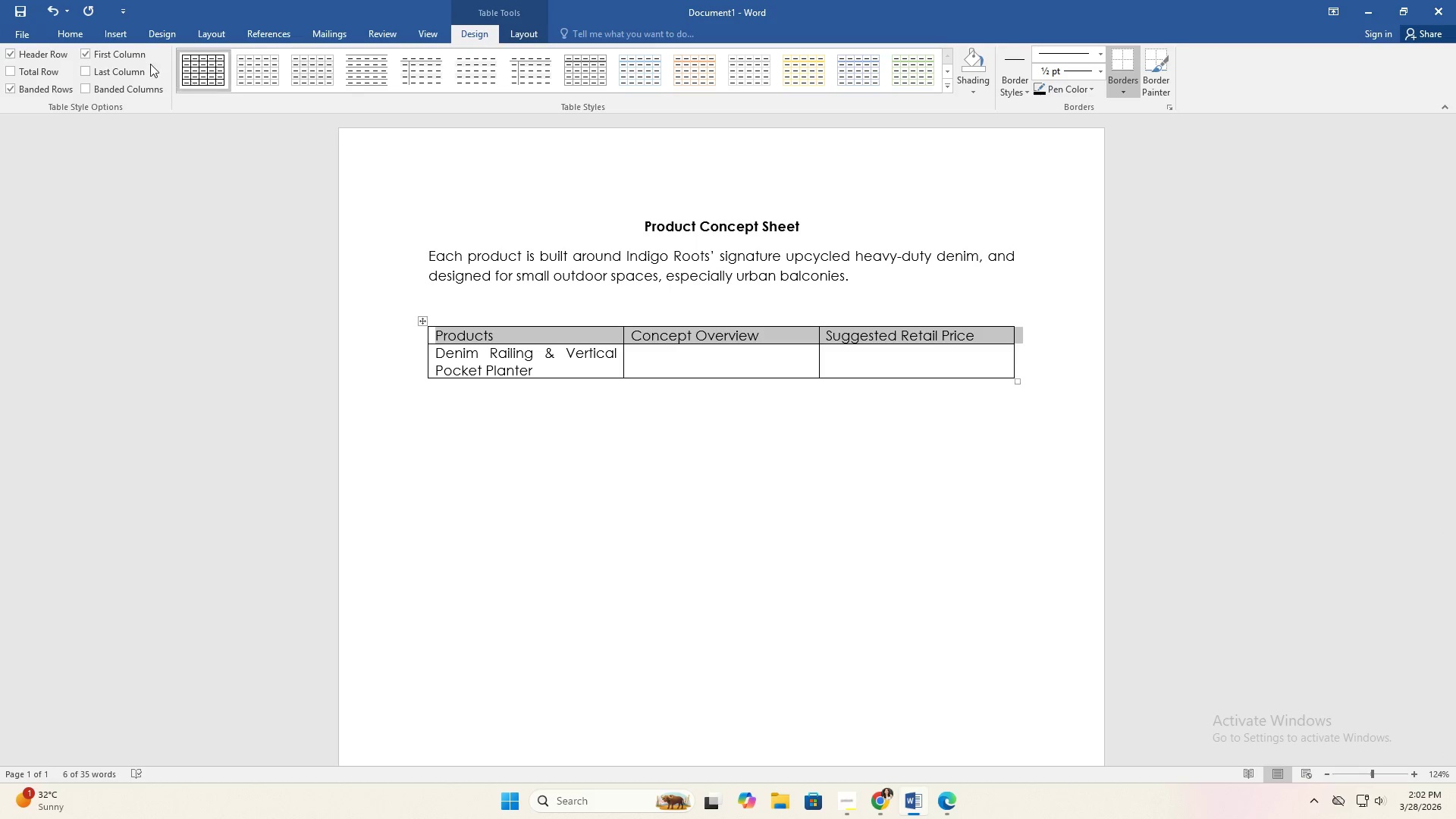 
left_click([73, 36])
 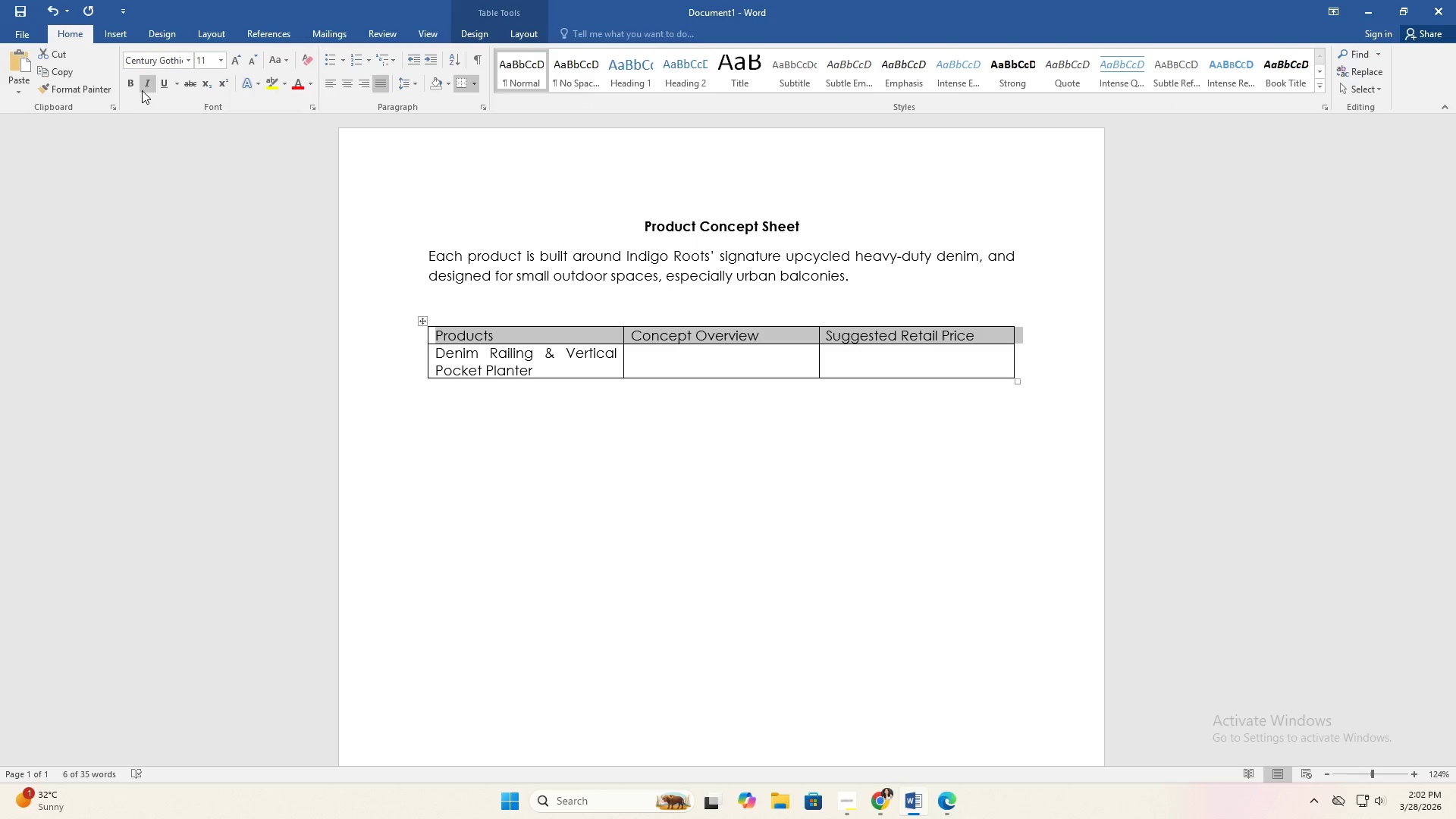 
left_click([133, 84])
 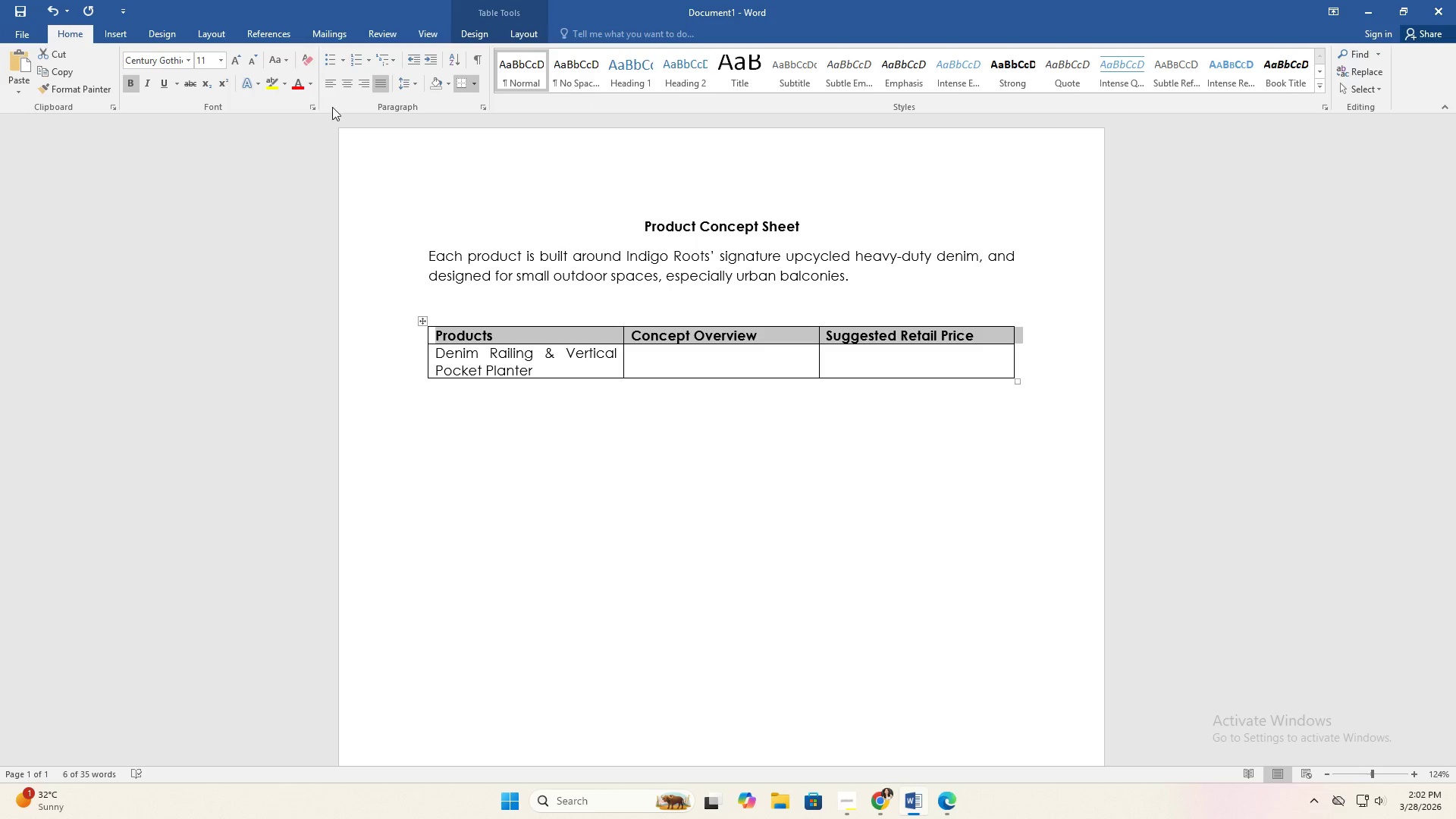 
left_click([343, 86])
 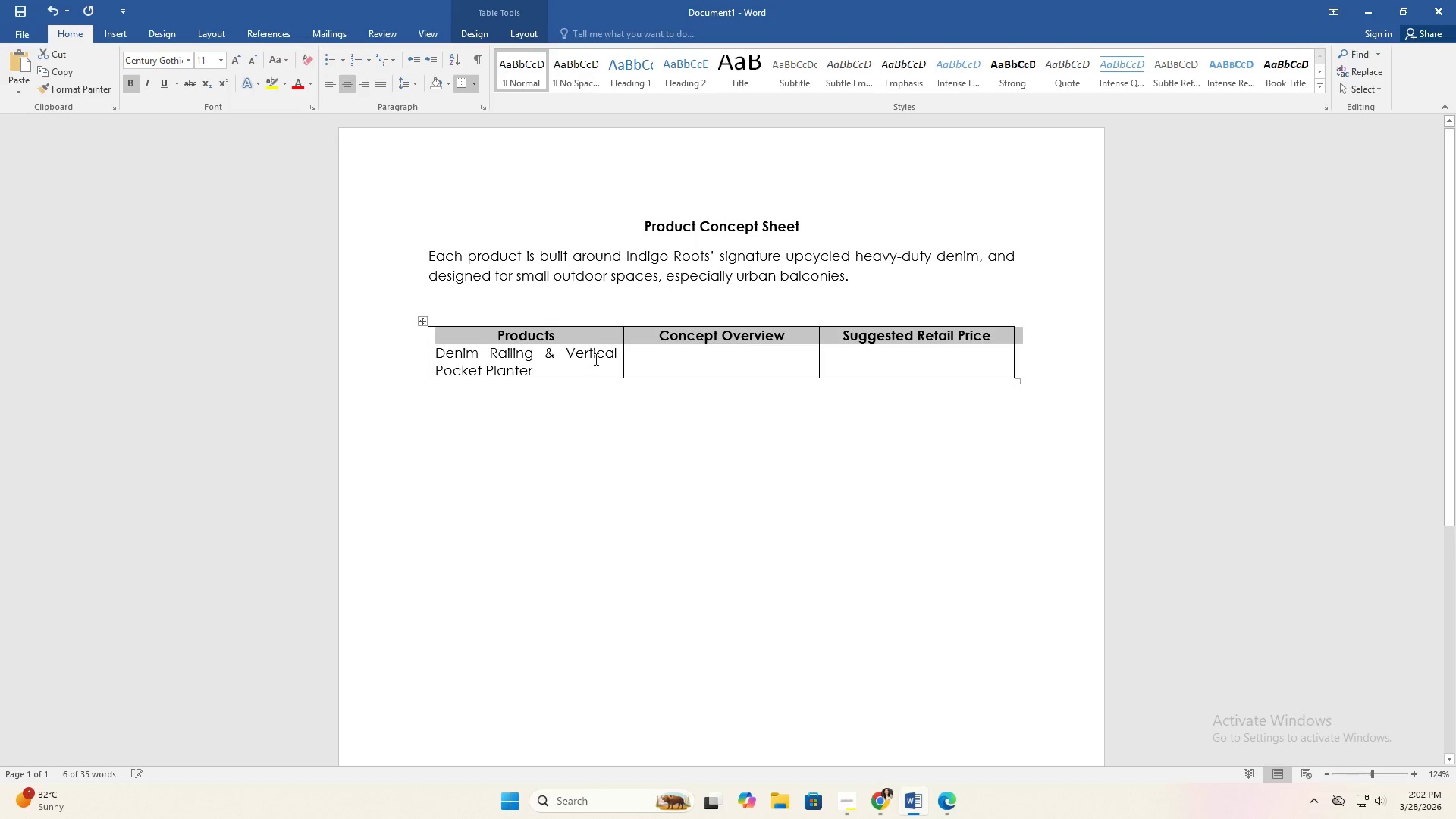 
left_click([616, 369])
 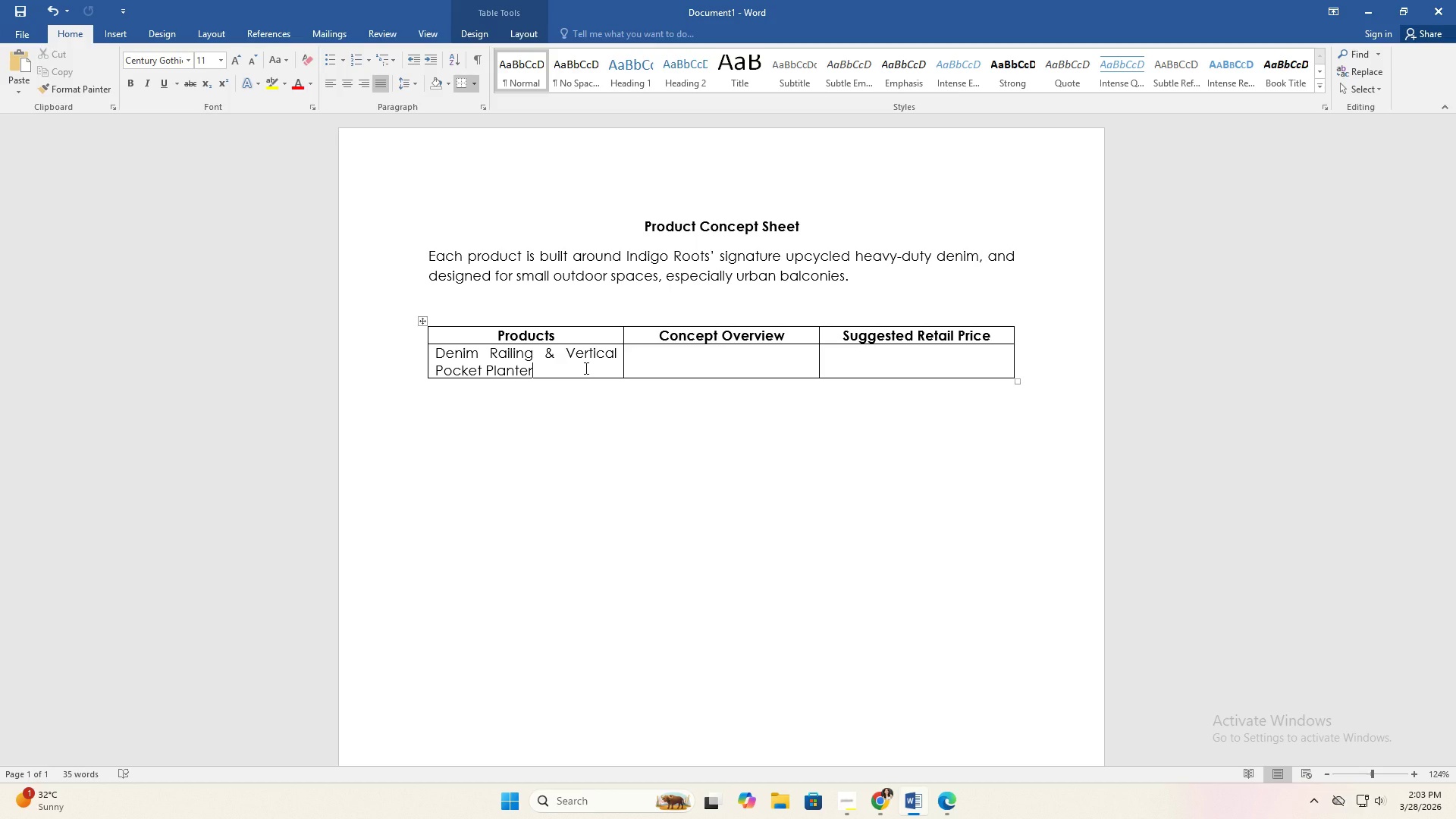 
wait(43.41)
 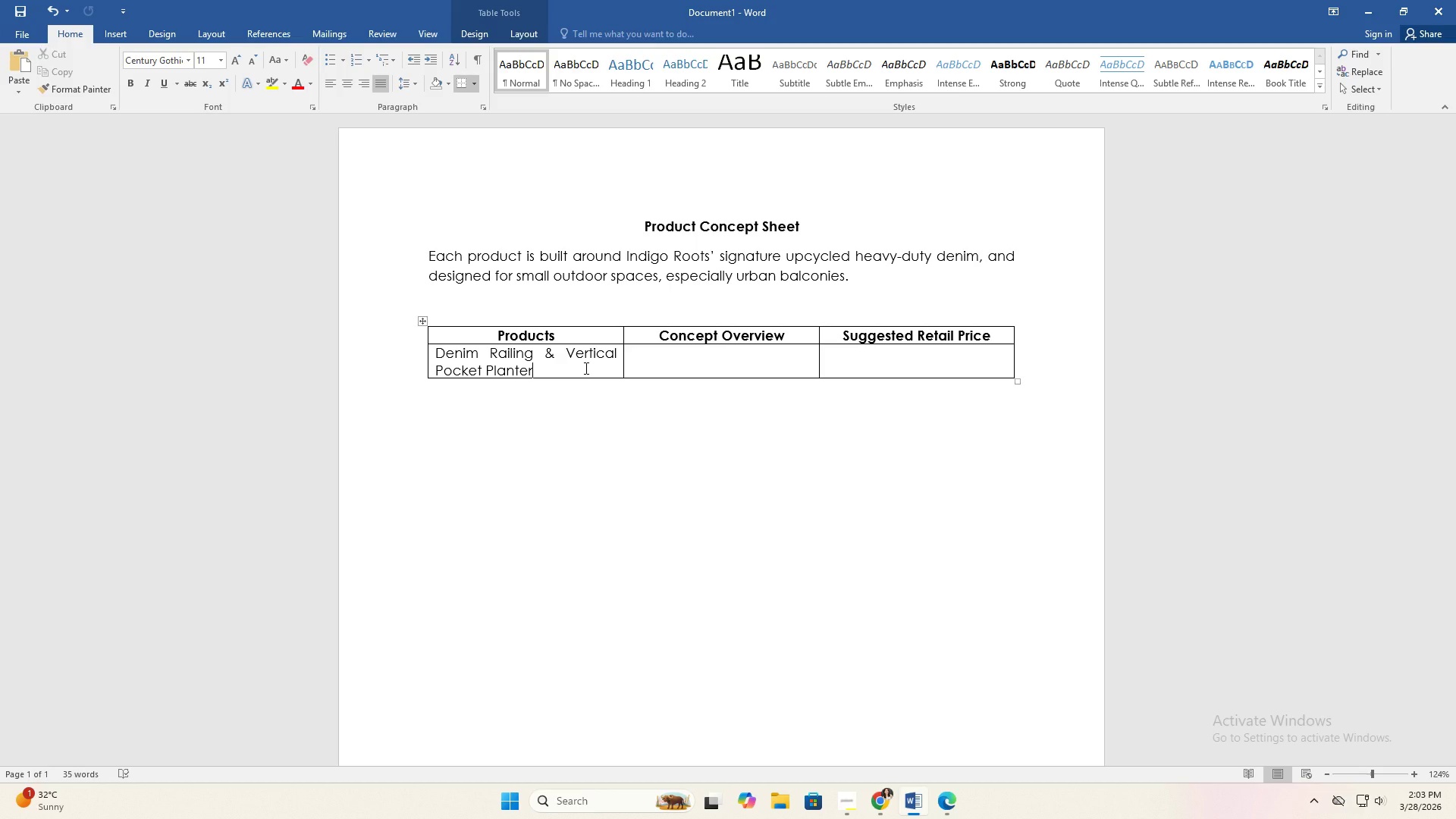 
key(Alt+Tab)
 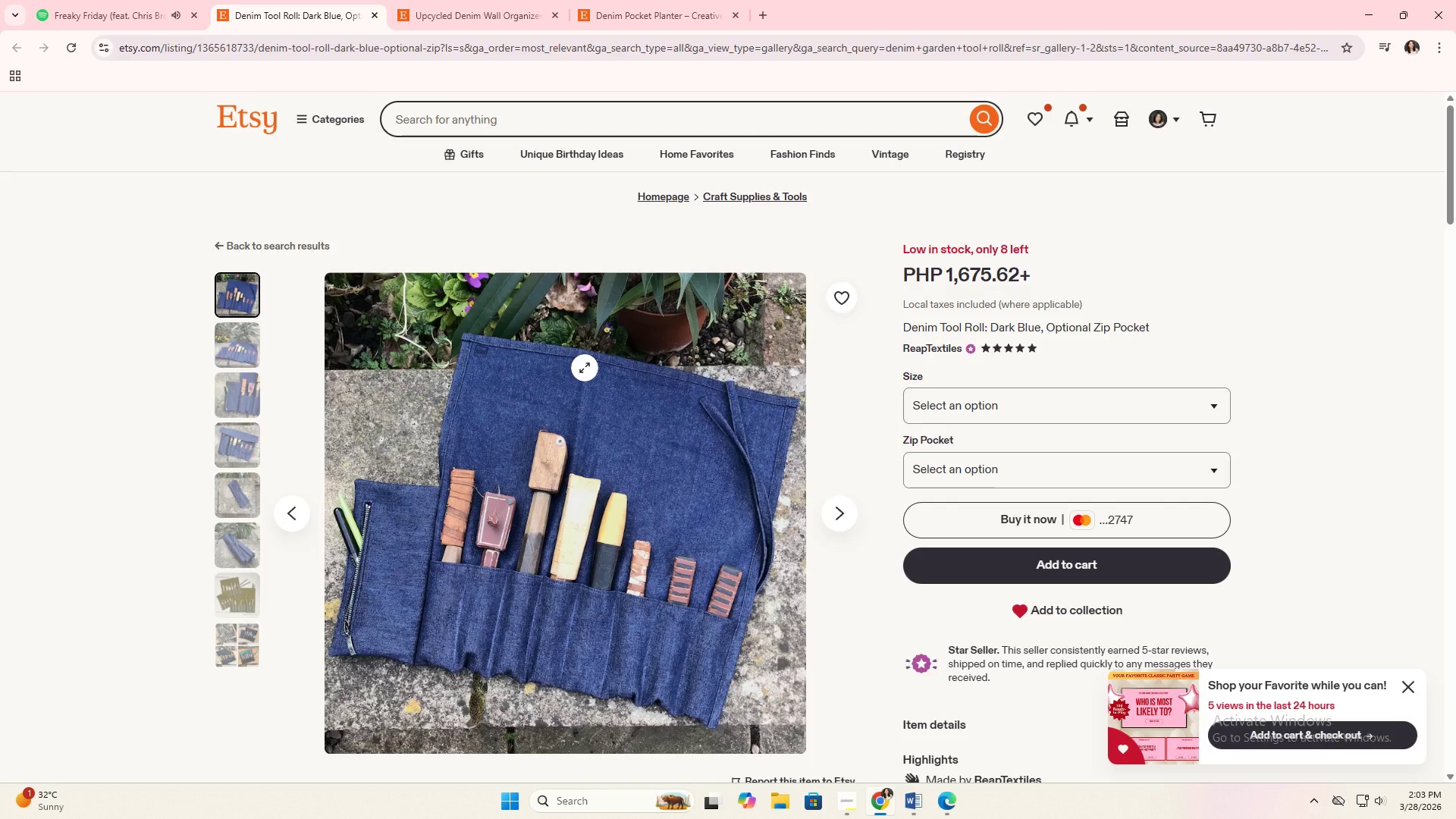 
wait(23.83)
 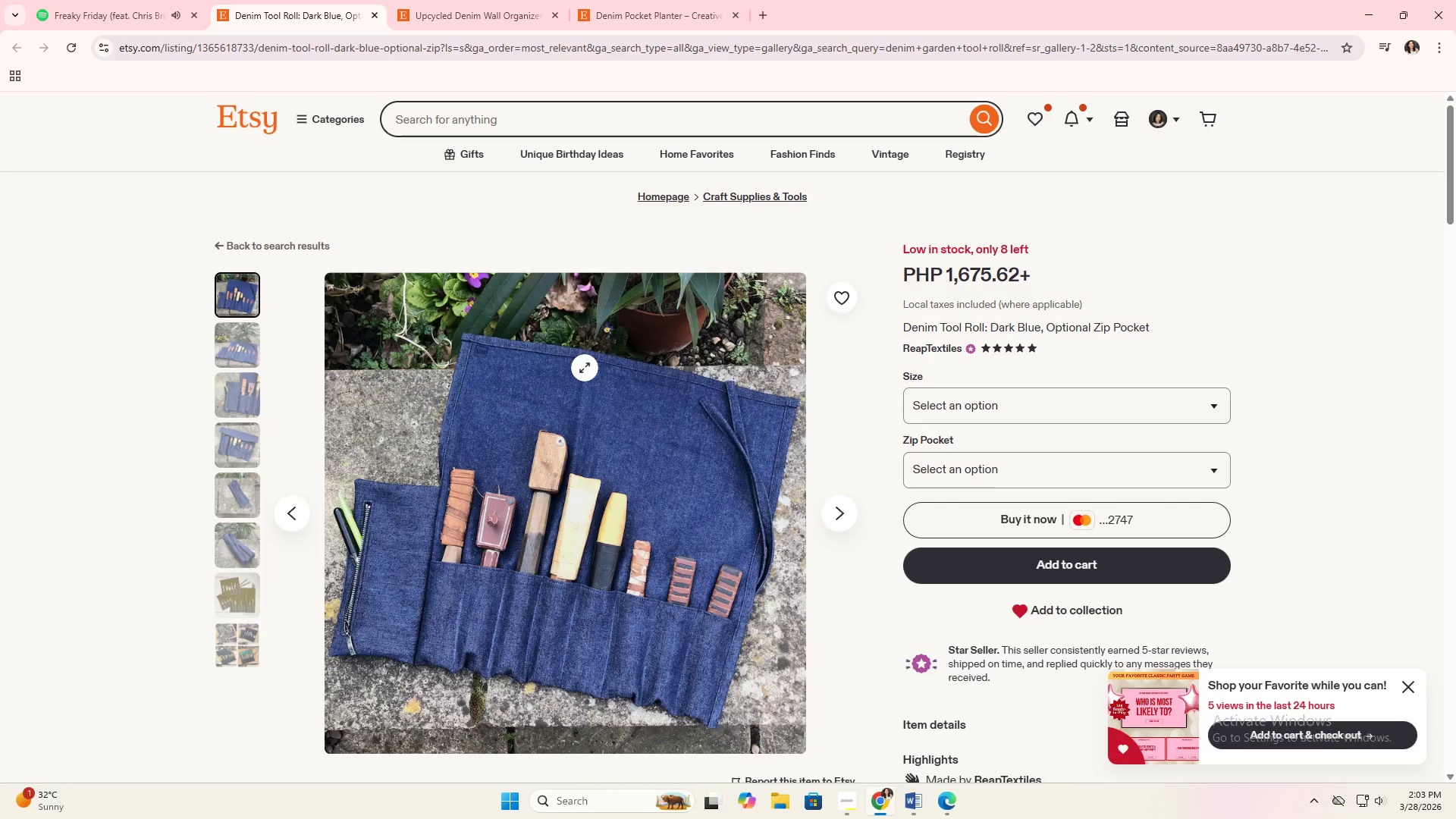 
key(Alt+AltLeft)
 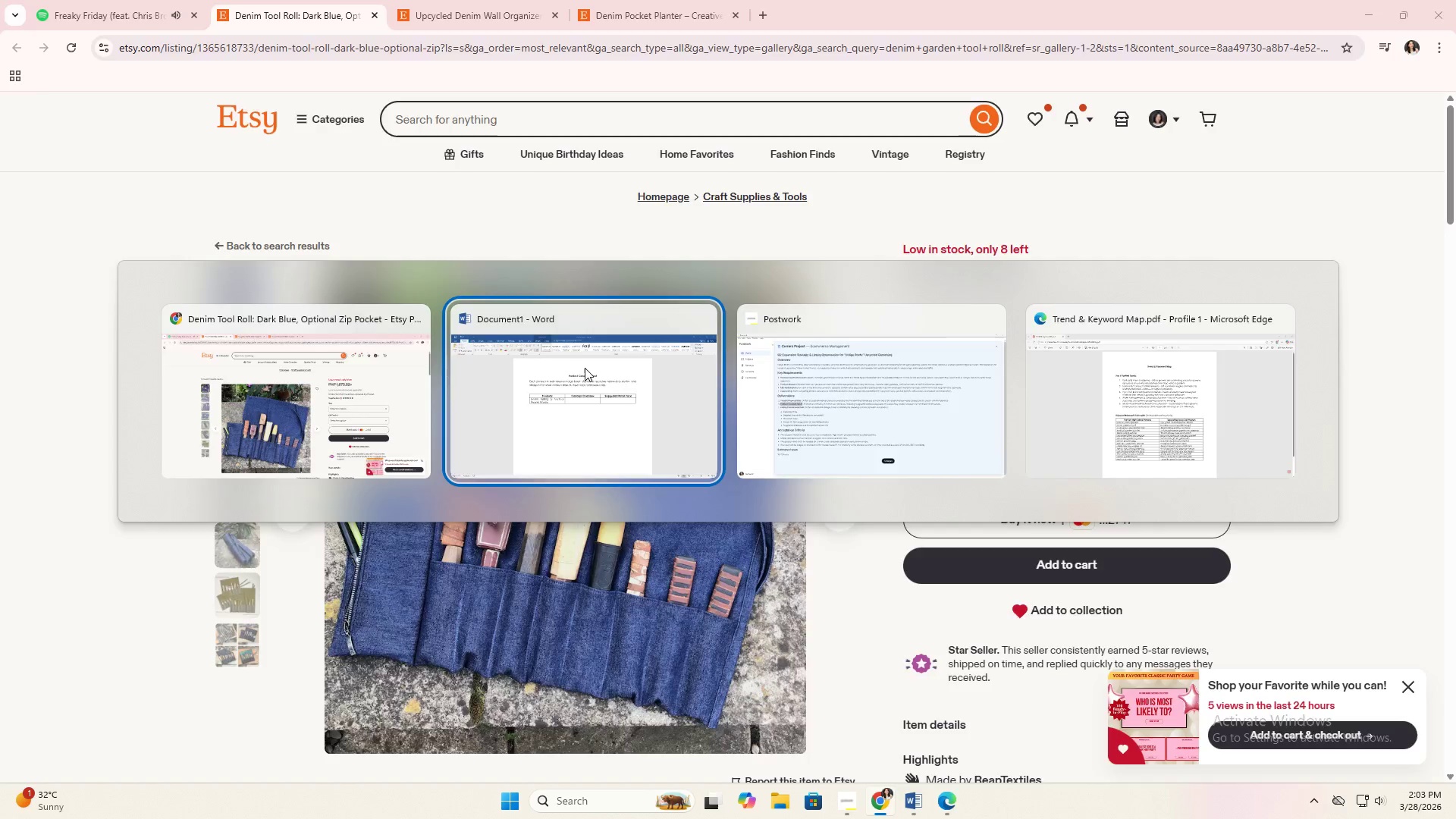 
key(Alt+Tab)
 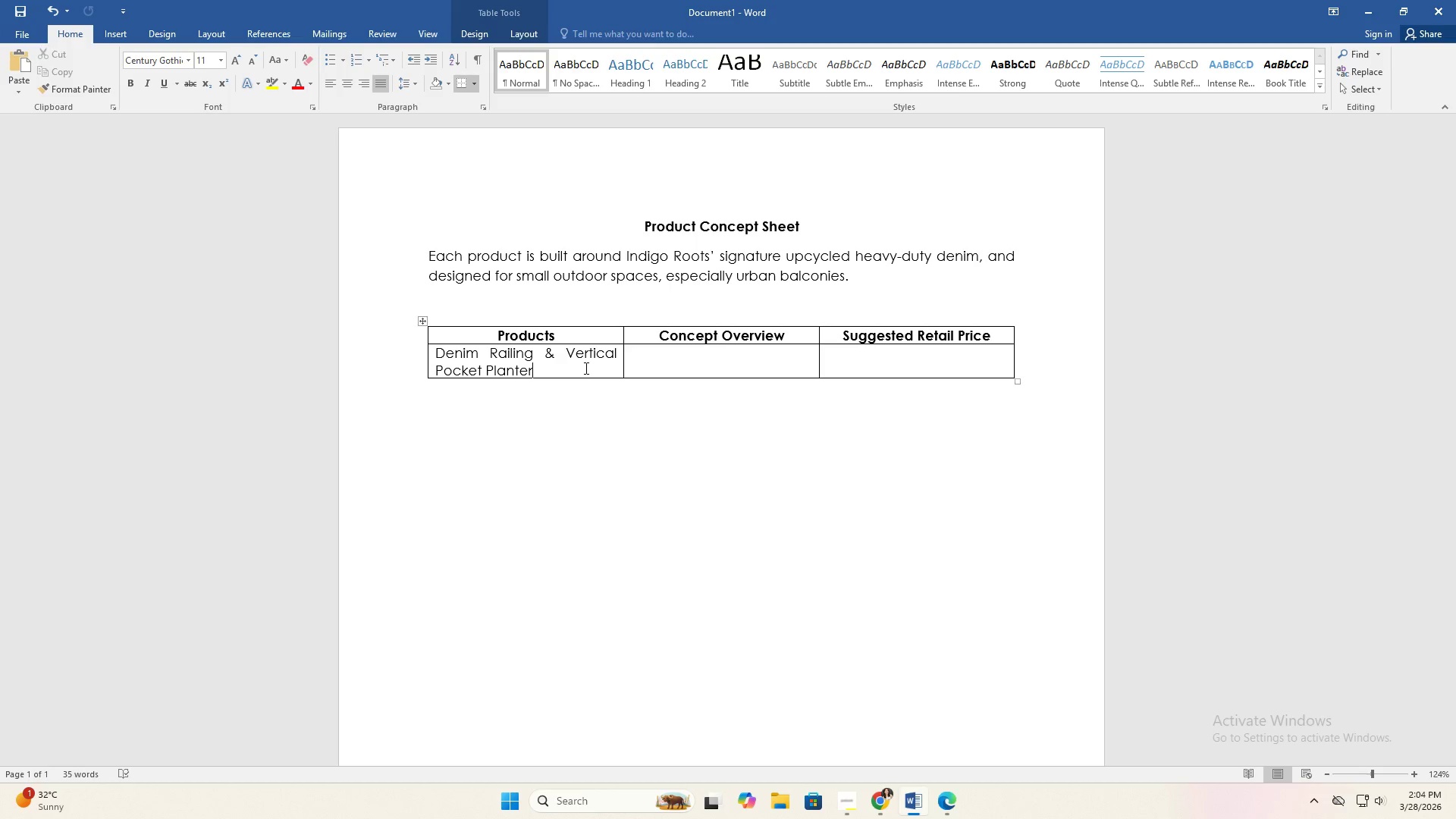 
wait(29.5)
 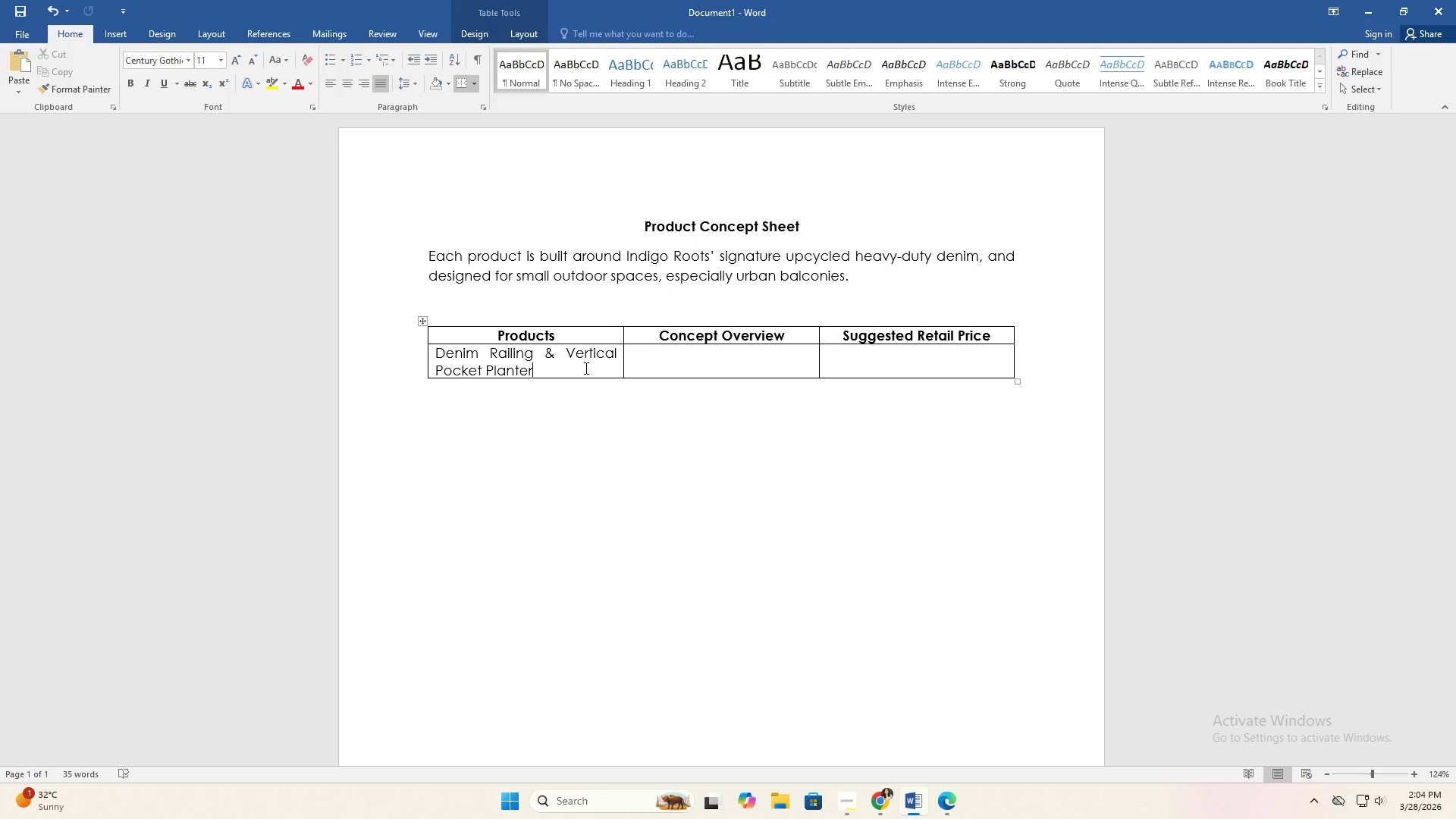 
key(Alt+Tab)
 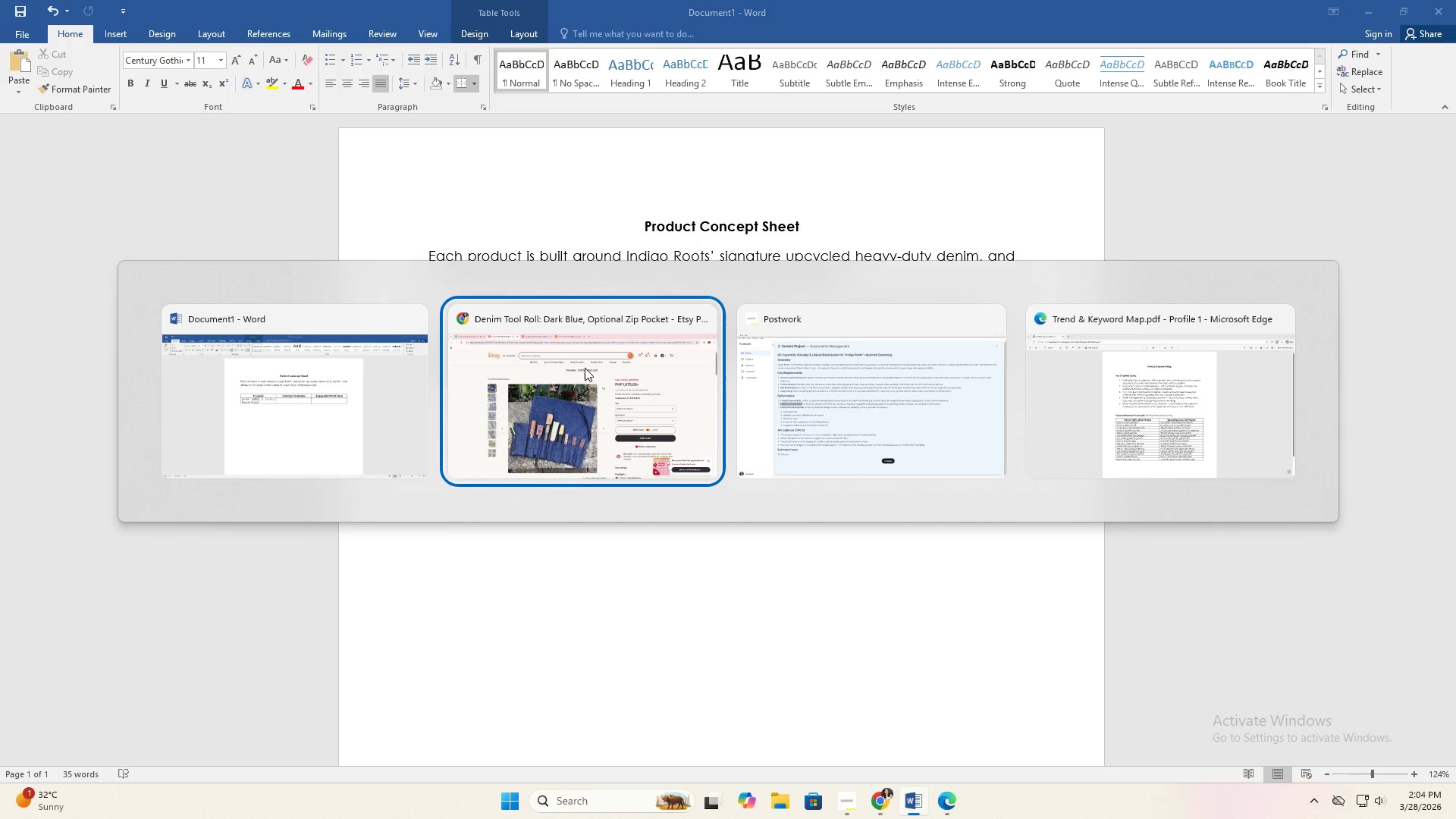 
key(Alt+Tab)
 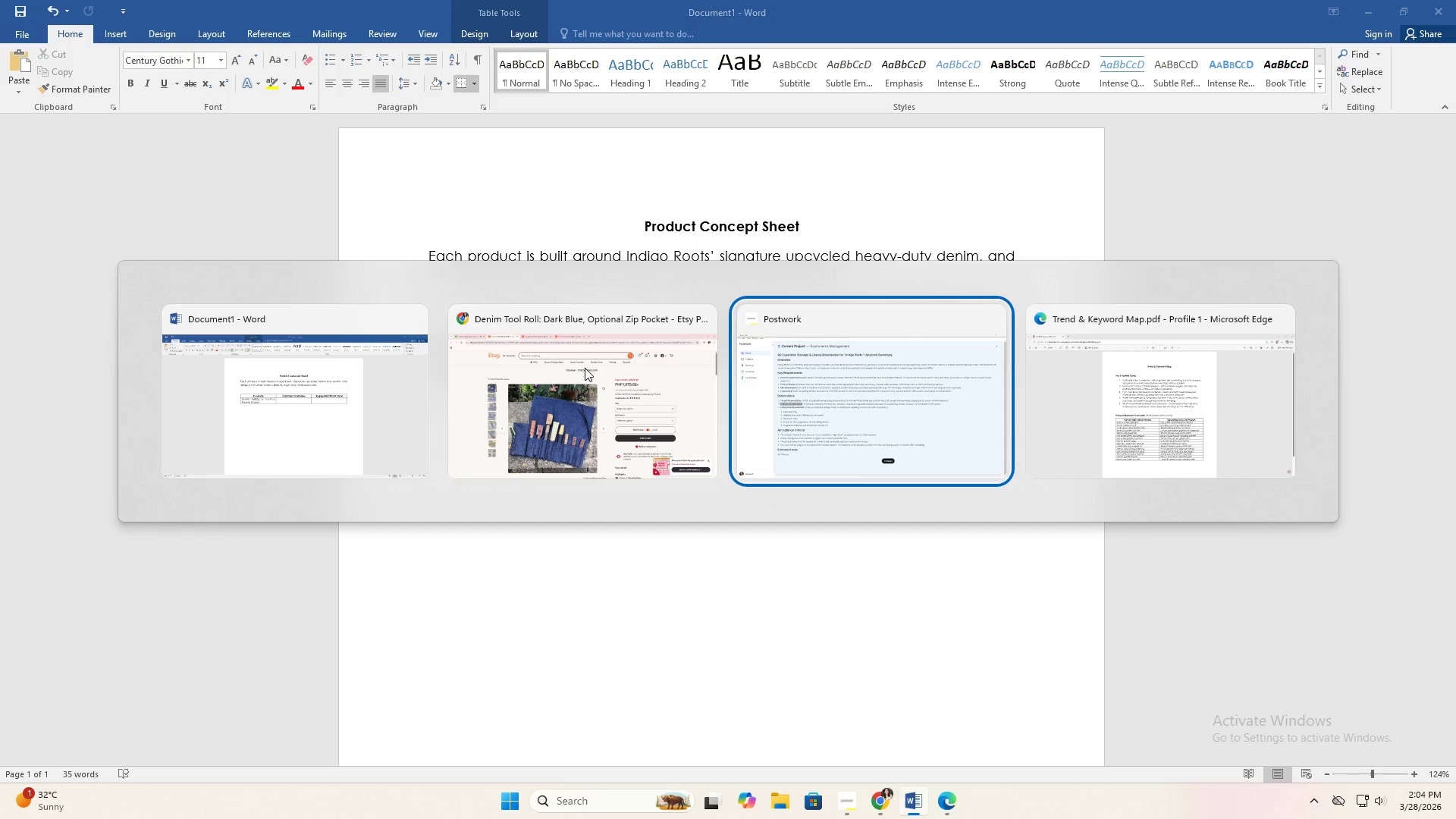 
key(Alt+Tab)
 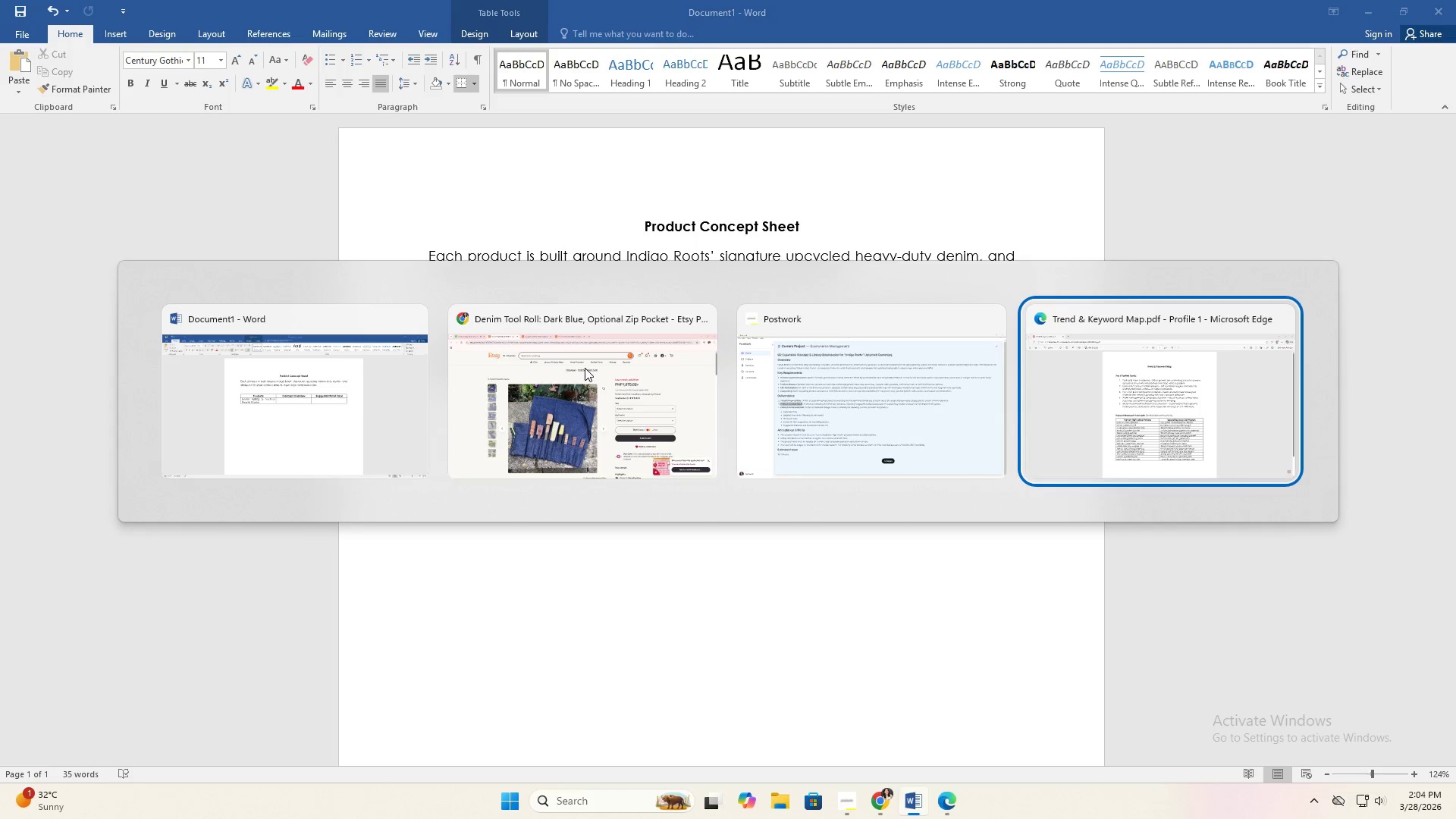 
key(Alt+Tab)
 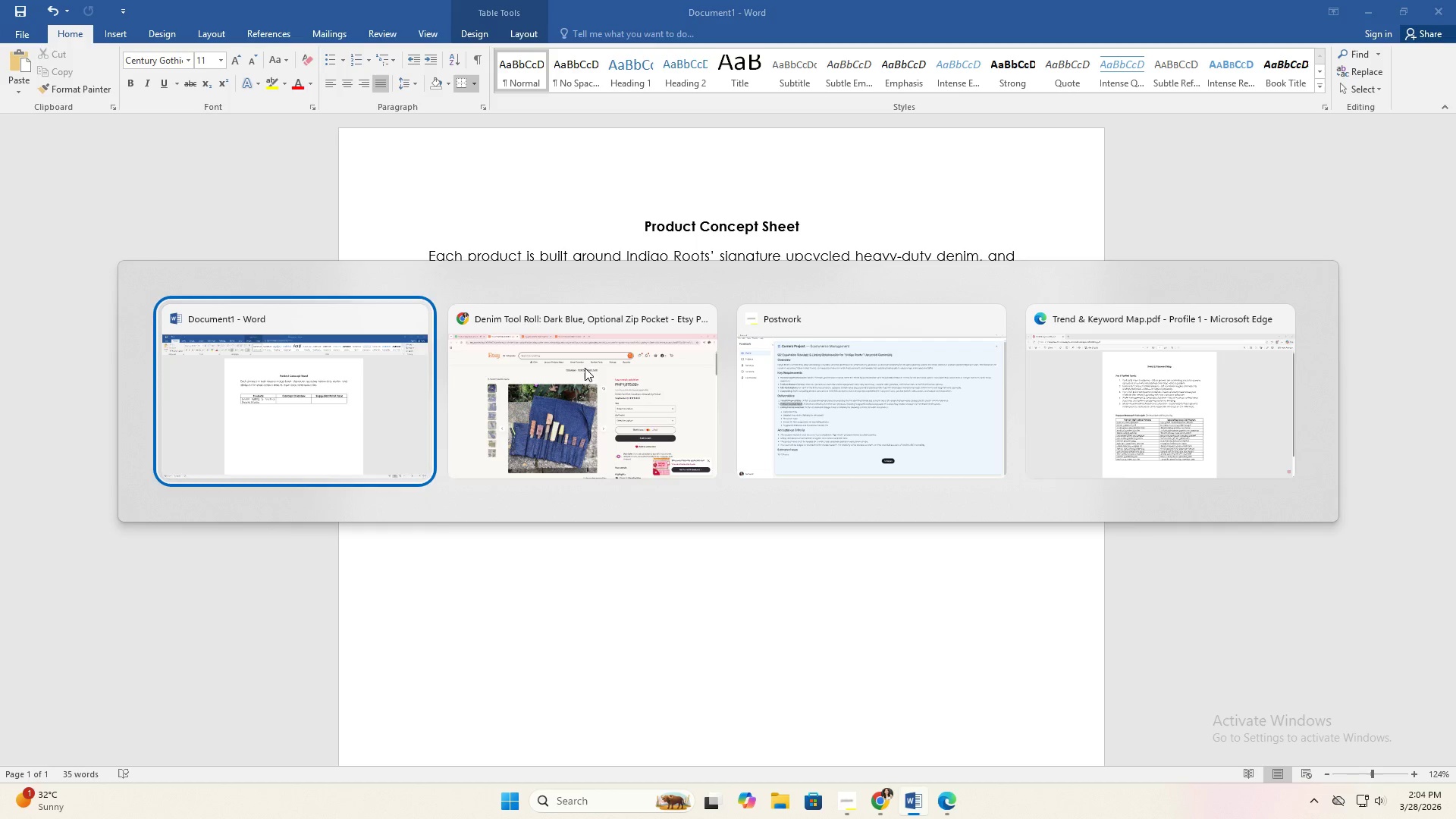 
key(Alt+Tab)
 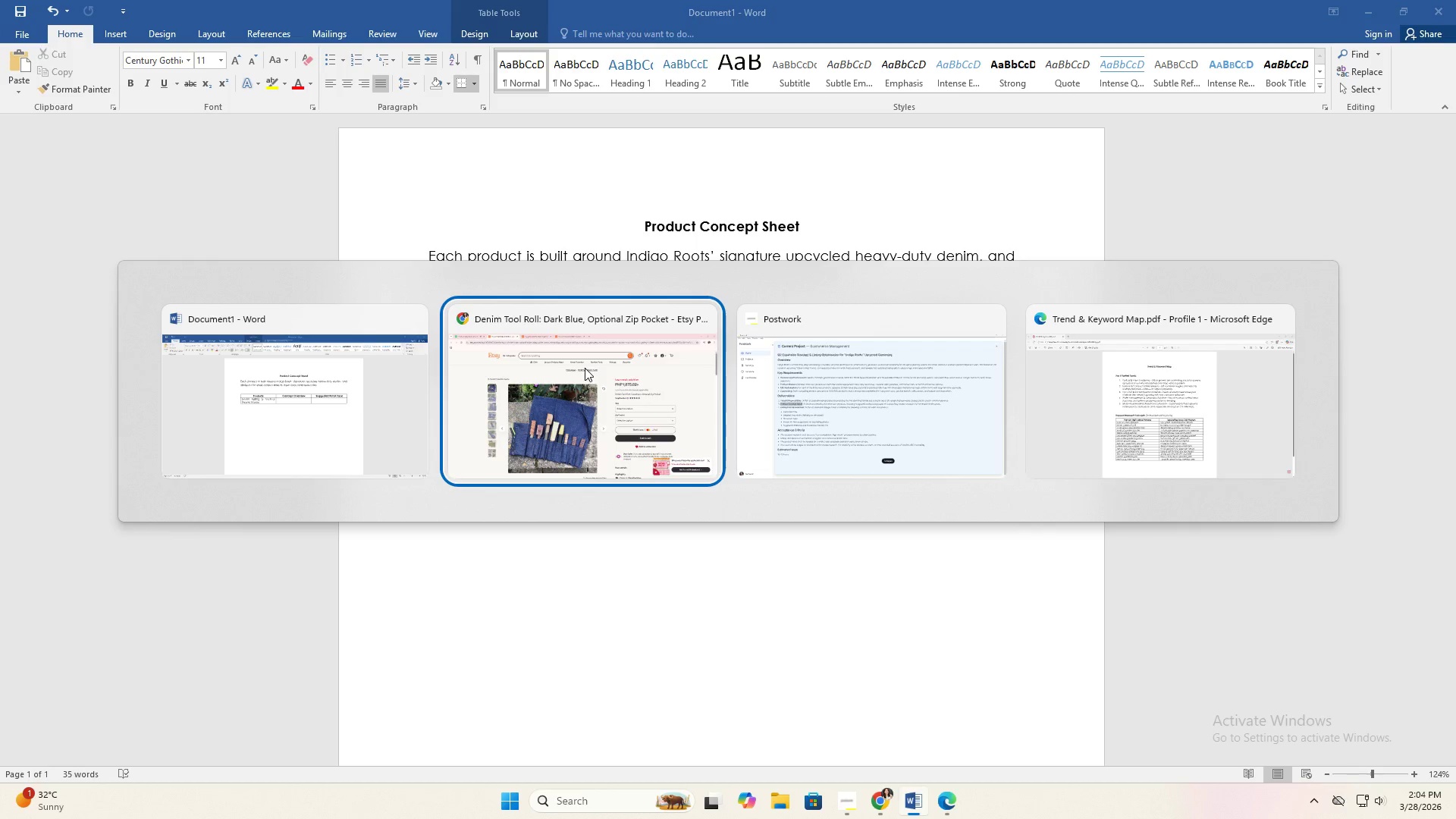 
key(Alt+Tab)
 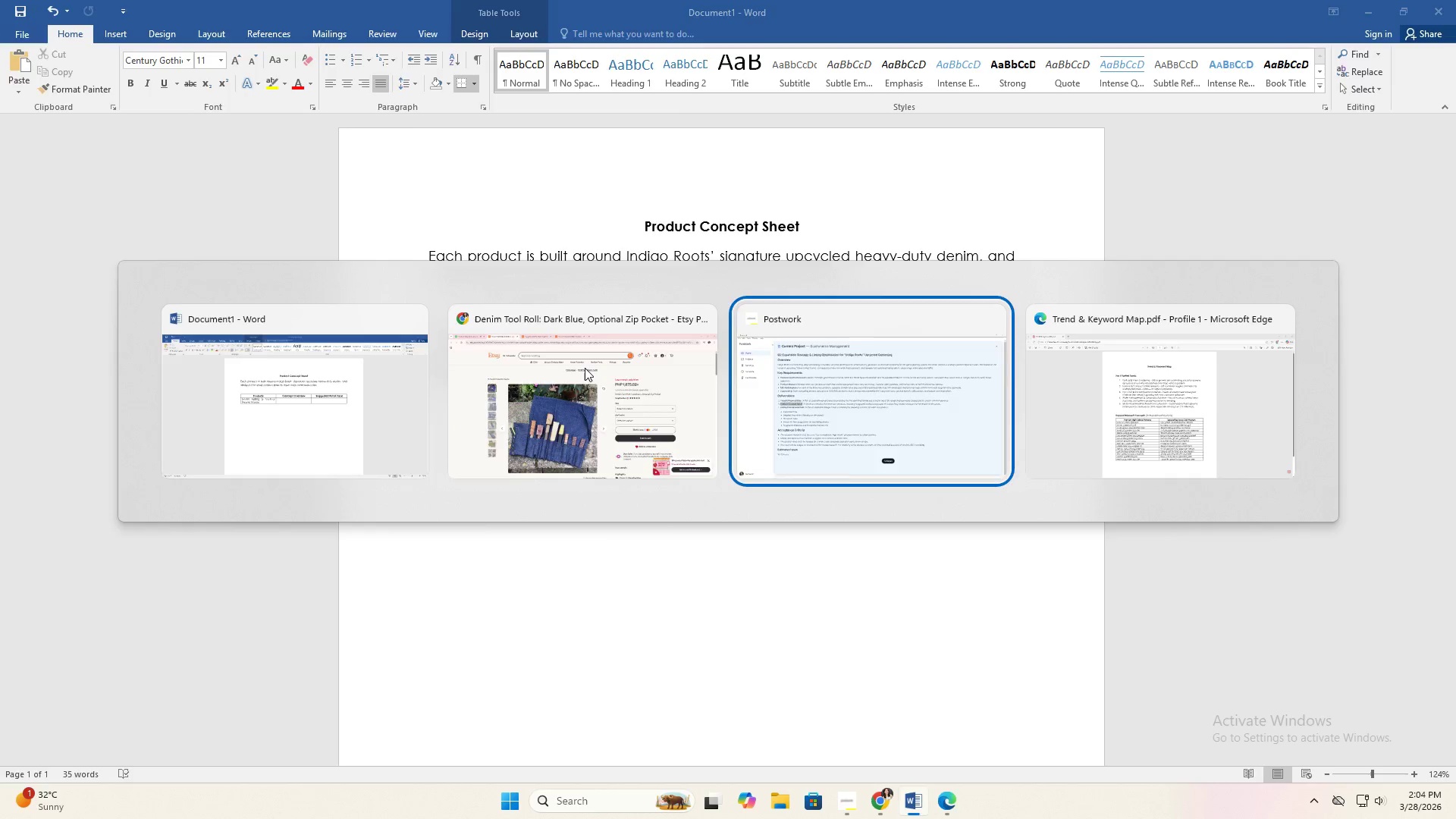 
key(Alt+Tab)
 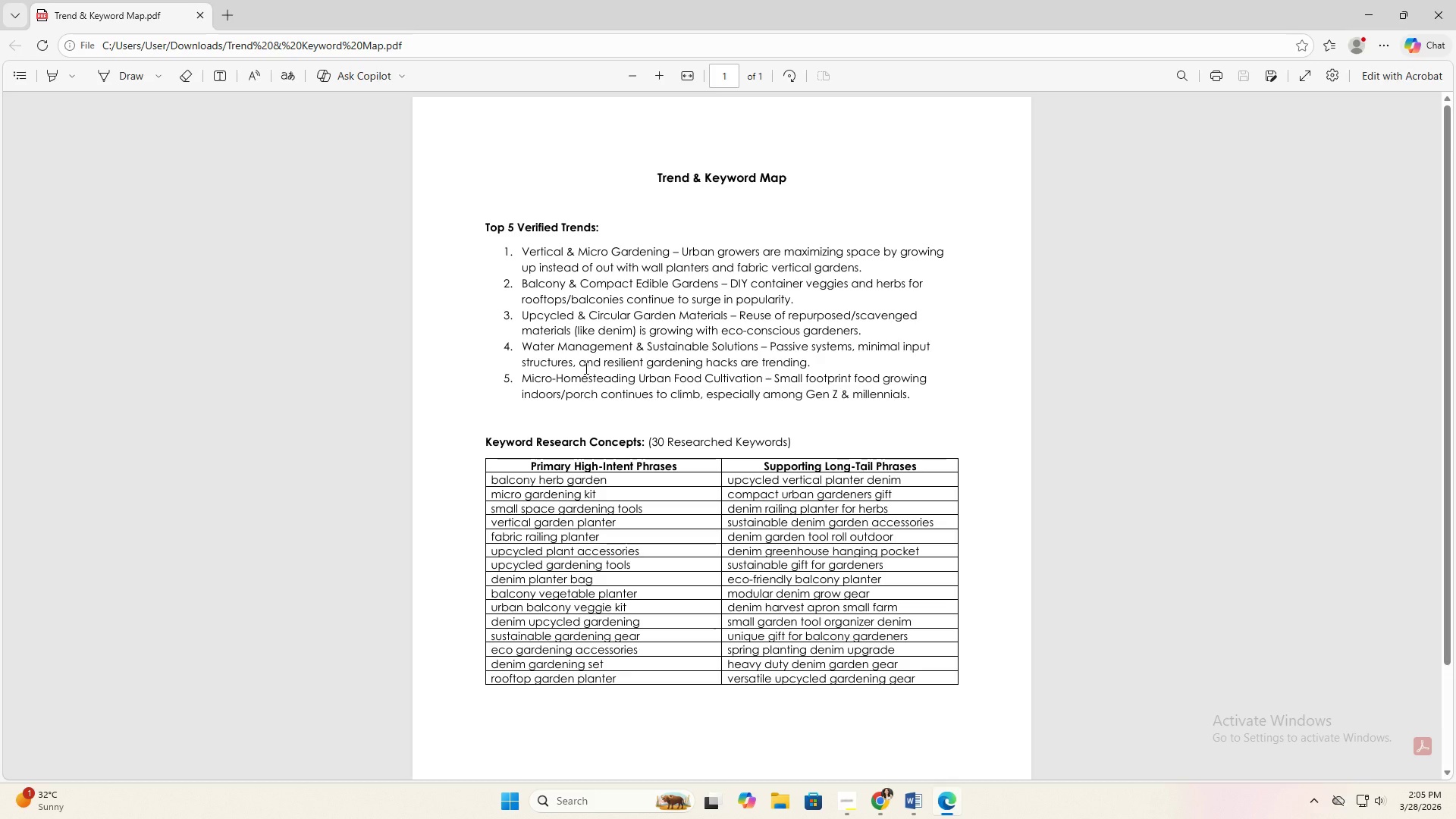 
wait(39.86)
 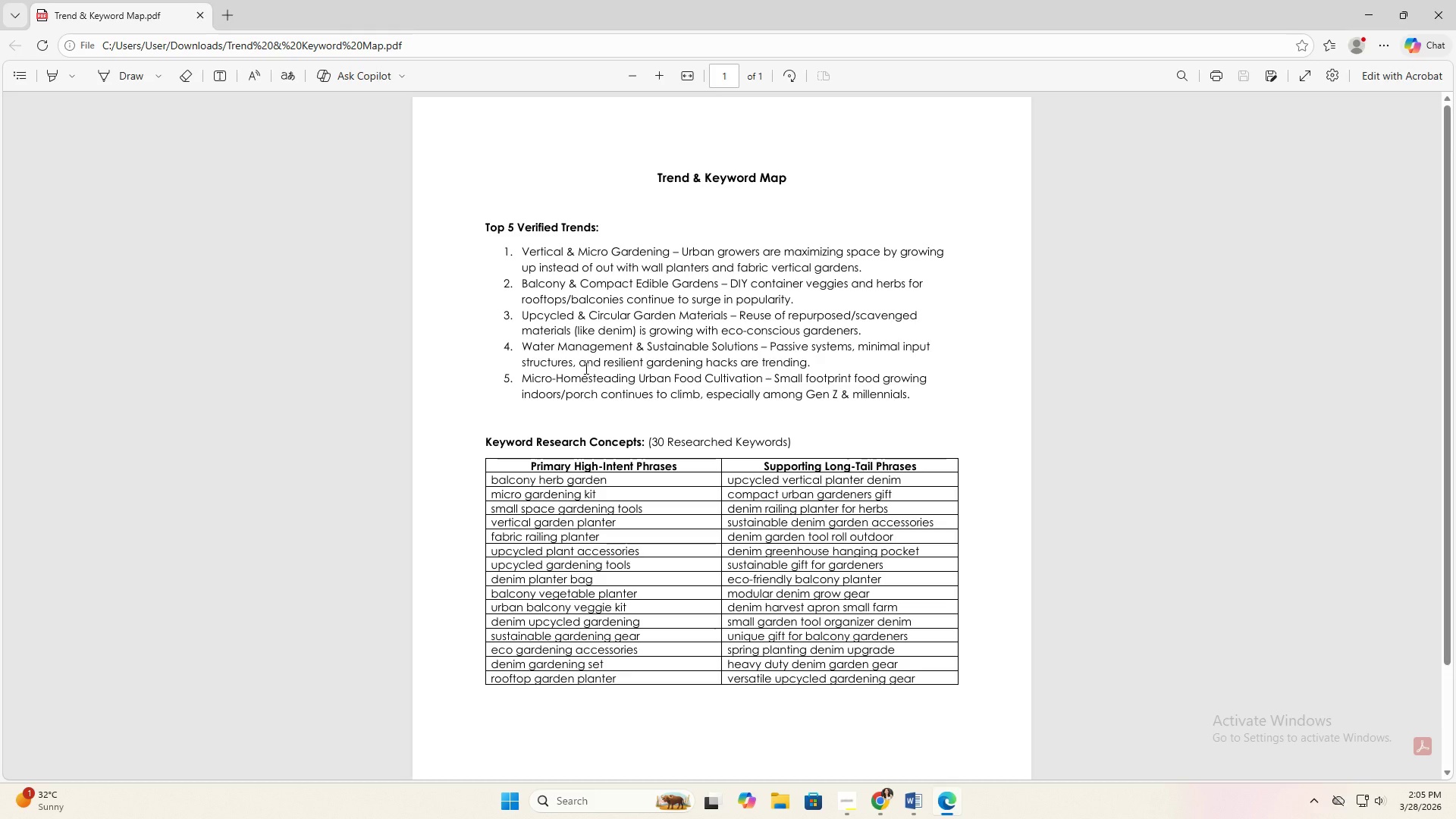 
key(Alt+Tab)
 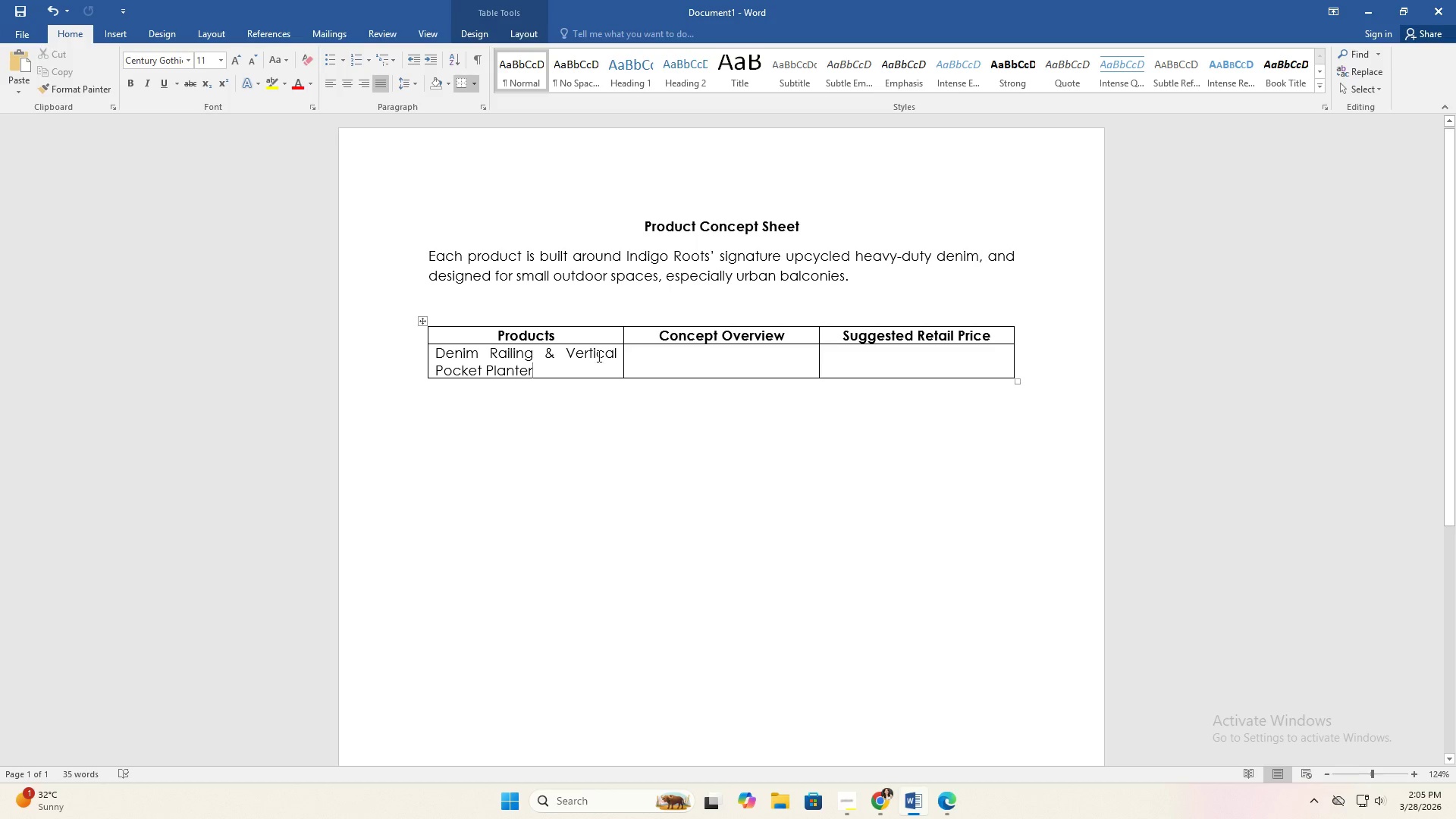 
double_click([686, 359])
 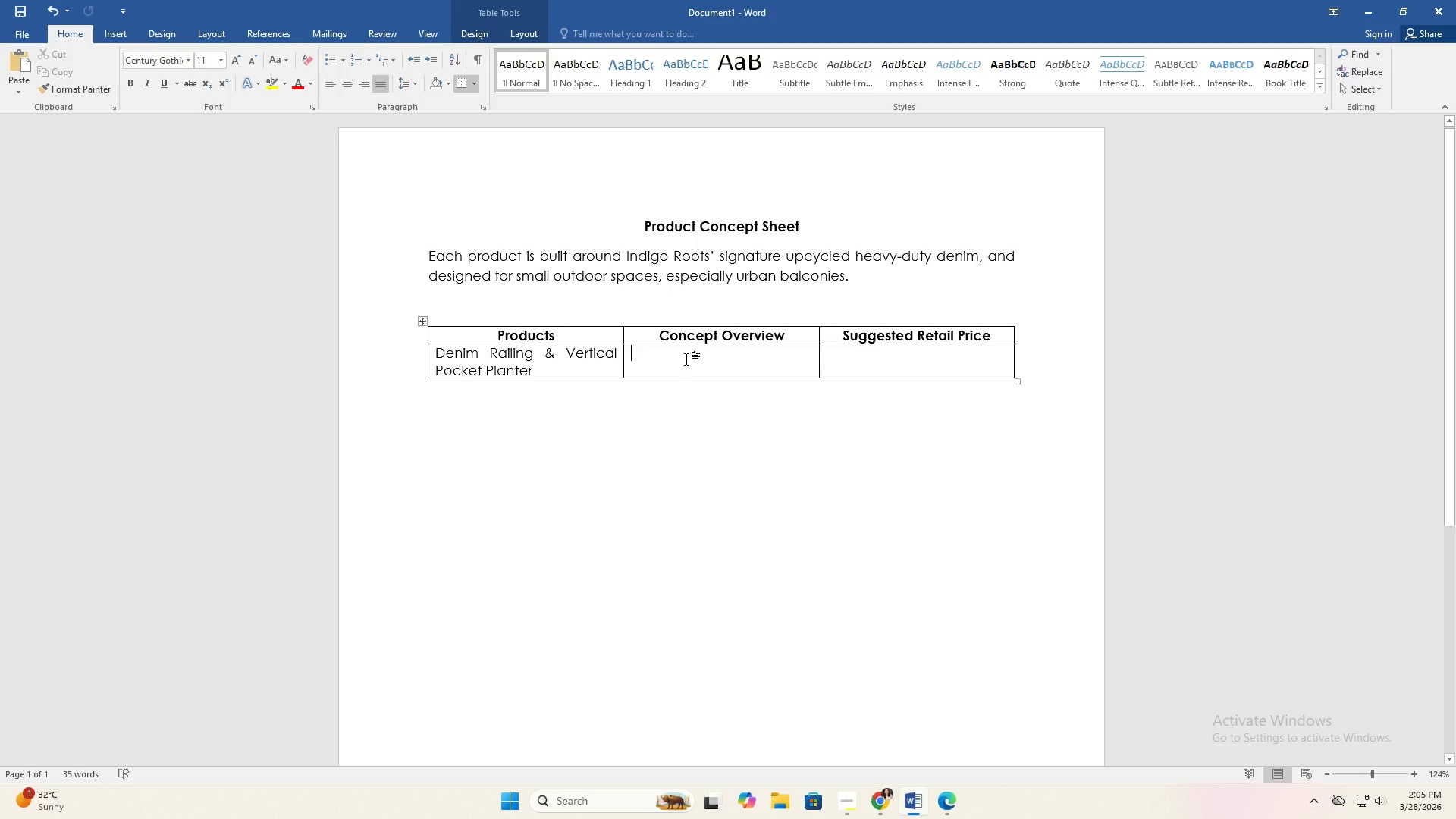 
key(Alt+AltLeft)
 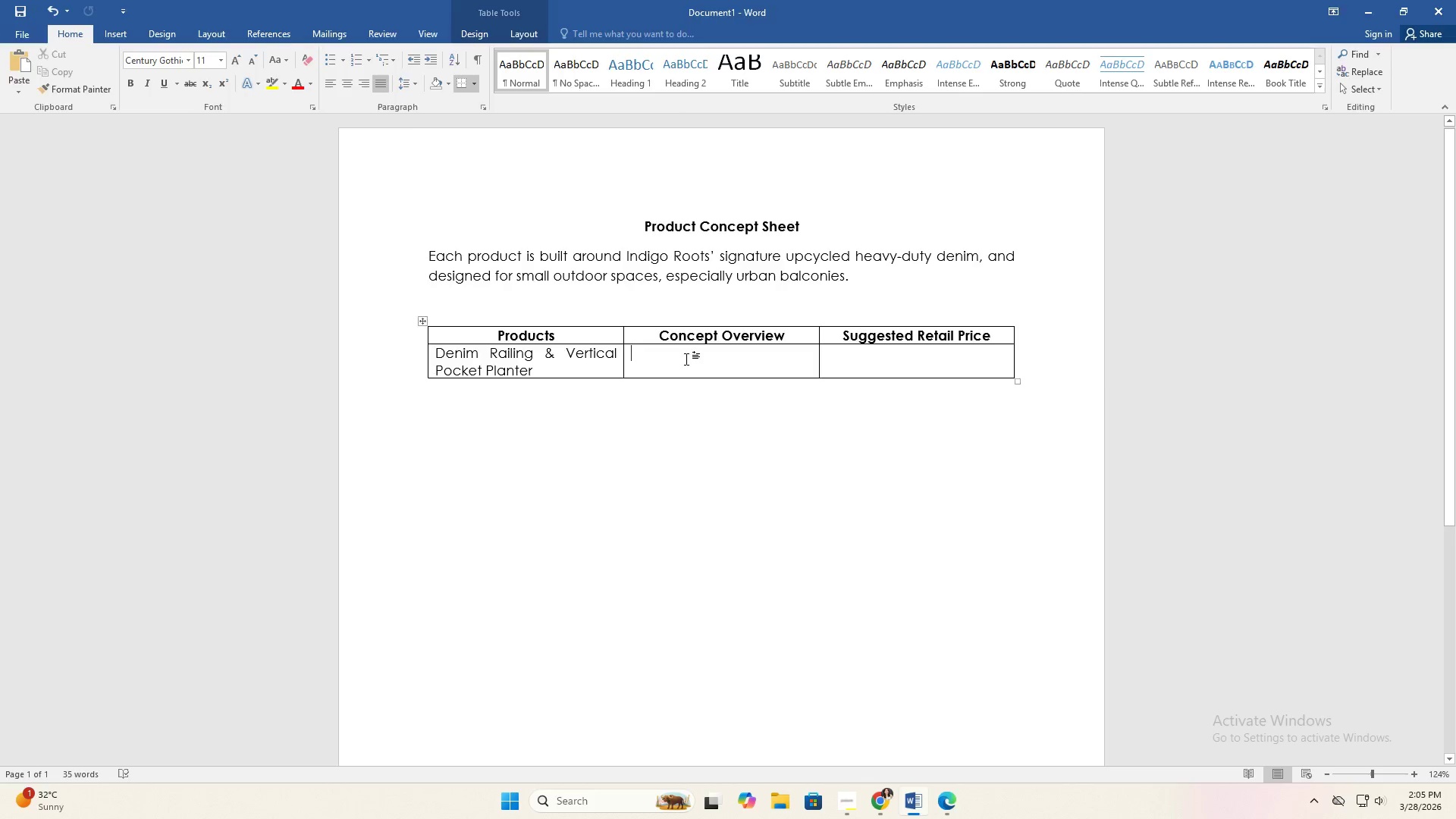 
key(Alt+Tab)
 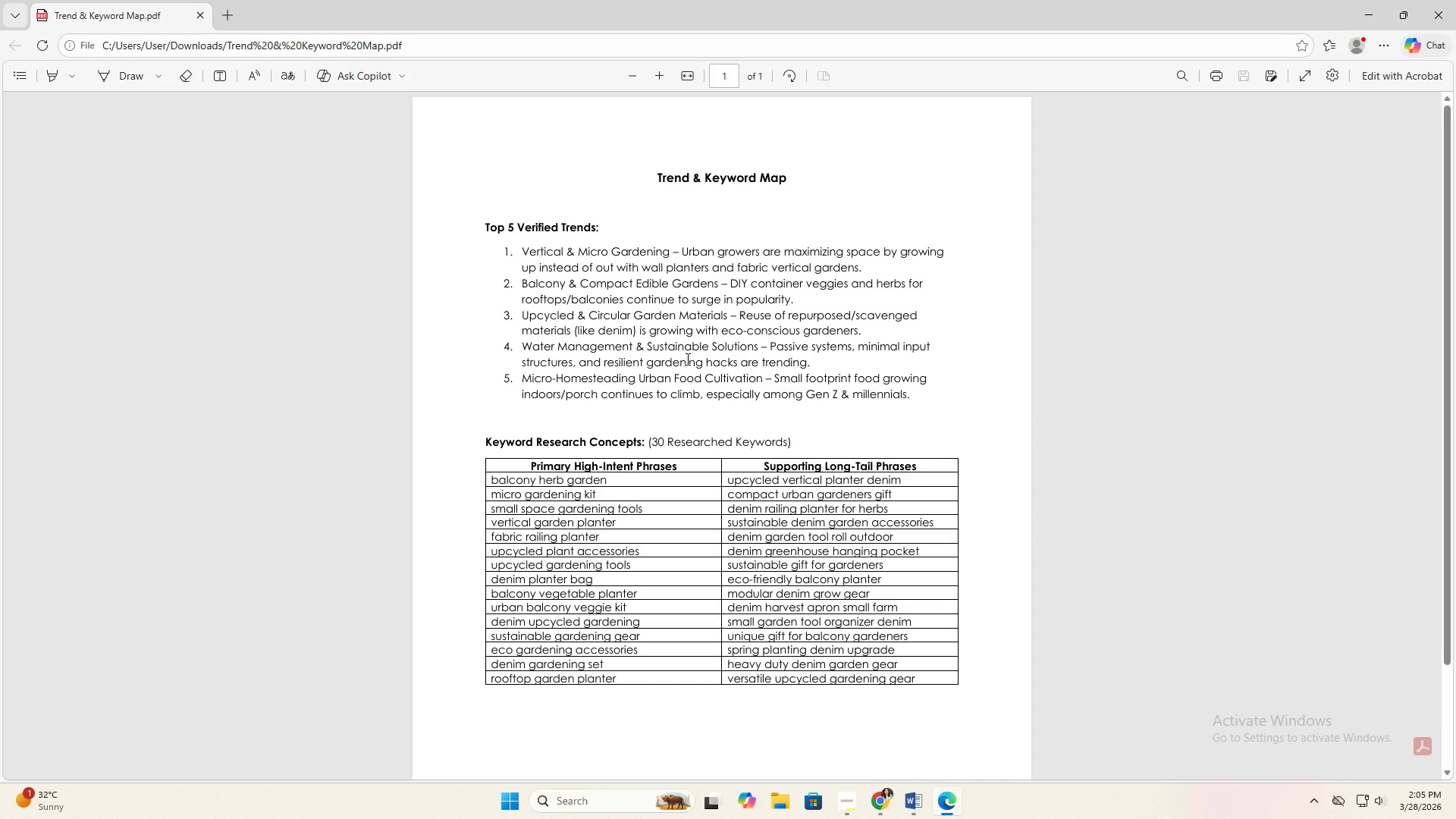 
key(Alt+AltLeft)
 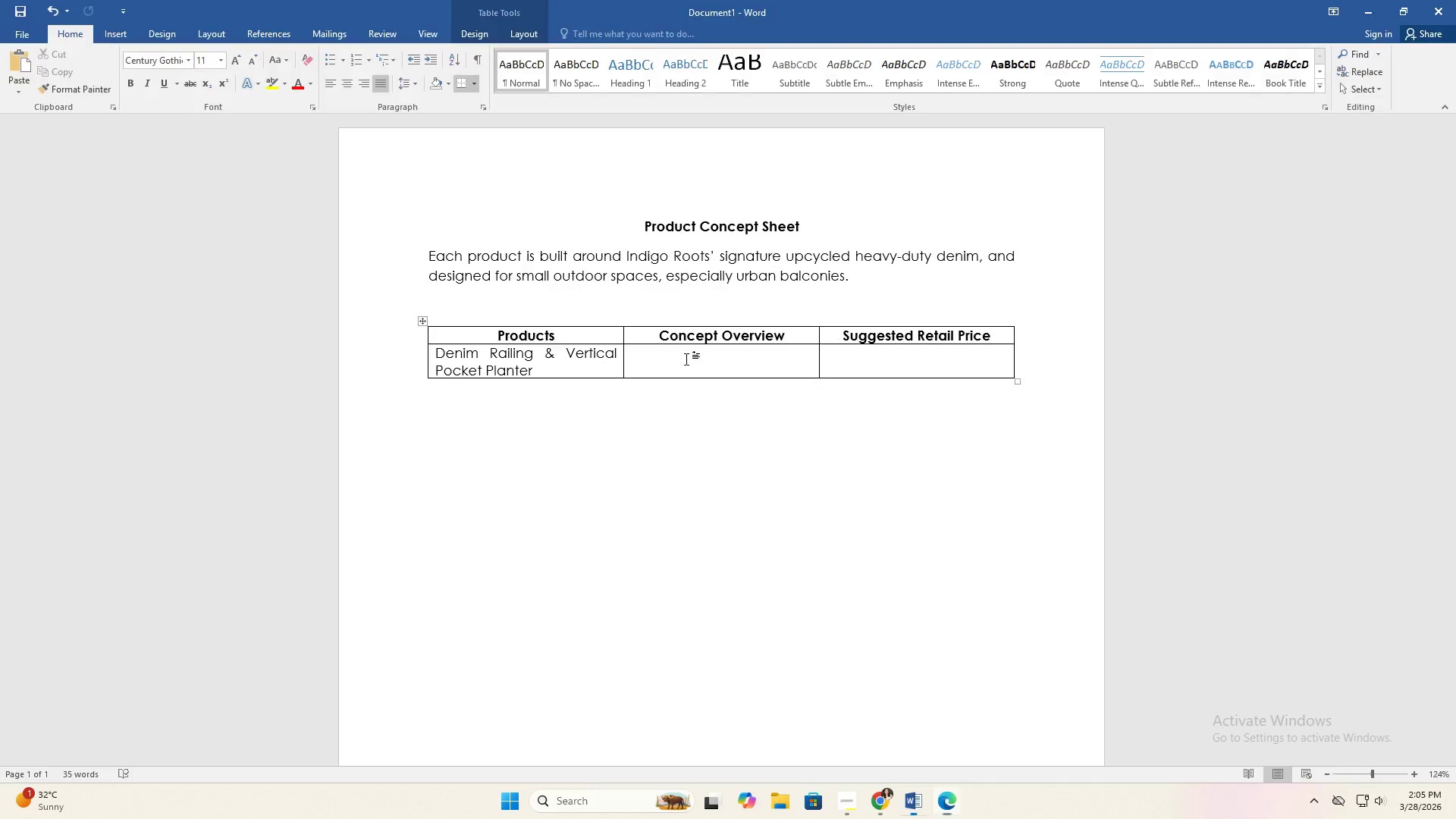 
key(Alt+Tab)
 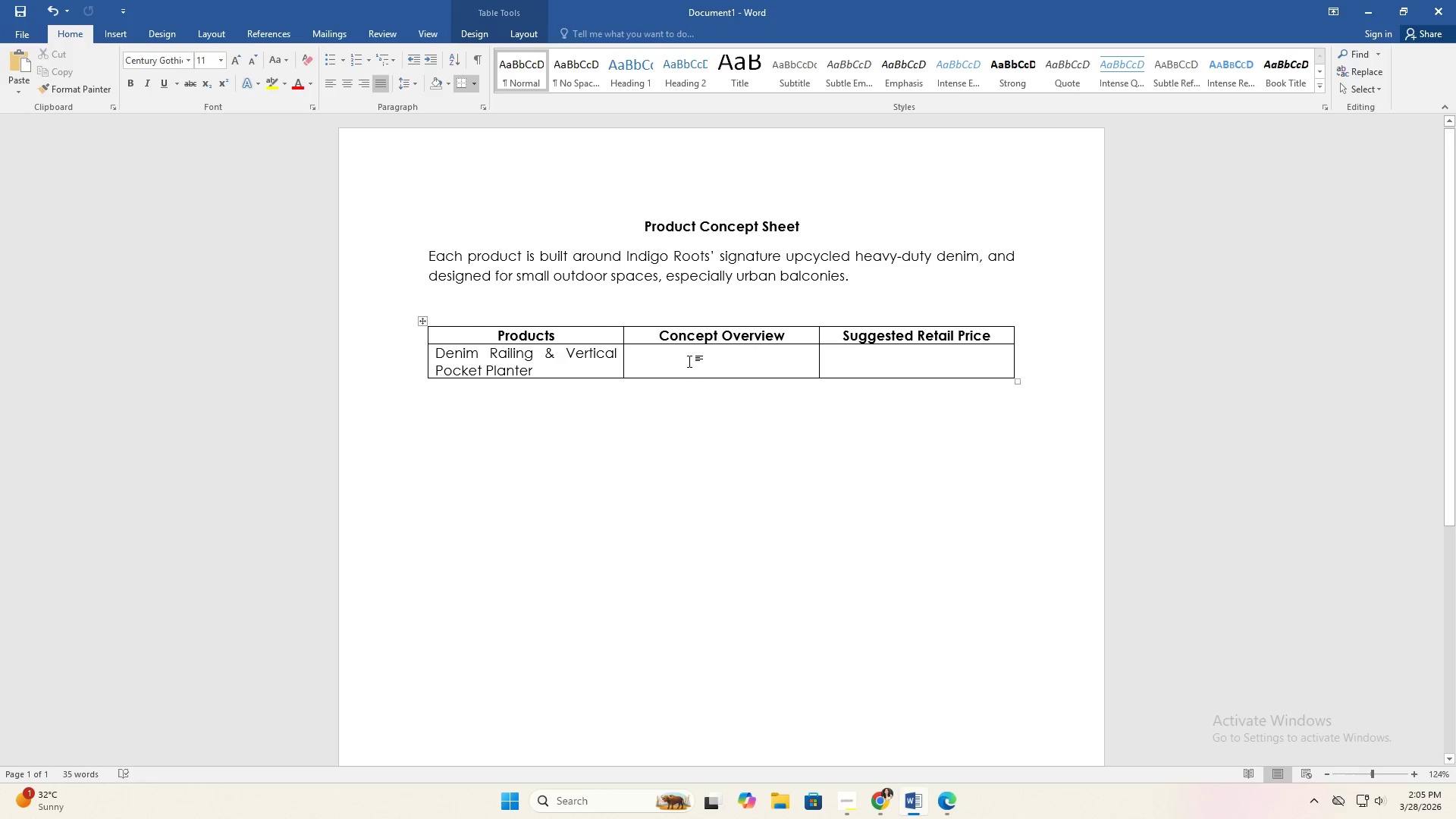 
wait(8.33)
 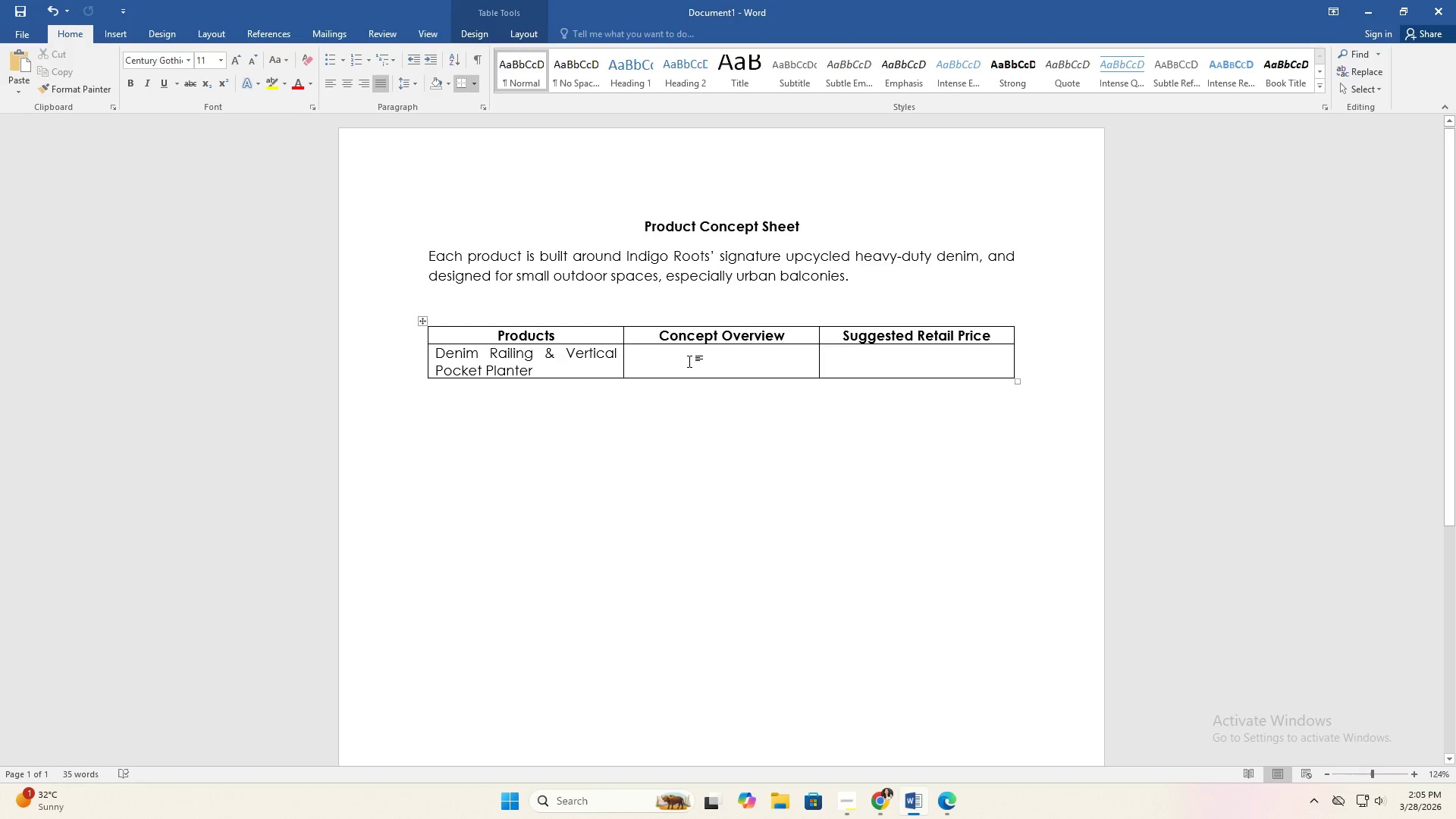 
left_click([554, 369])
 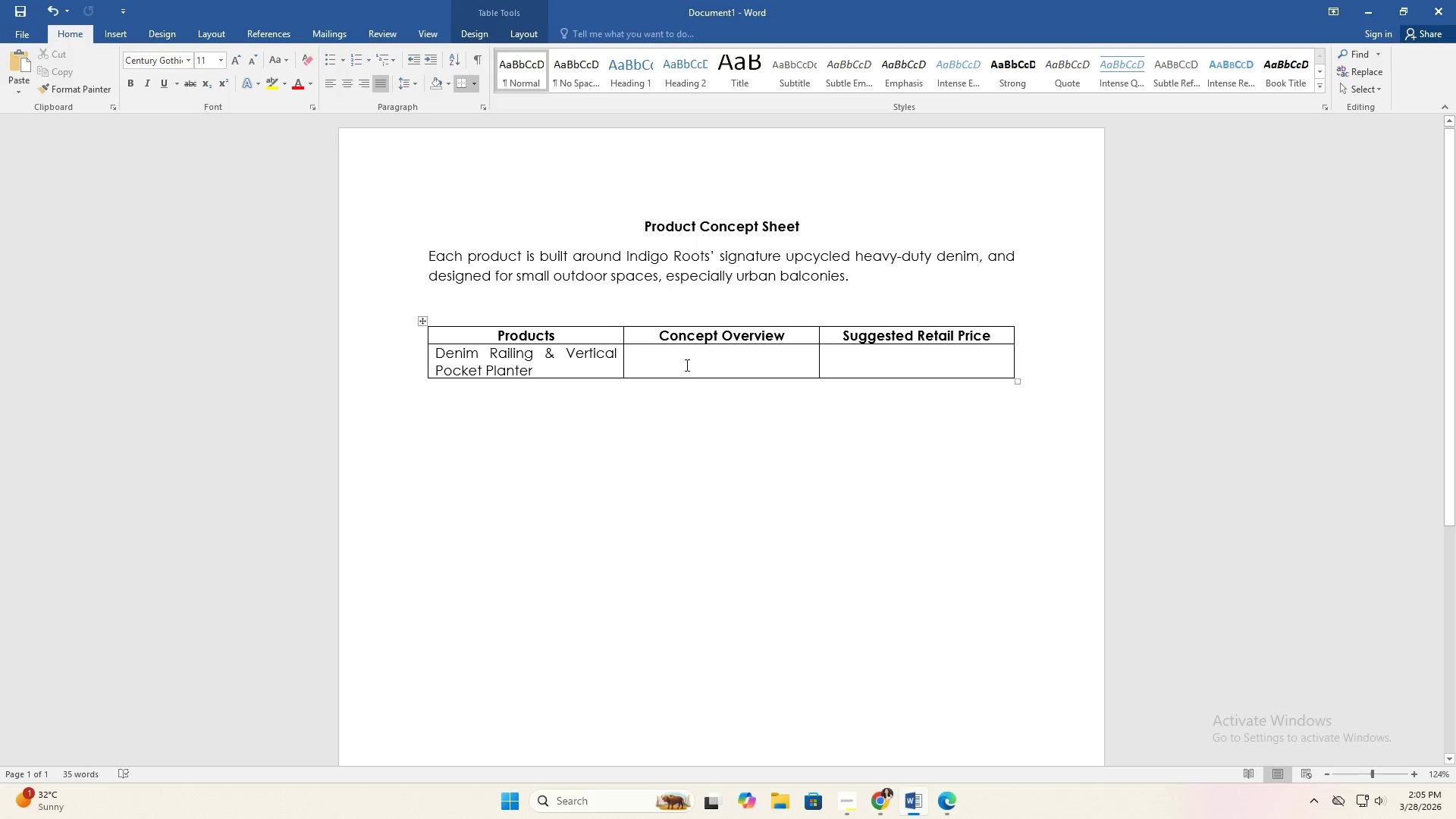 
wait(8.06)
 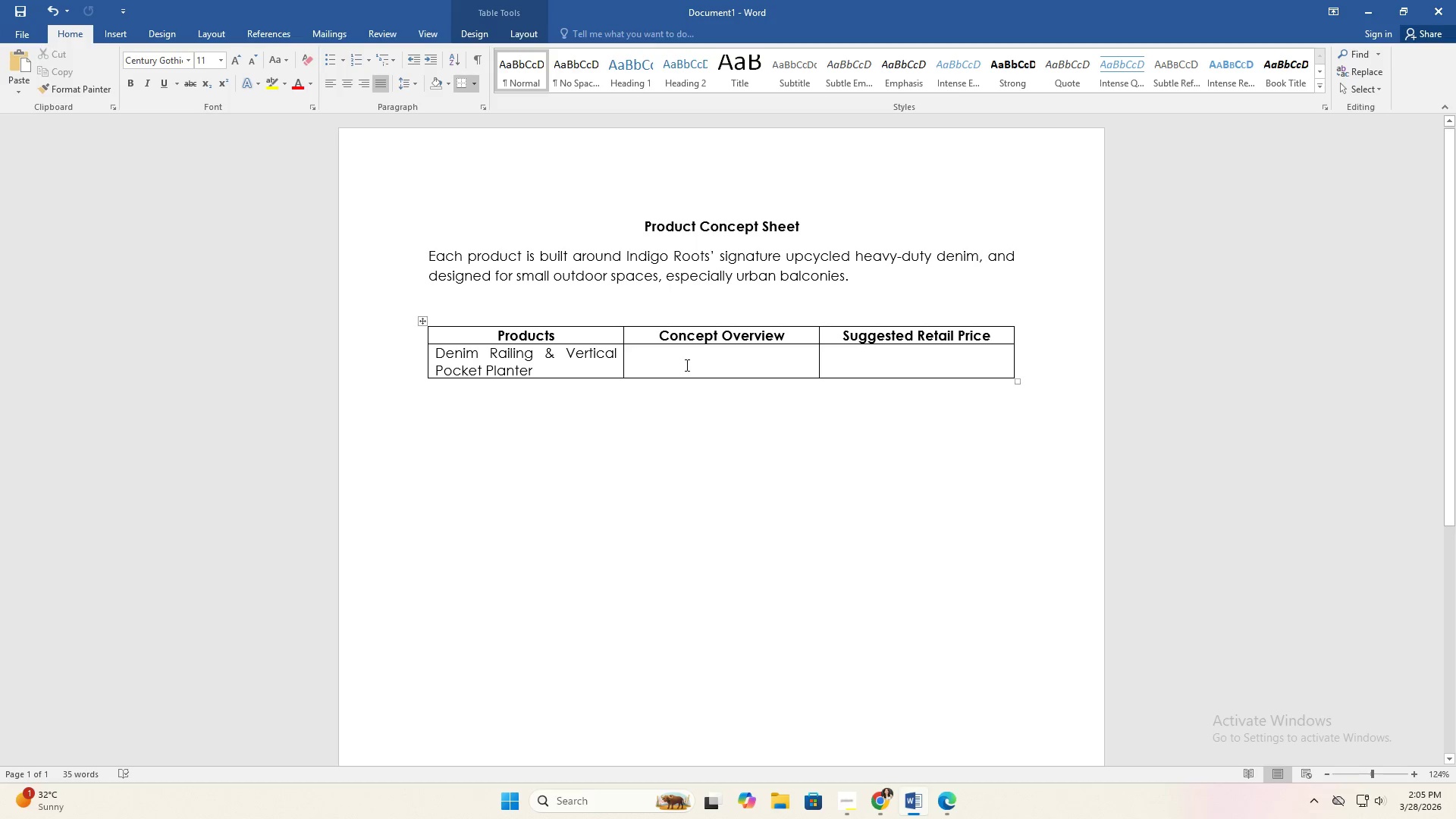 
type(A modular denim pocket planter designed to attach easily to balcony railings, fences, or walls)
 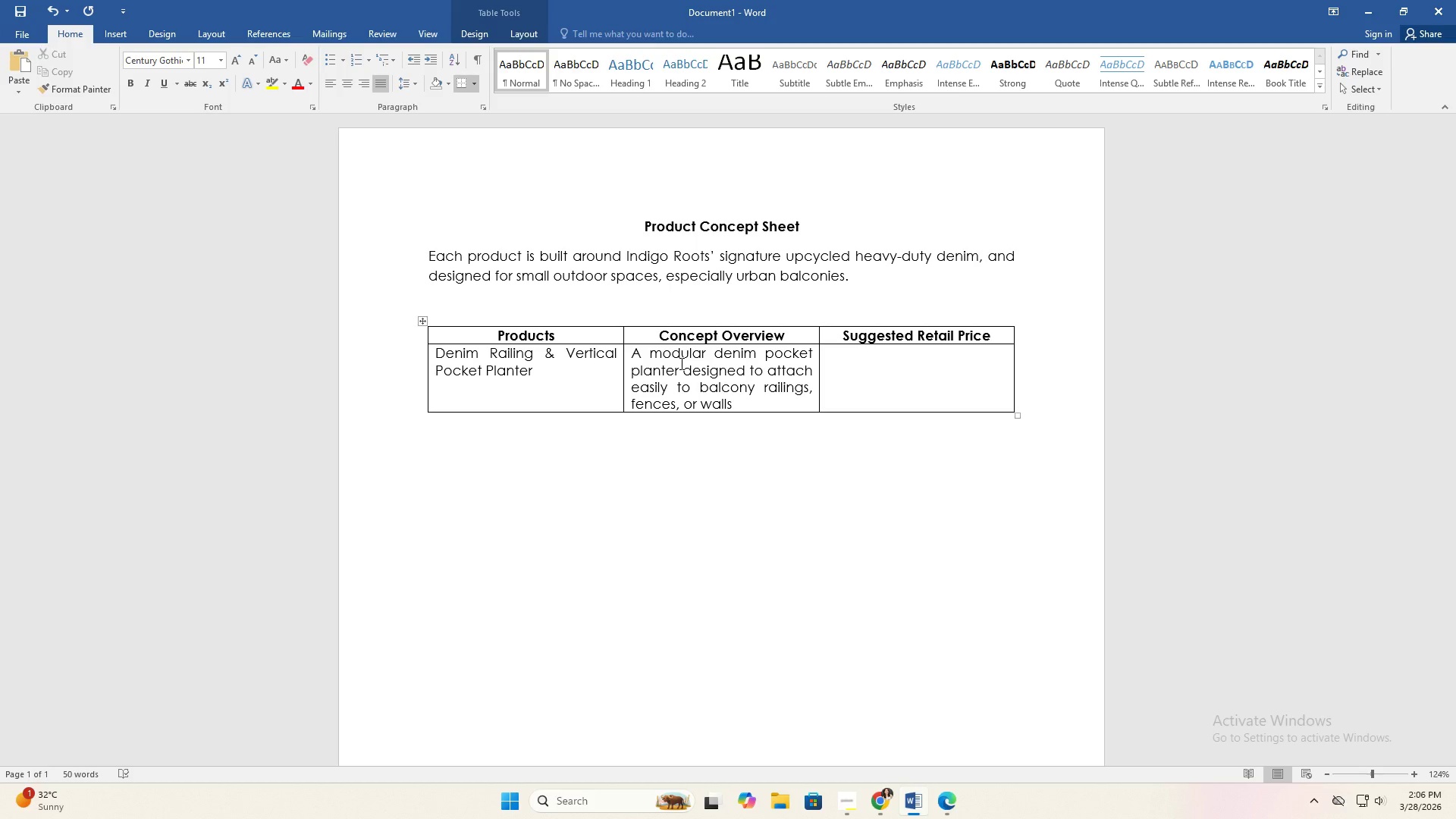 
type(, perfect for herbs trailing eded)
key(Backspace)
key(Backspace)
type(ibles )
key(Backspace)
type(, and greens )
key(Backspace)
type(. Made from reinforced )
 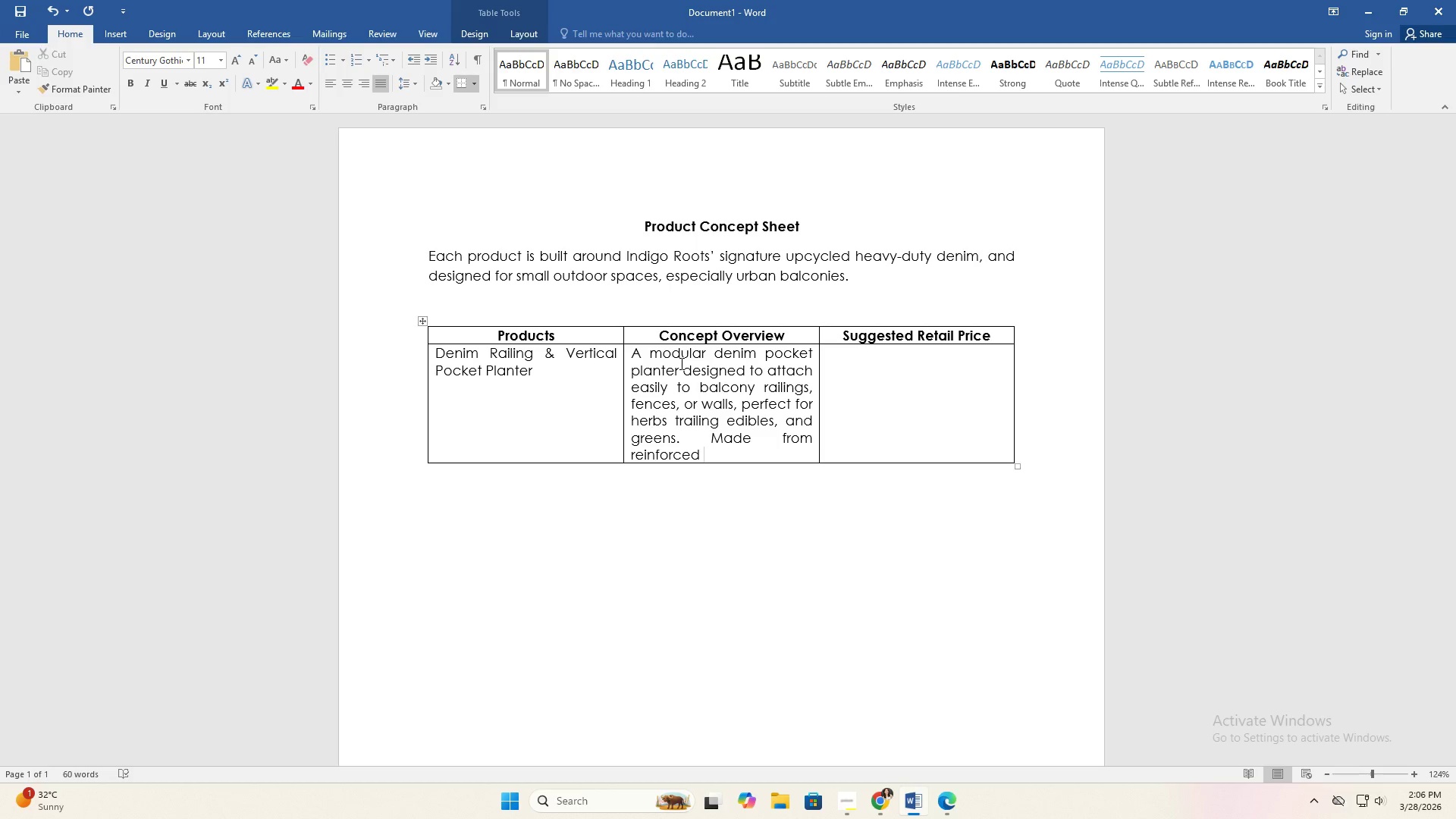 
type(recycled )
 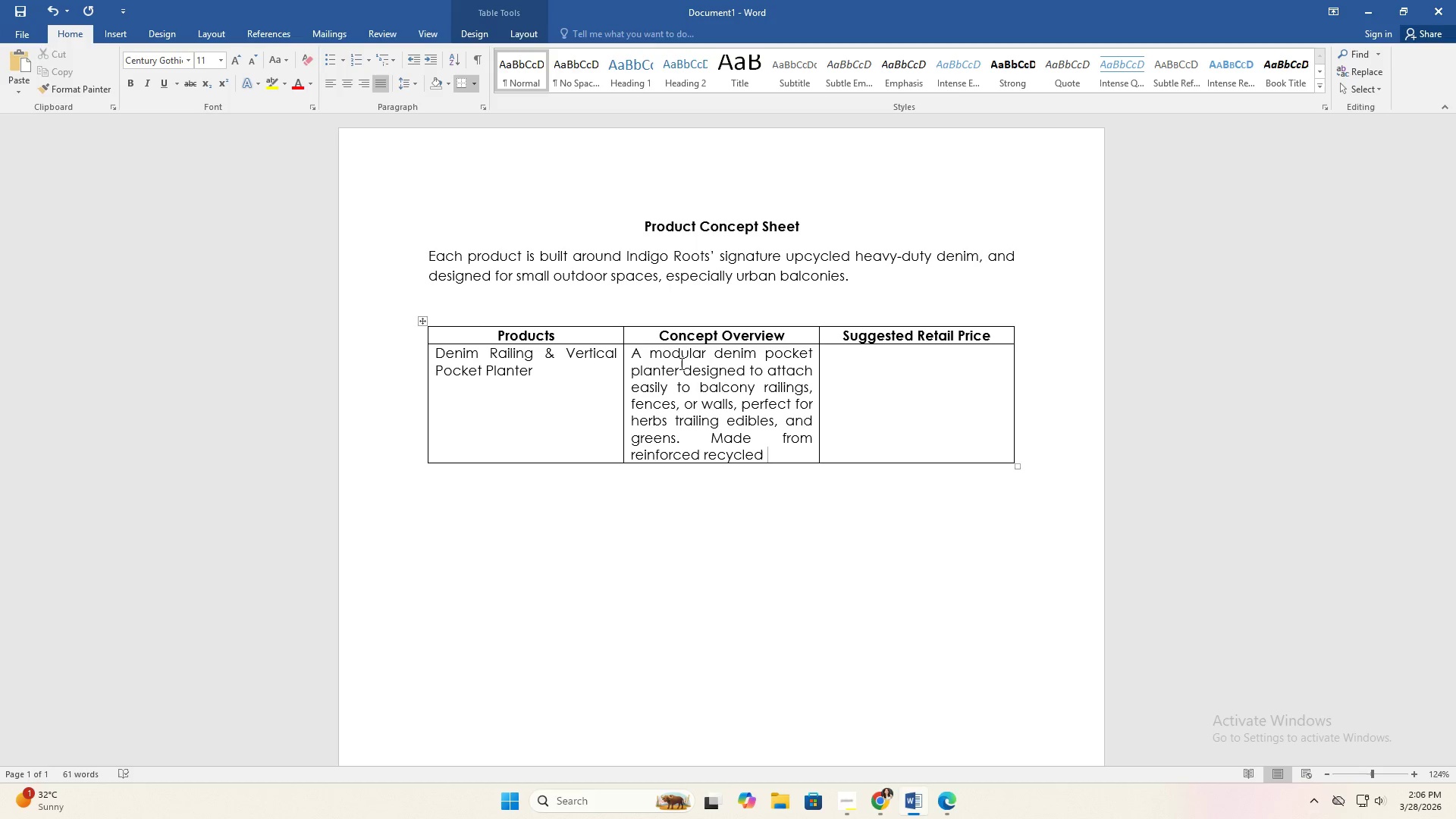 
type(denim with optional drainage grommen)
key(Backspace)
type(ts,)
key(Backspace)
key(Backspace)
key(Backspace)
type(ts.)
 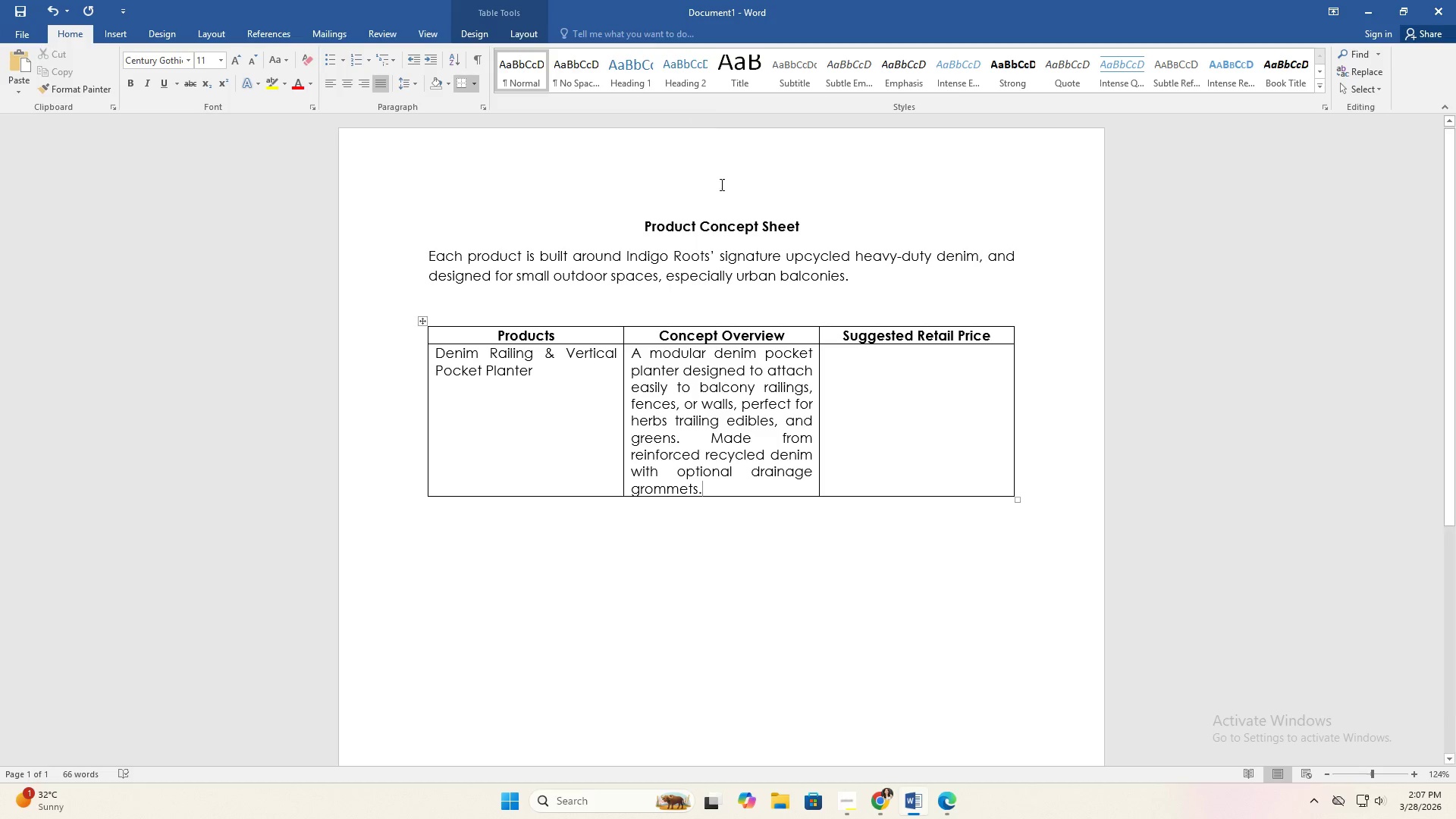 
double_click([684, 367])
 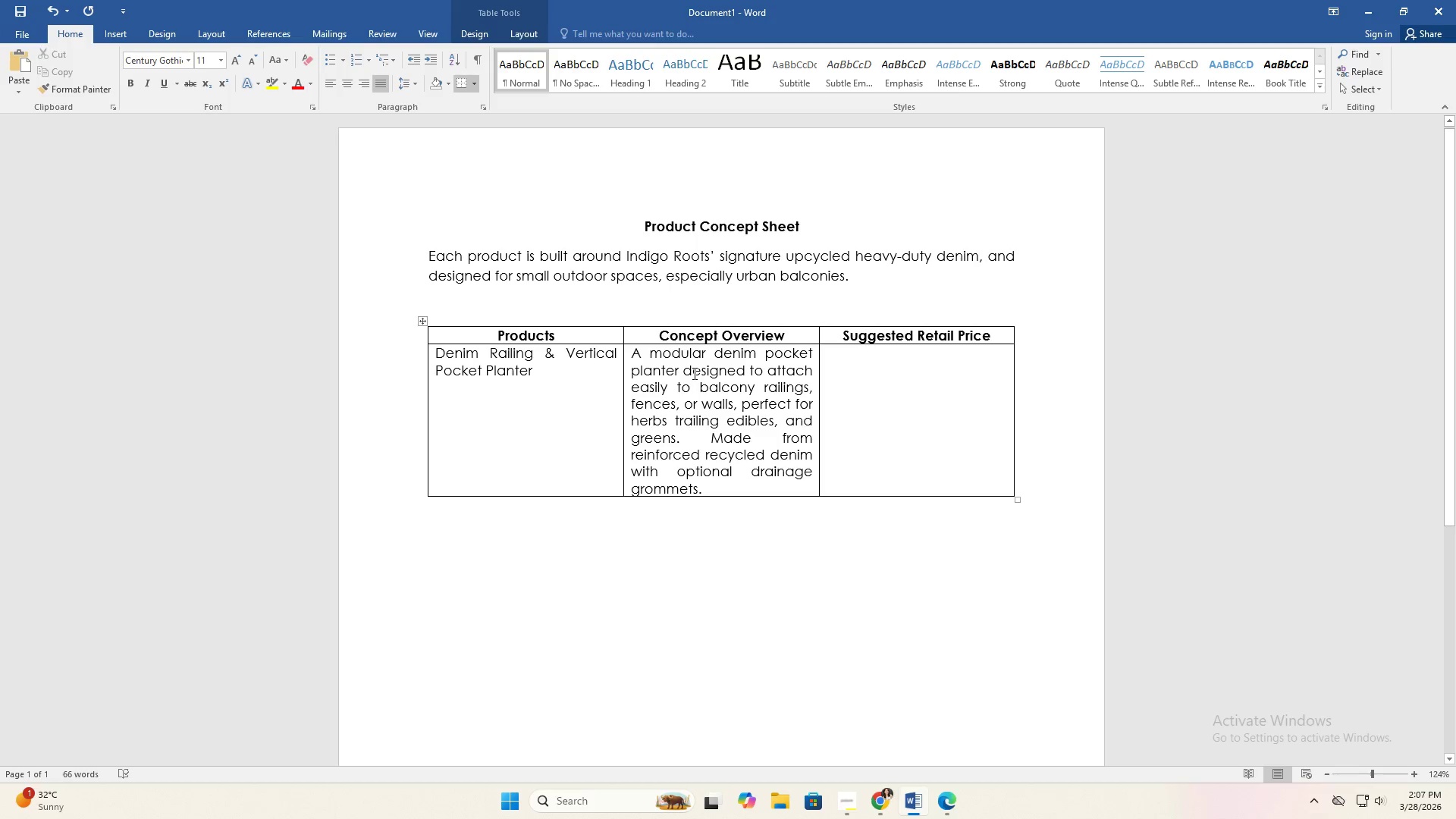 
wait(7.27)
 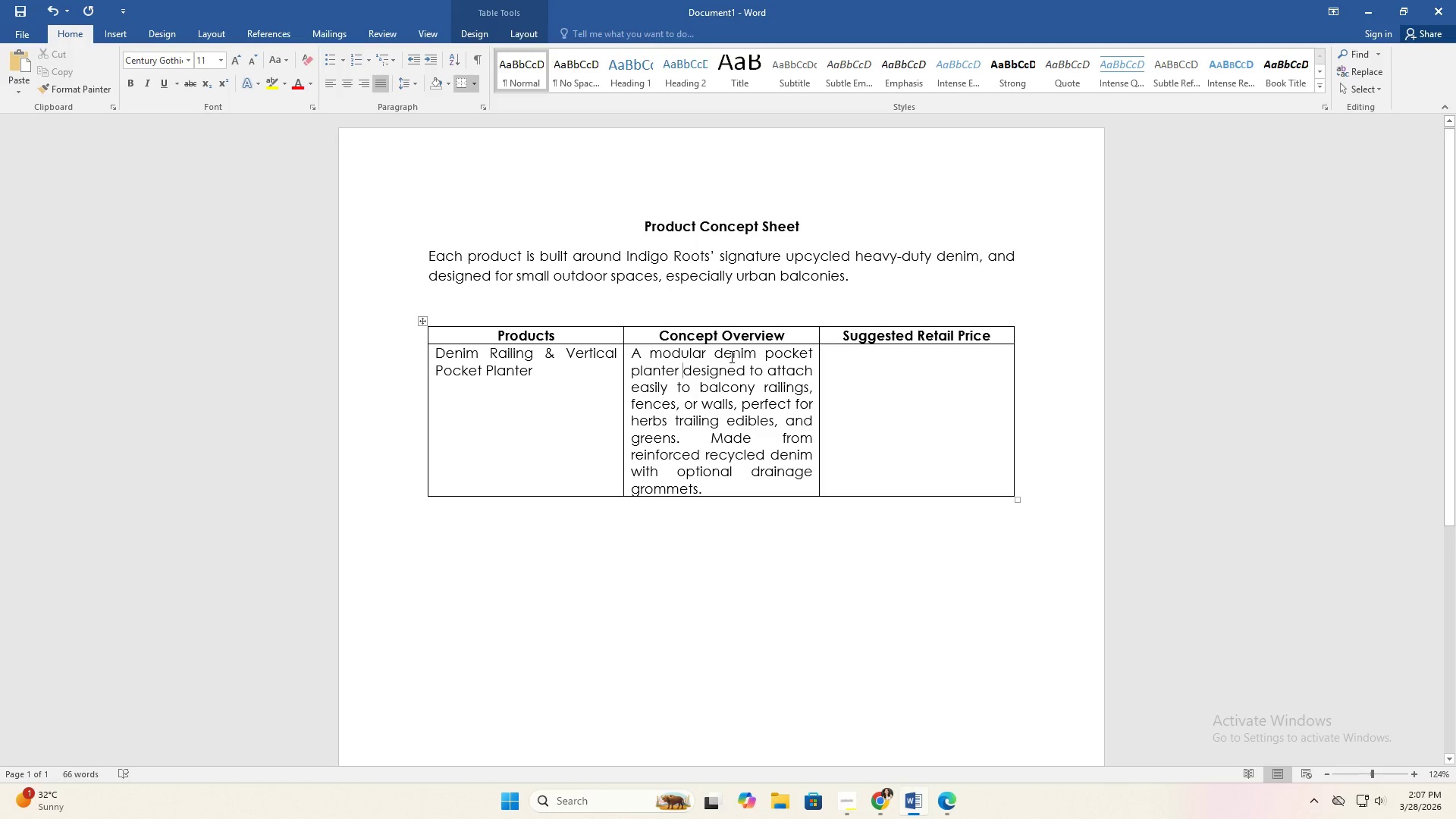 
left_click([652, 396])
 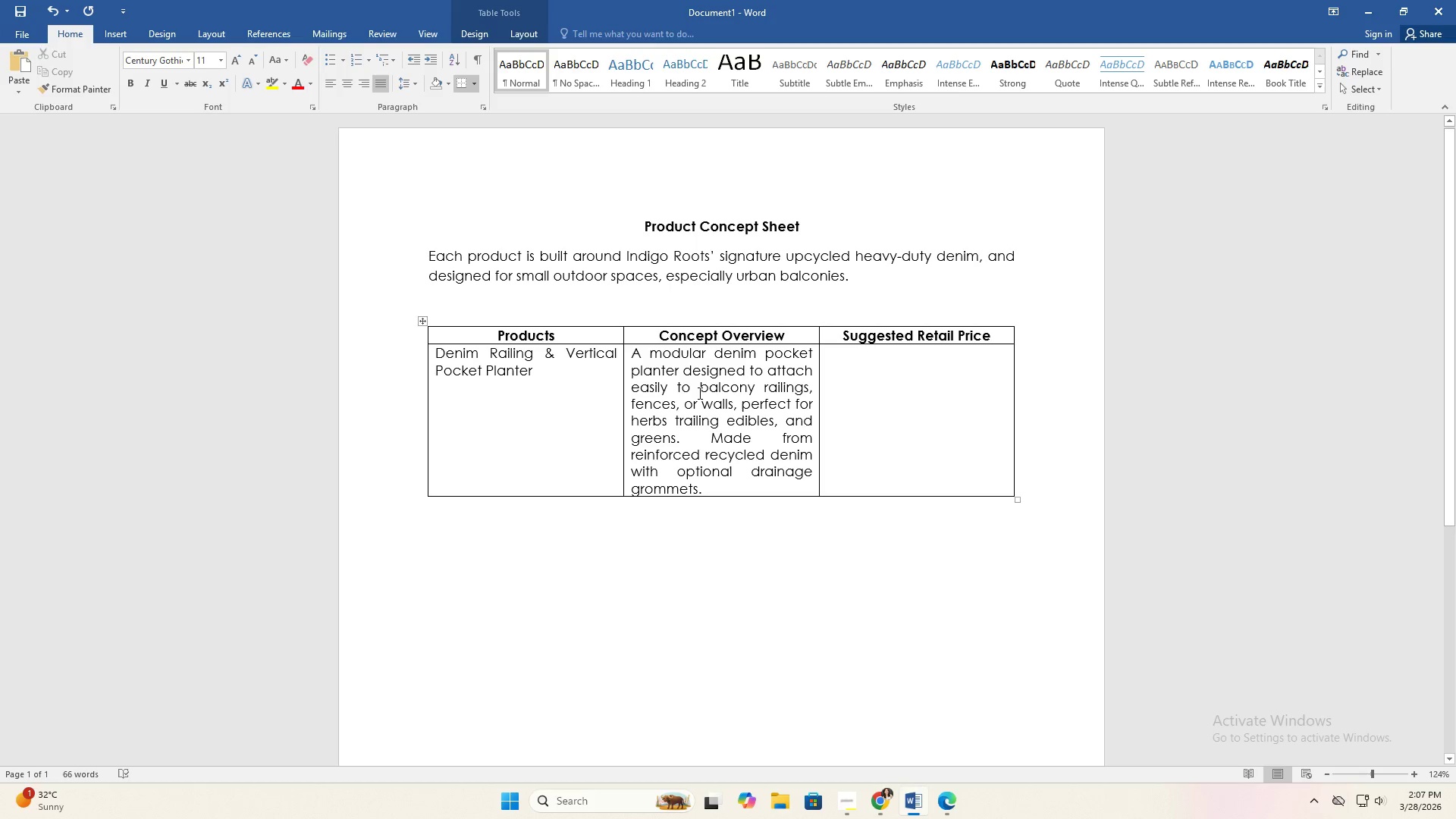 
left_click([714, 393])
 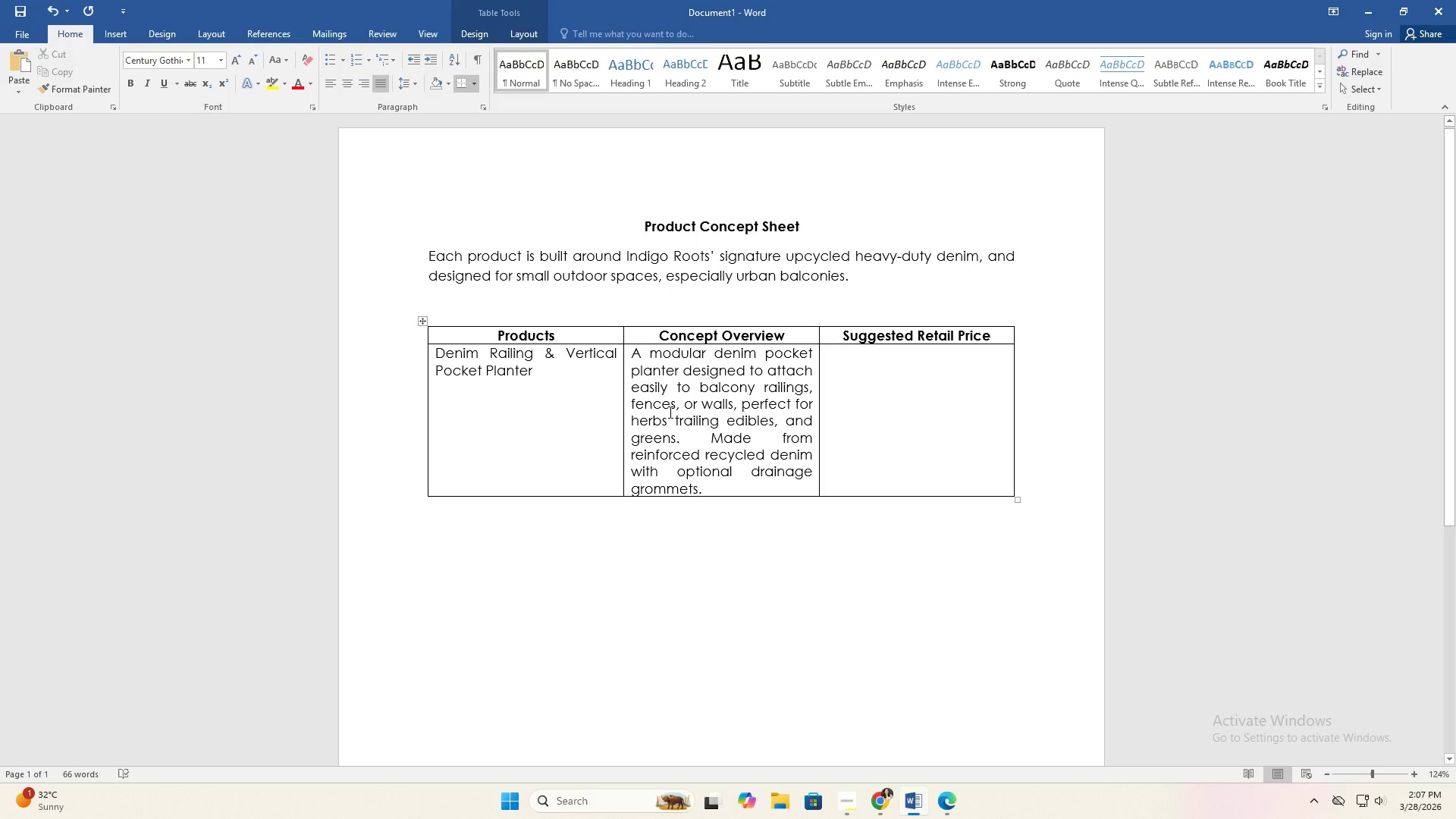 
left_click([662, 403])
 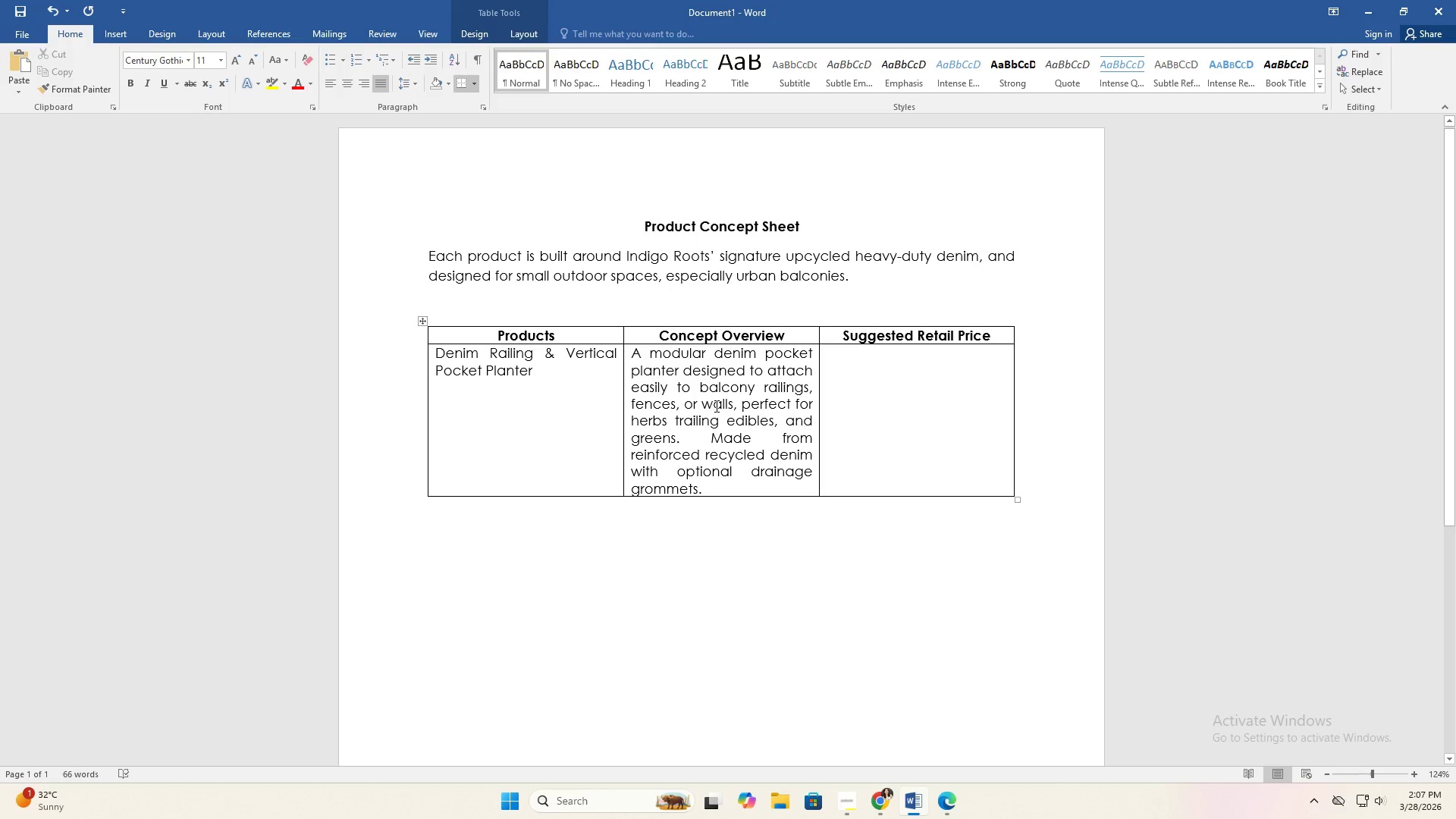 
left_click([715, 406])
 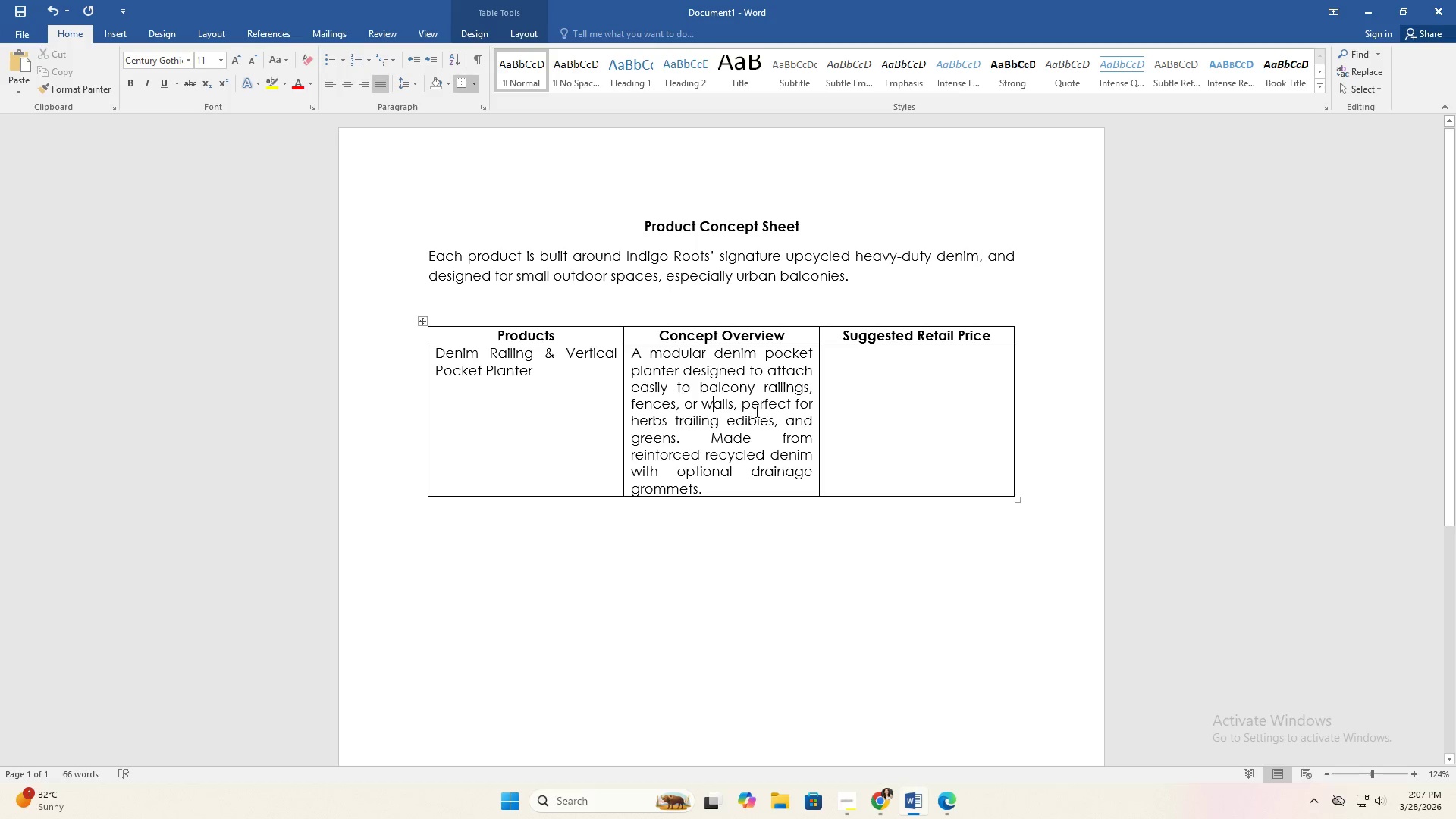 
left_click([767, 410])
 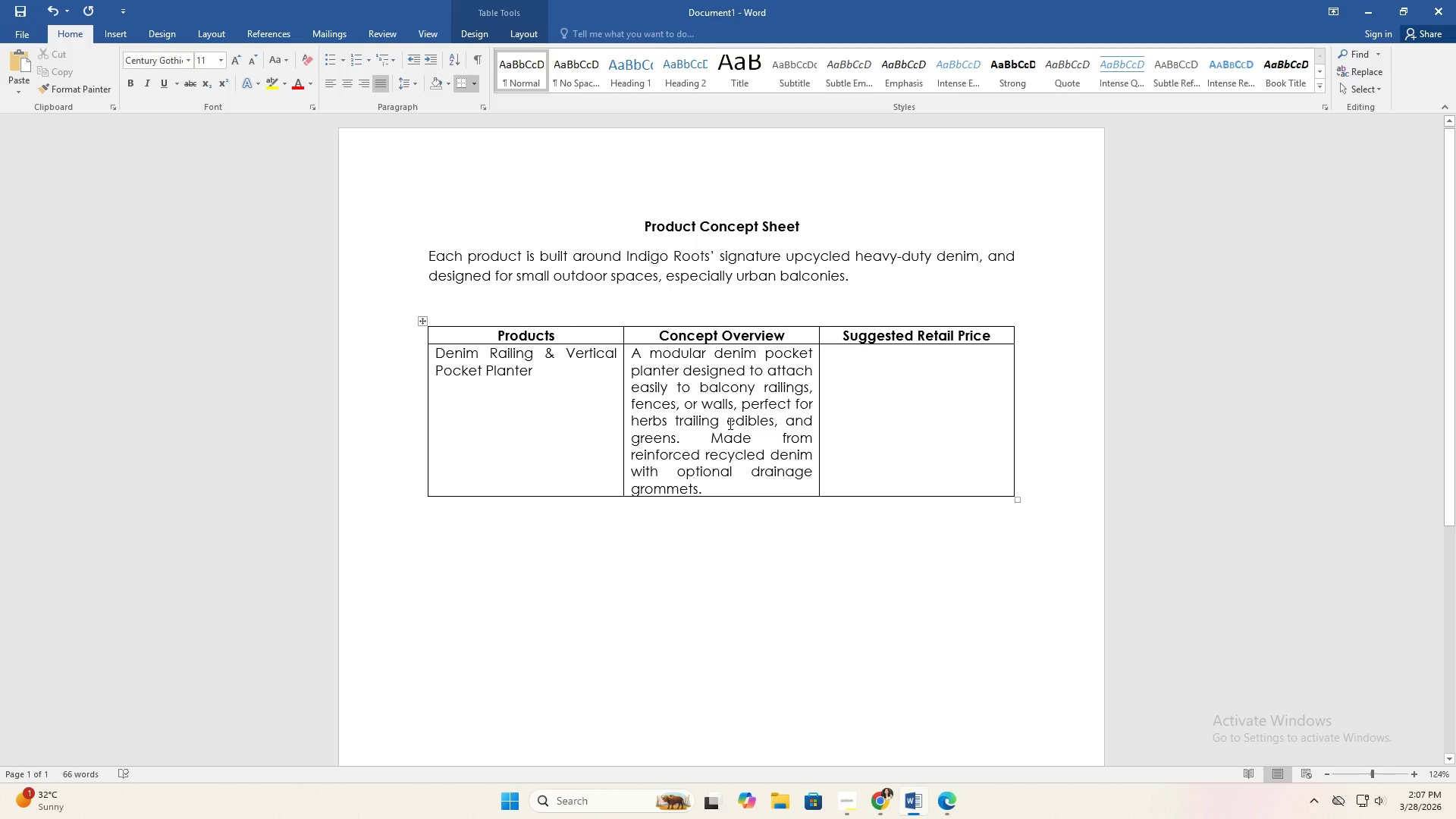 
left_click([751, 431])
 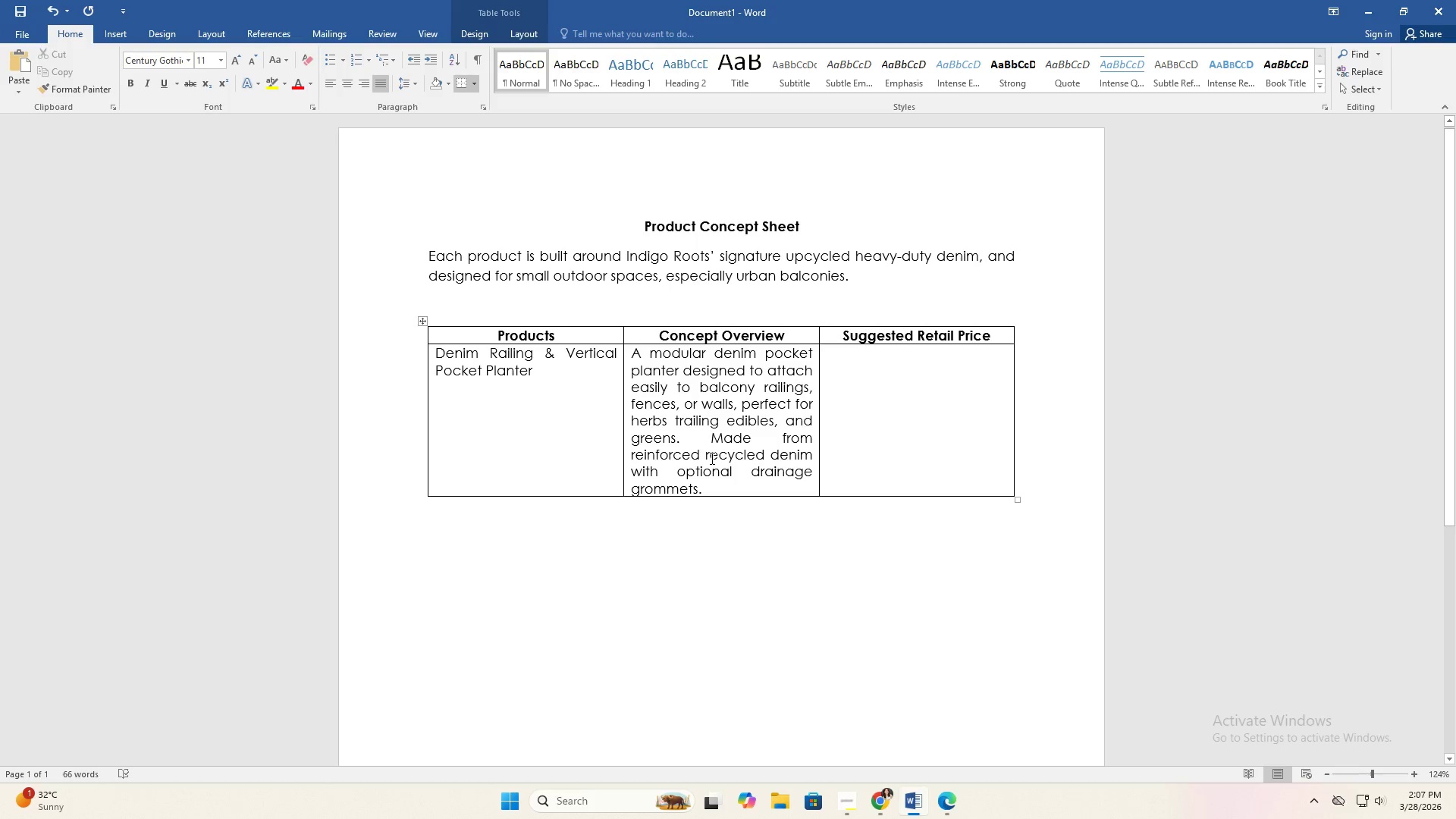 
wait(11.36)
 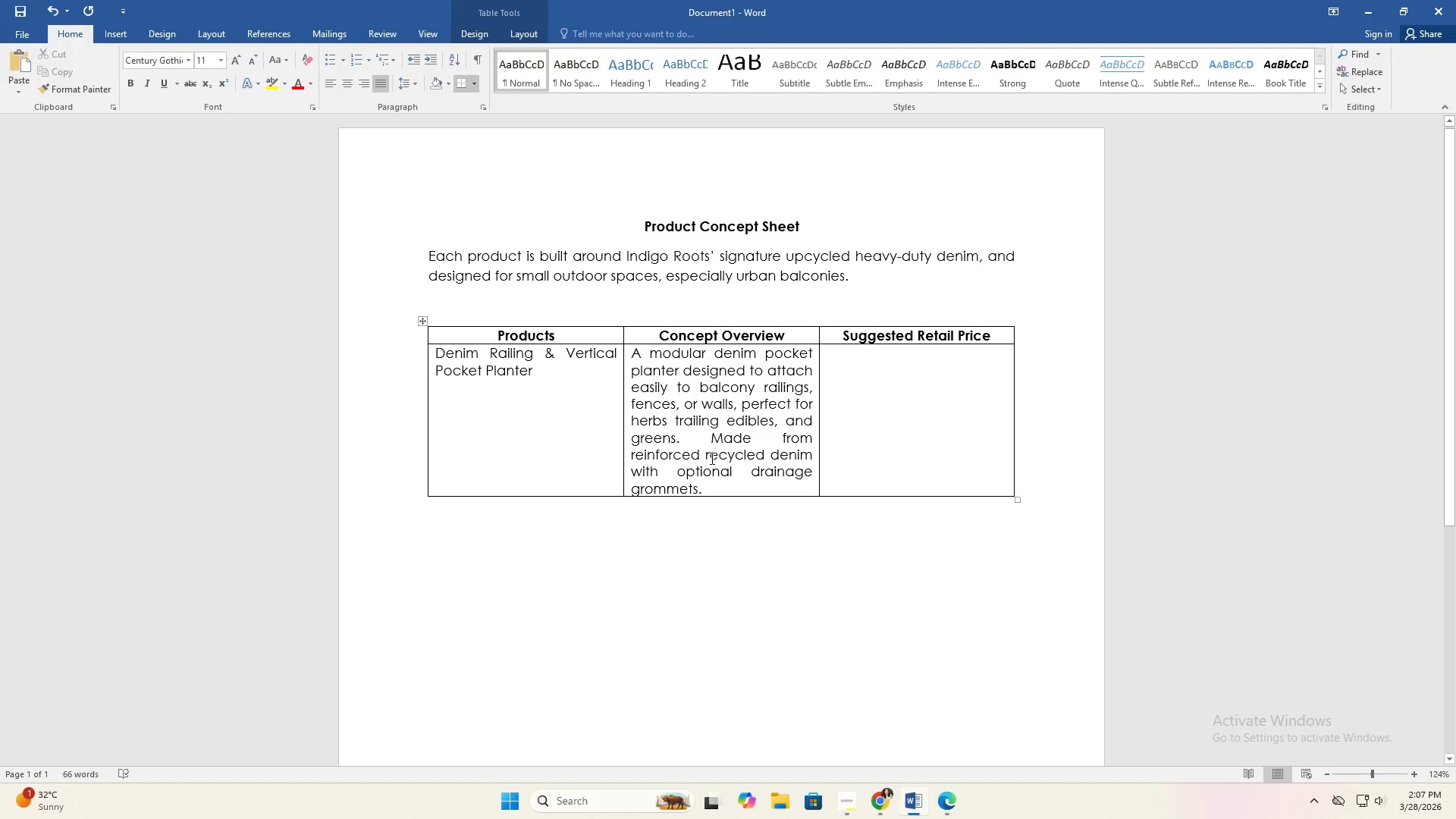 
left_click([730, 469])